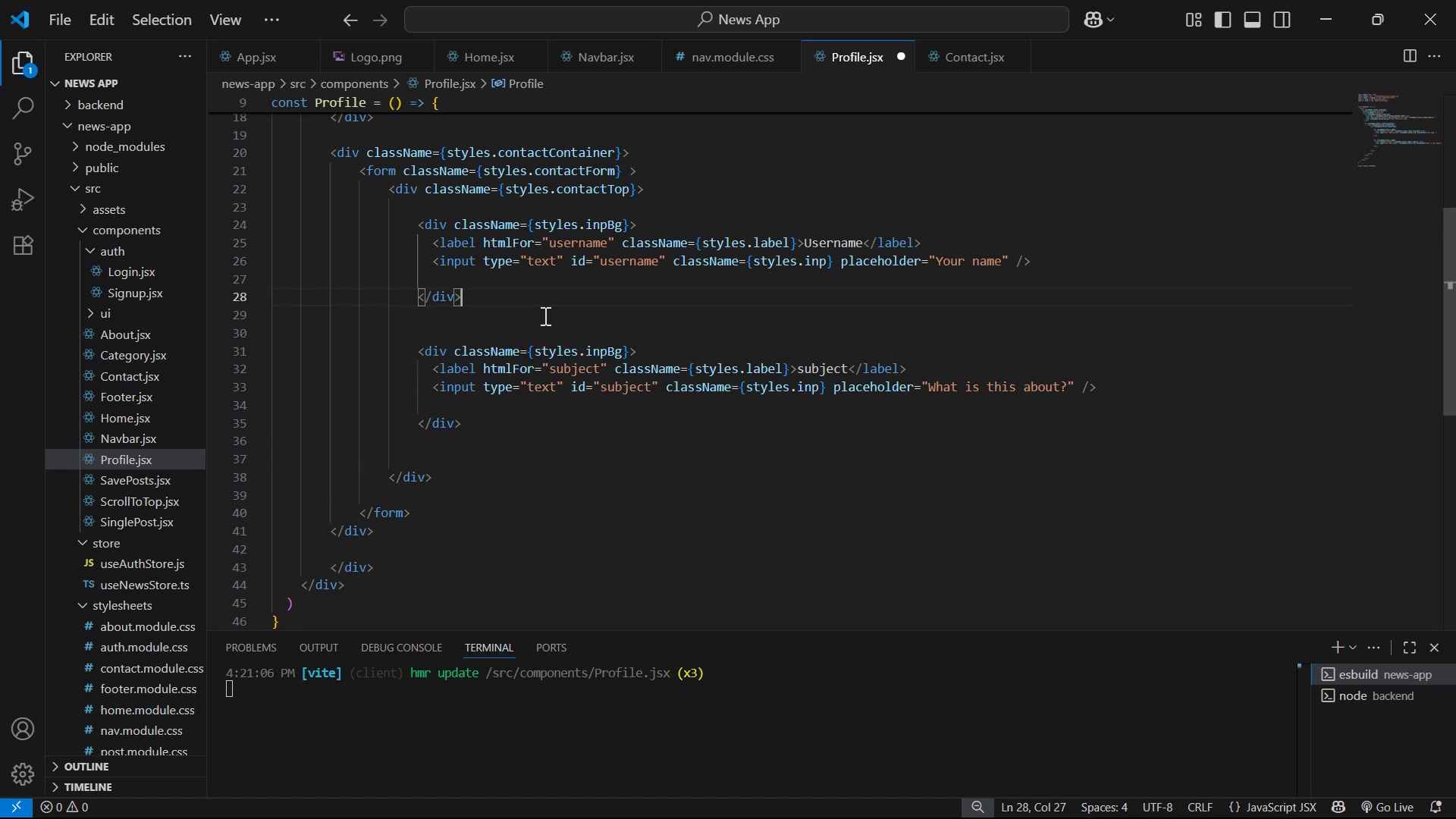 
key(Enter)
 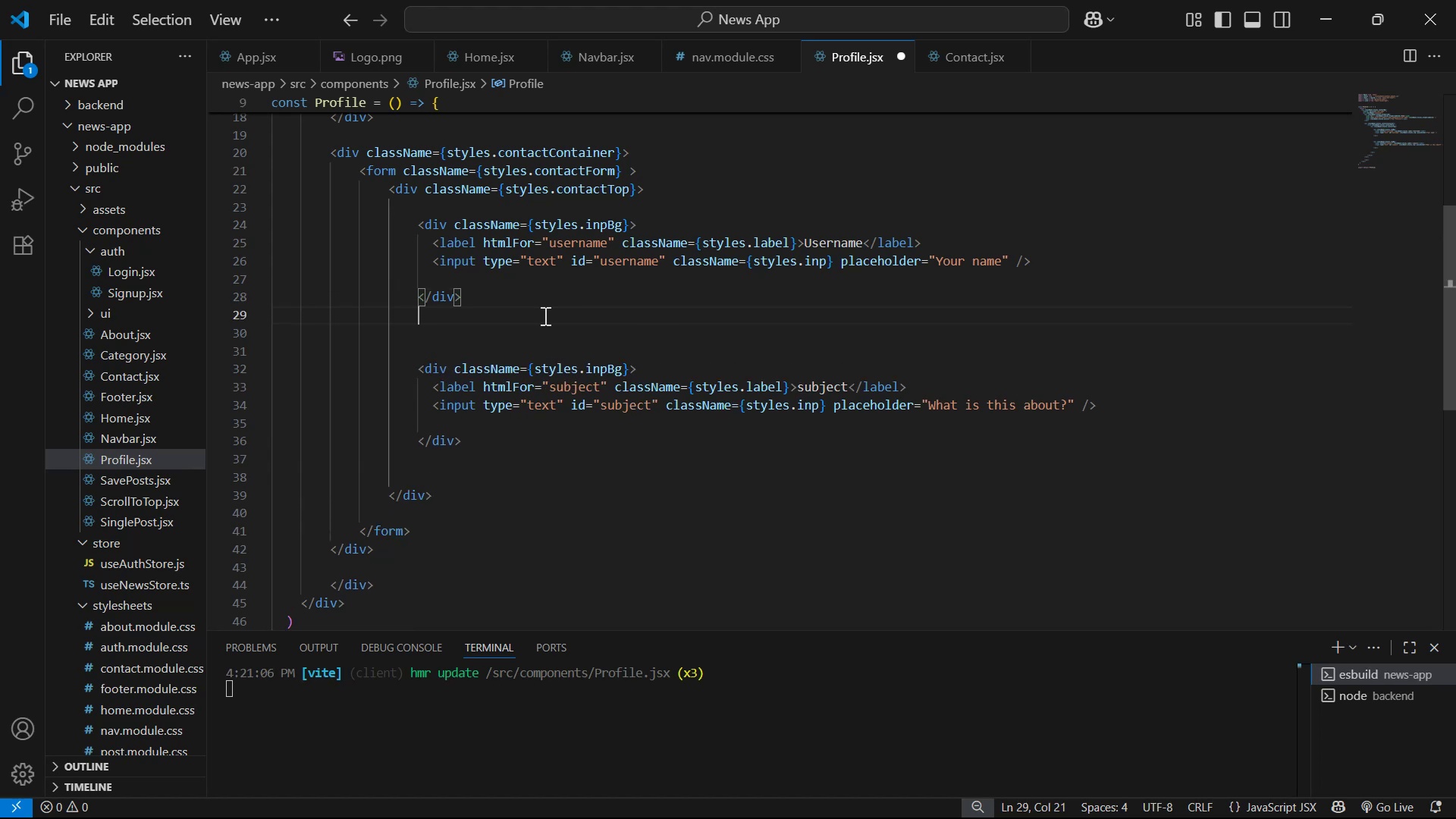 
key(Enter)
 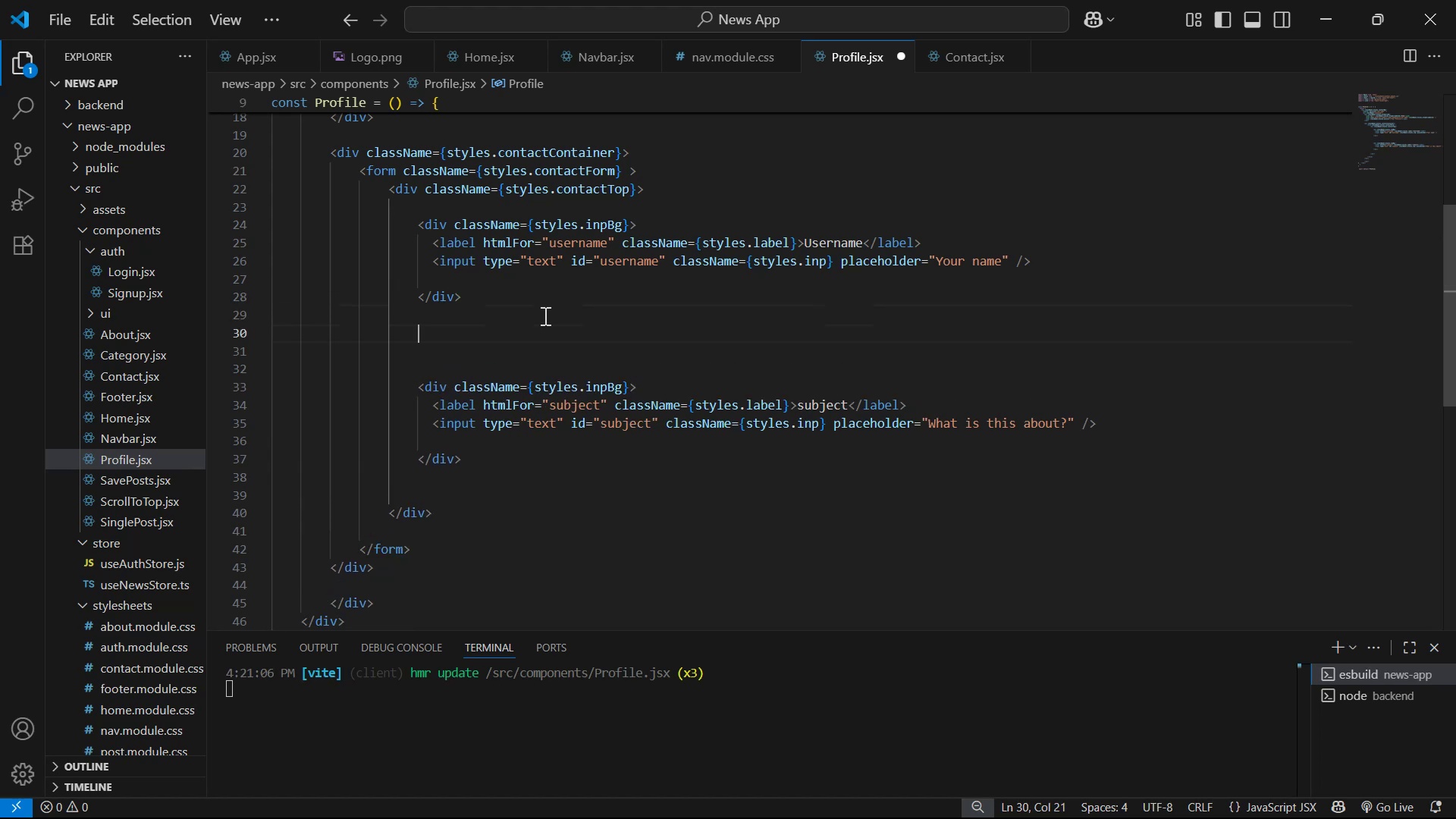 
key(Enter)
 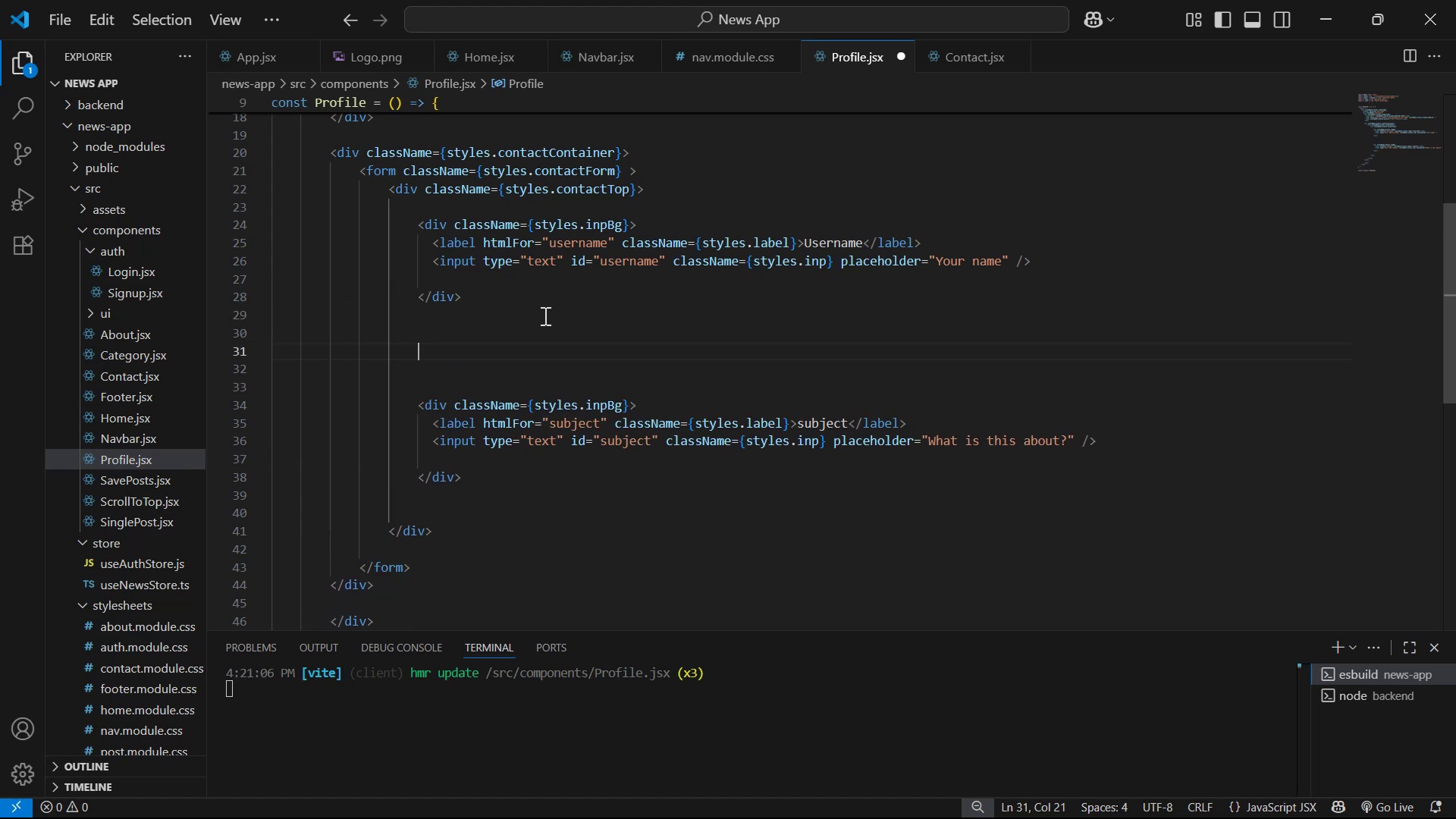 
key(Control+V)
 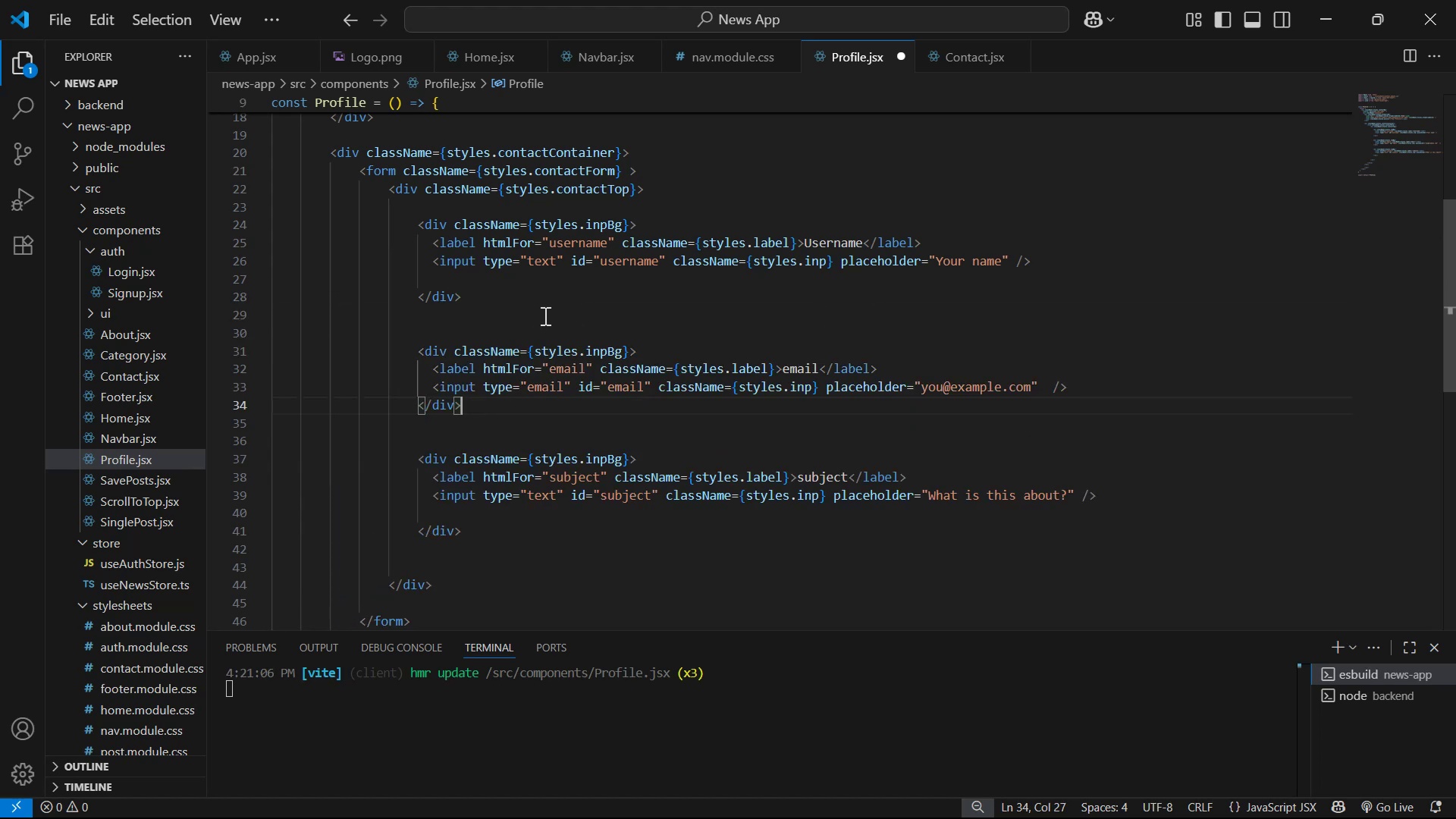 
key(Control+S)
 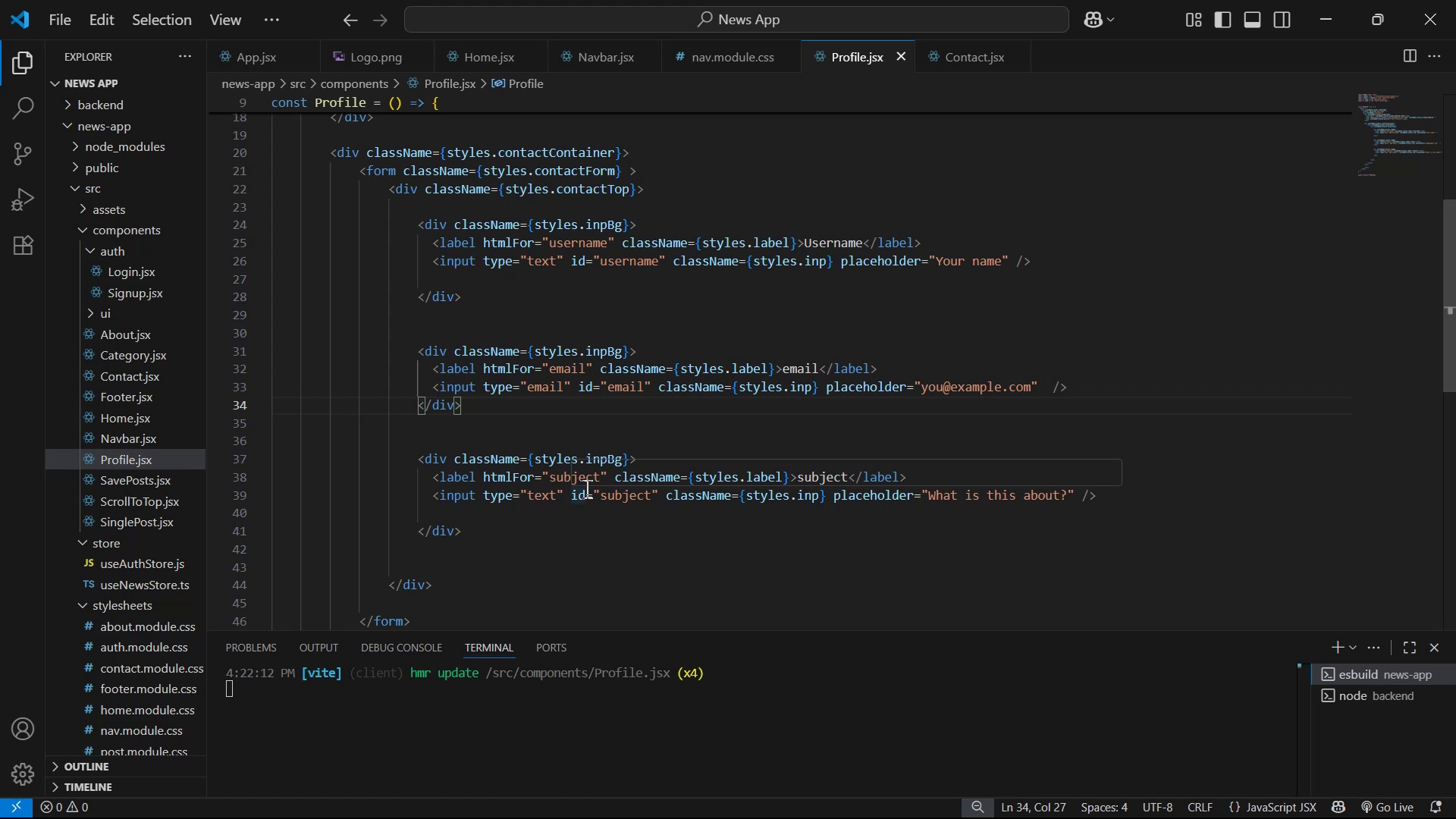 
wait(18.85)
 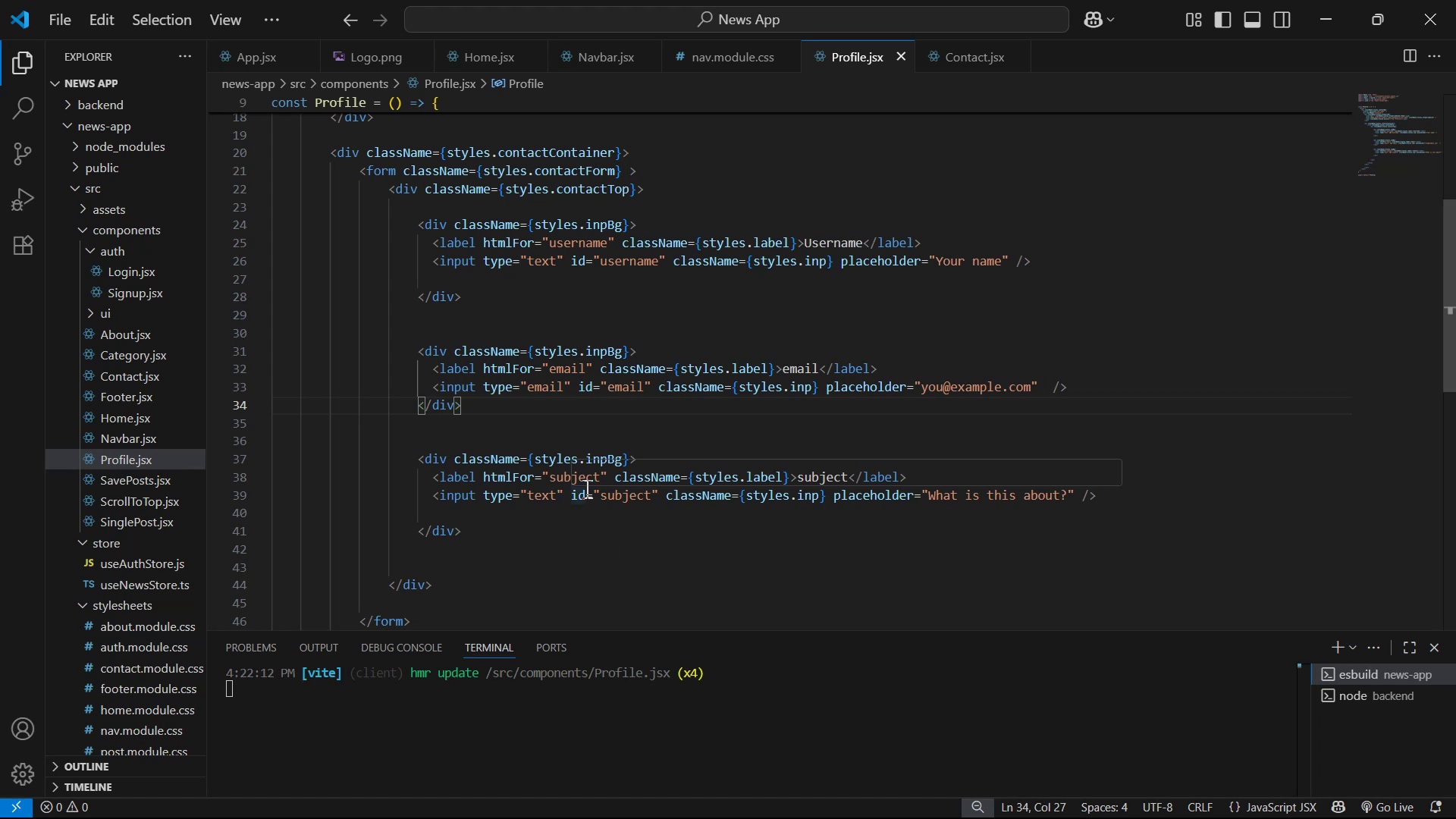 
left_click([604, 479])
 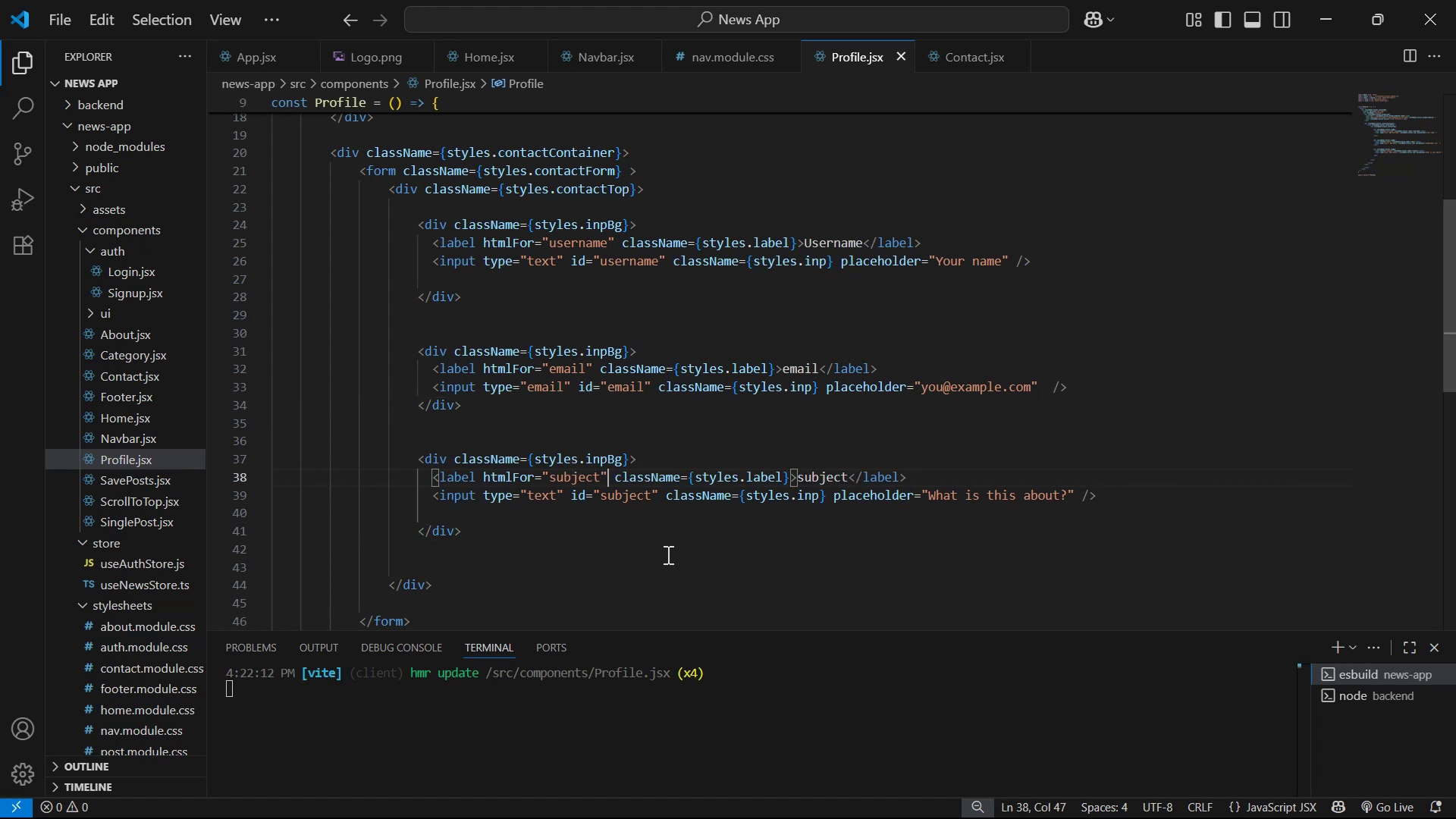 
key(ArrowLeft)
 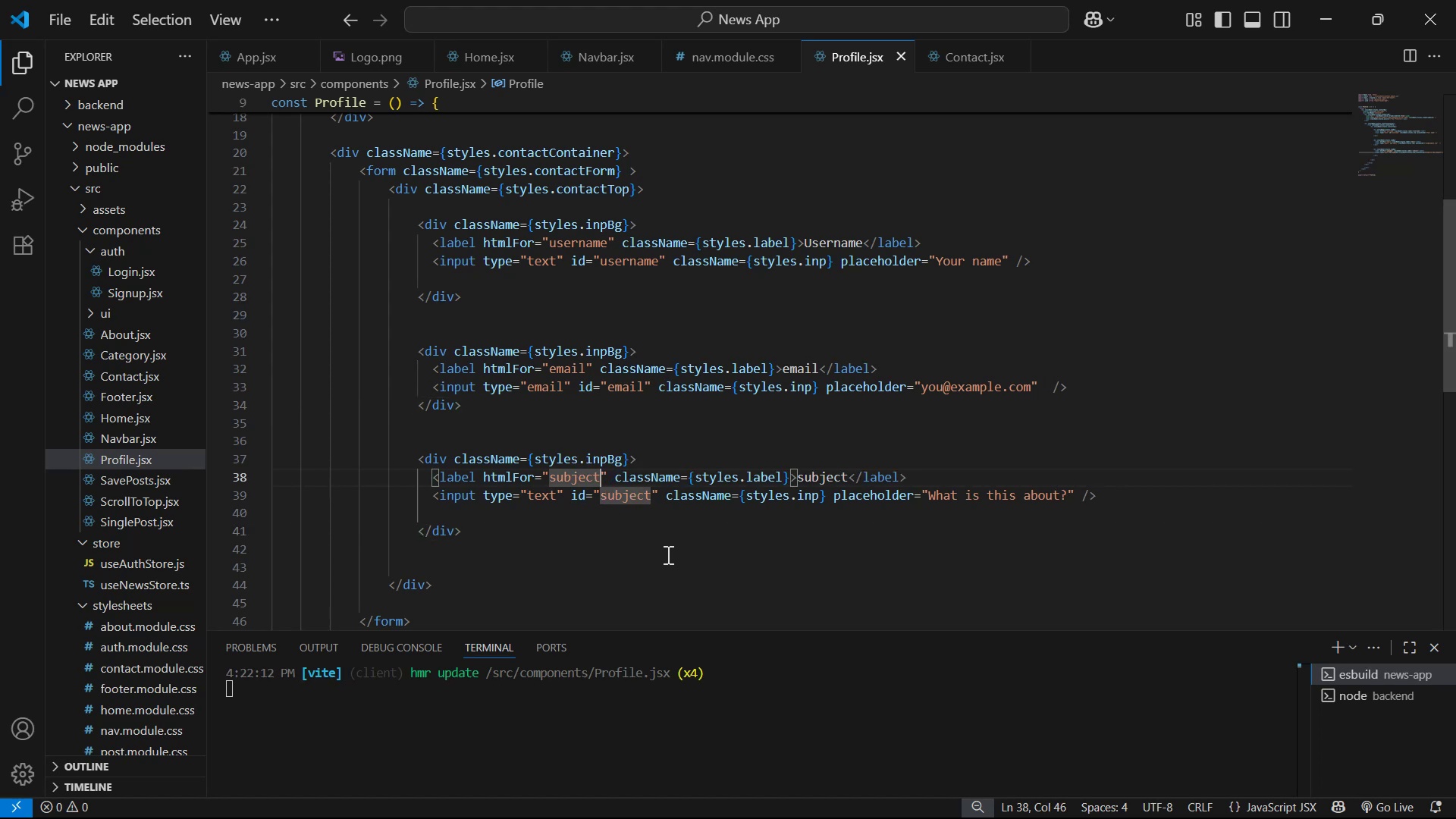 
key(Backspace)
key(Backspace)
key(Backspace)
key(Backspace)
key(Backspace)
key(Backspace)
key(Backspace)
type(phone)
 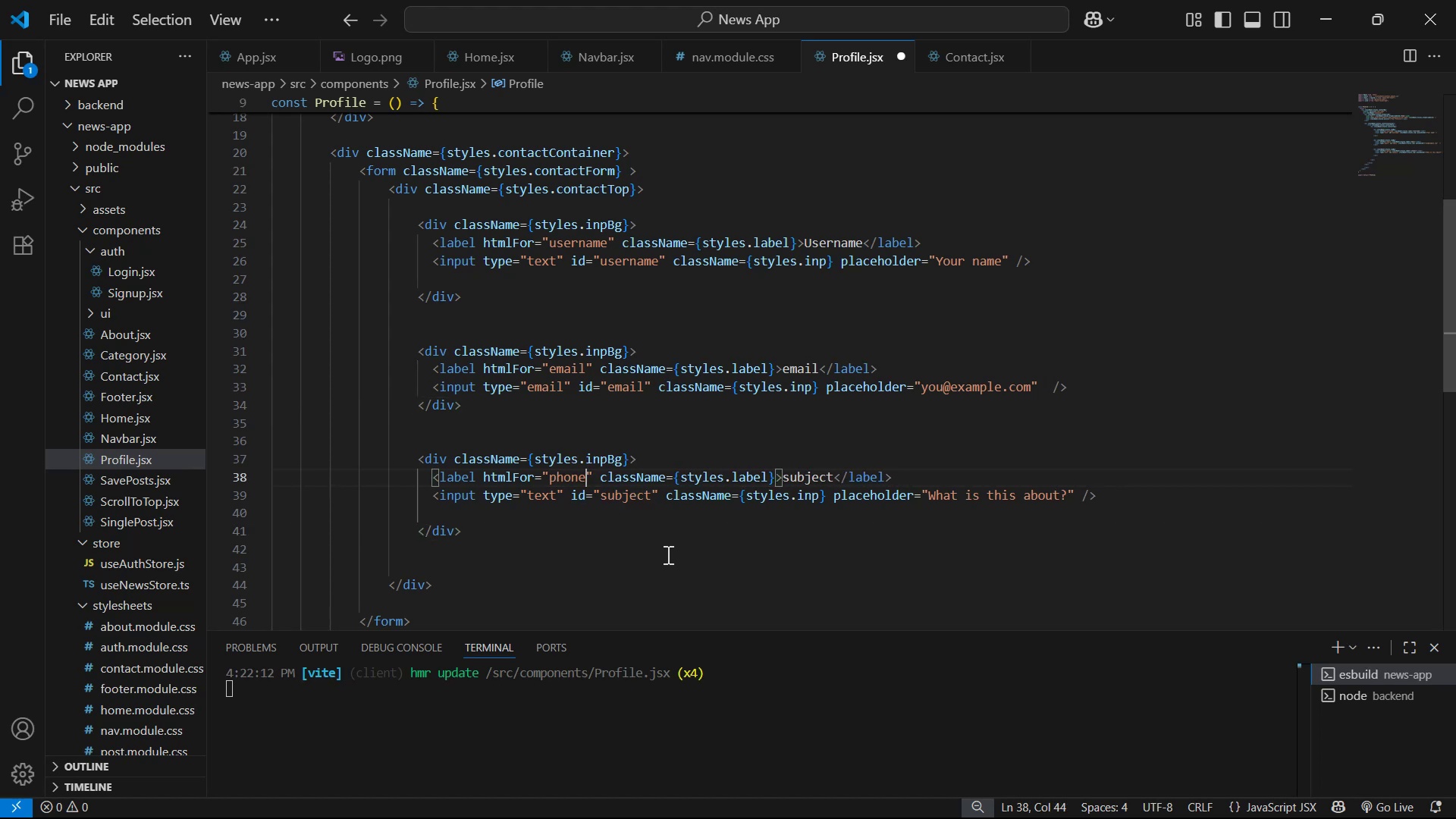 
key(ArrowDown)
 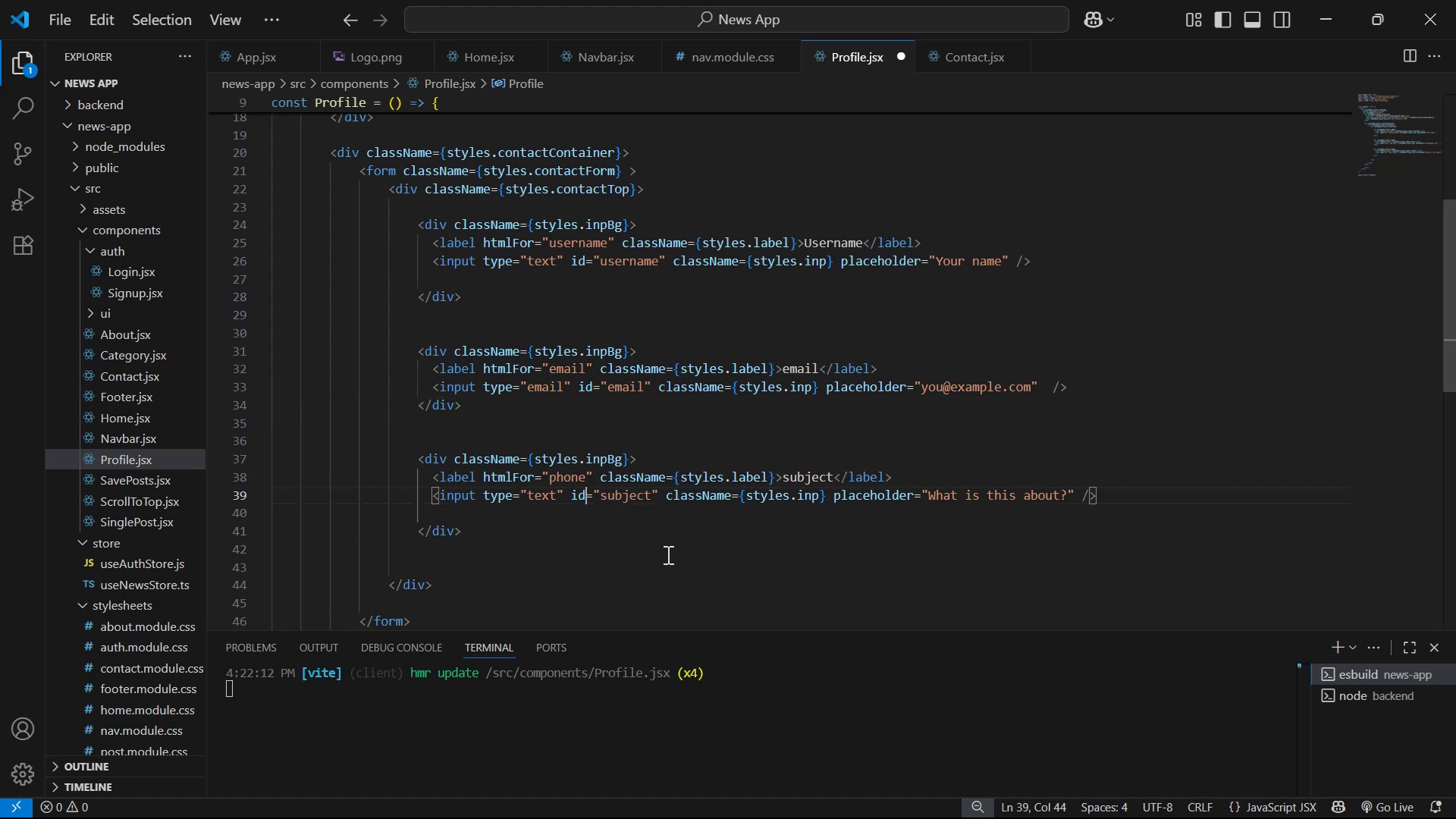 
key(ArrowLeft)
 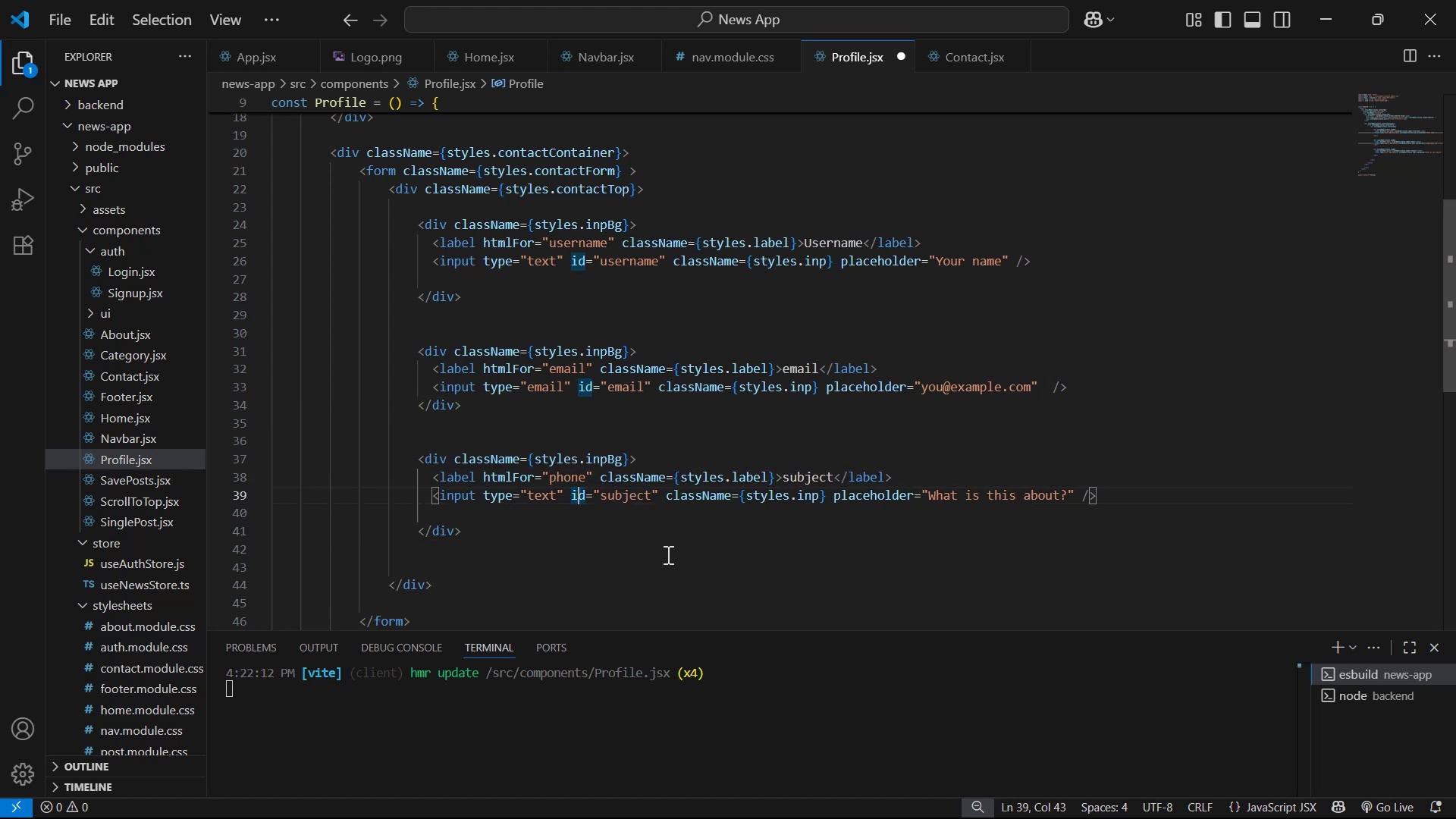 
key(ArrowLeft)
 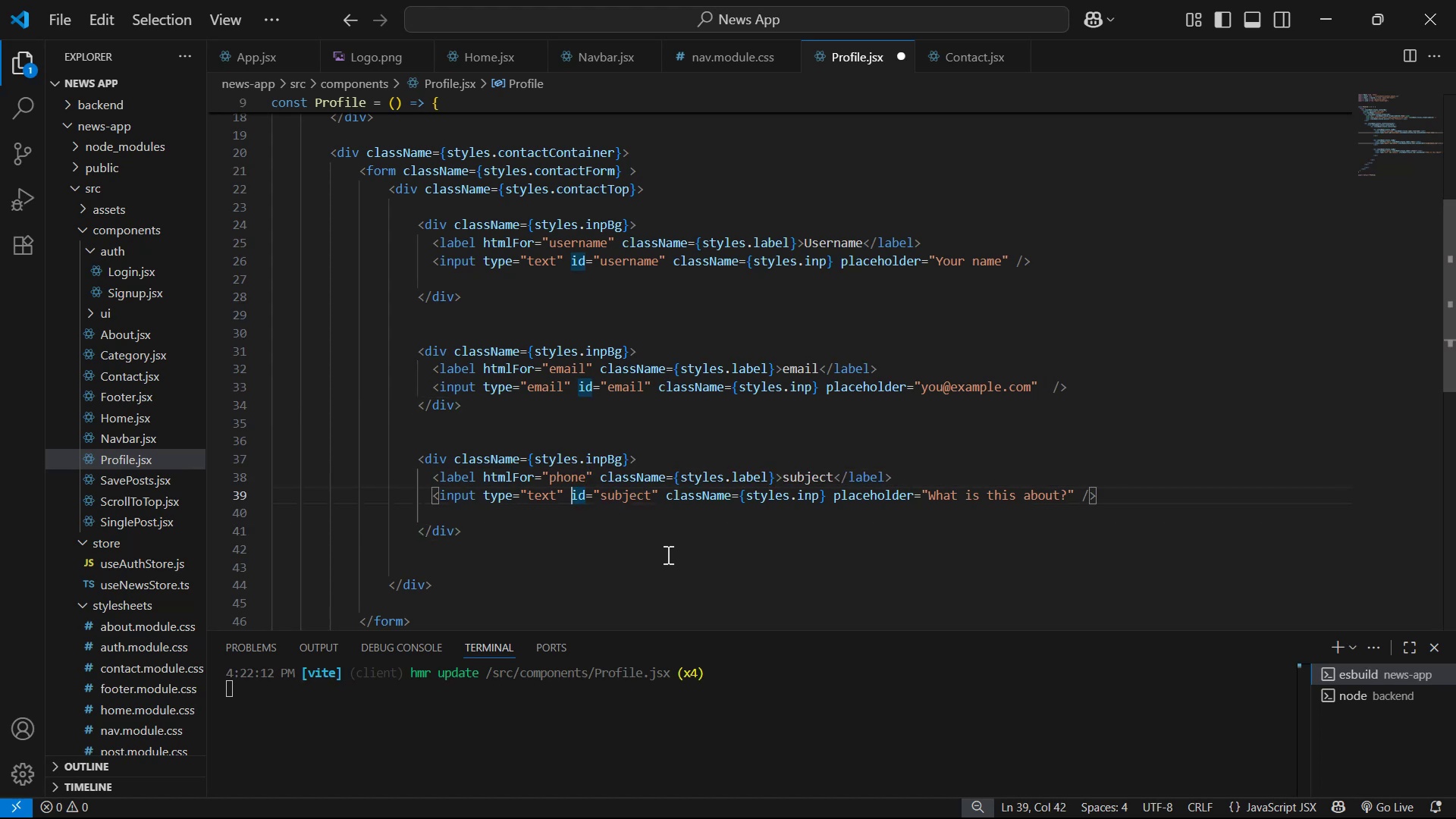 
key(ArrowLeft)
 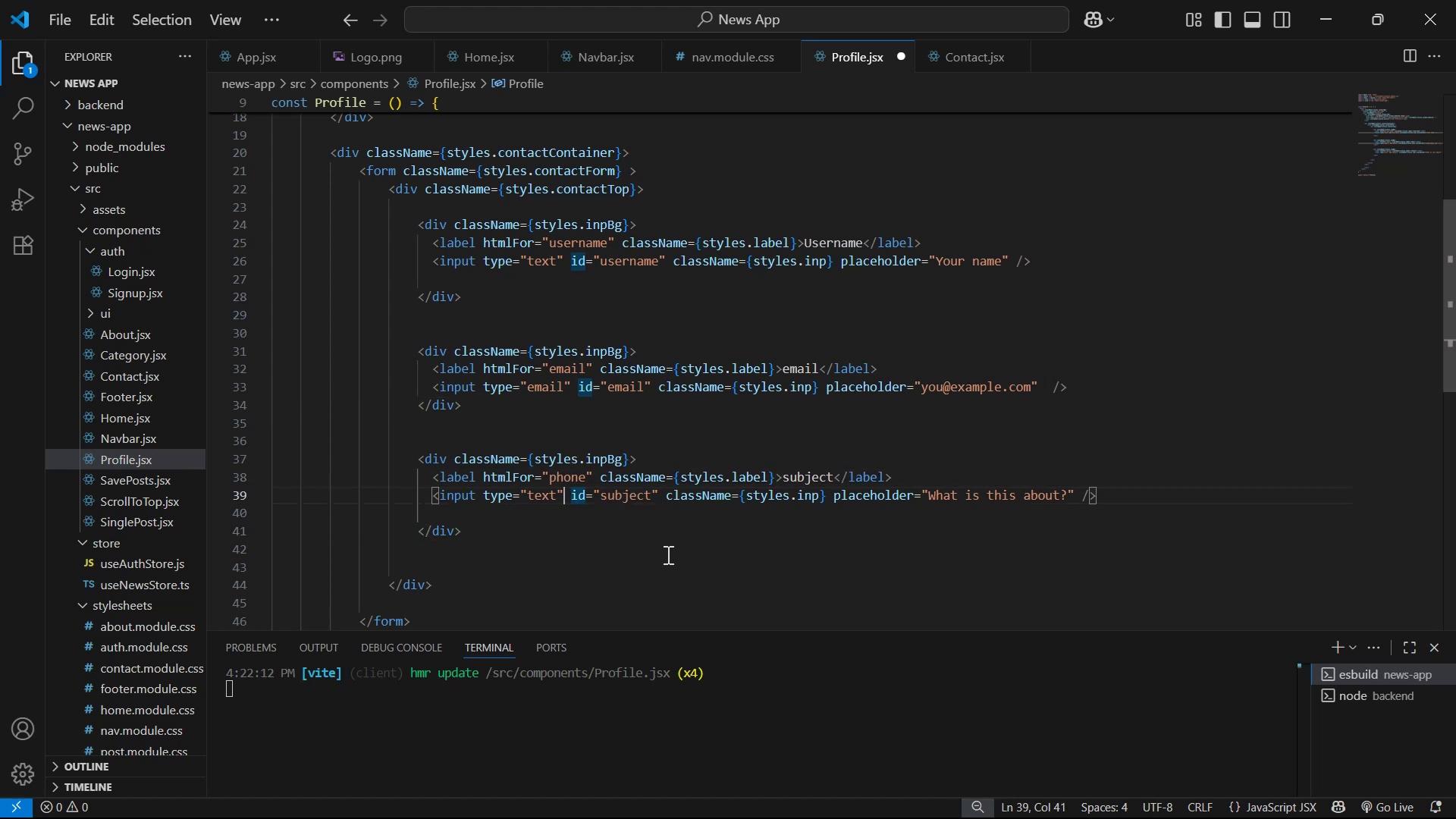 
key(ArrowLeft)
 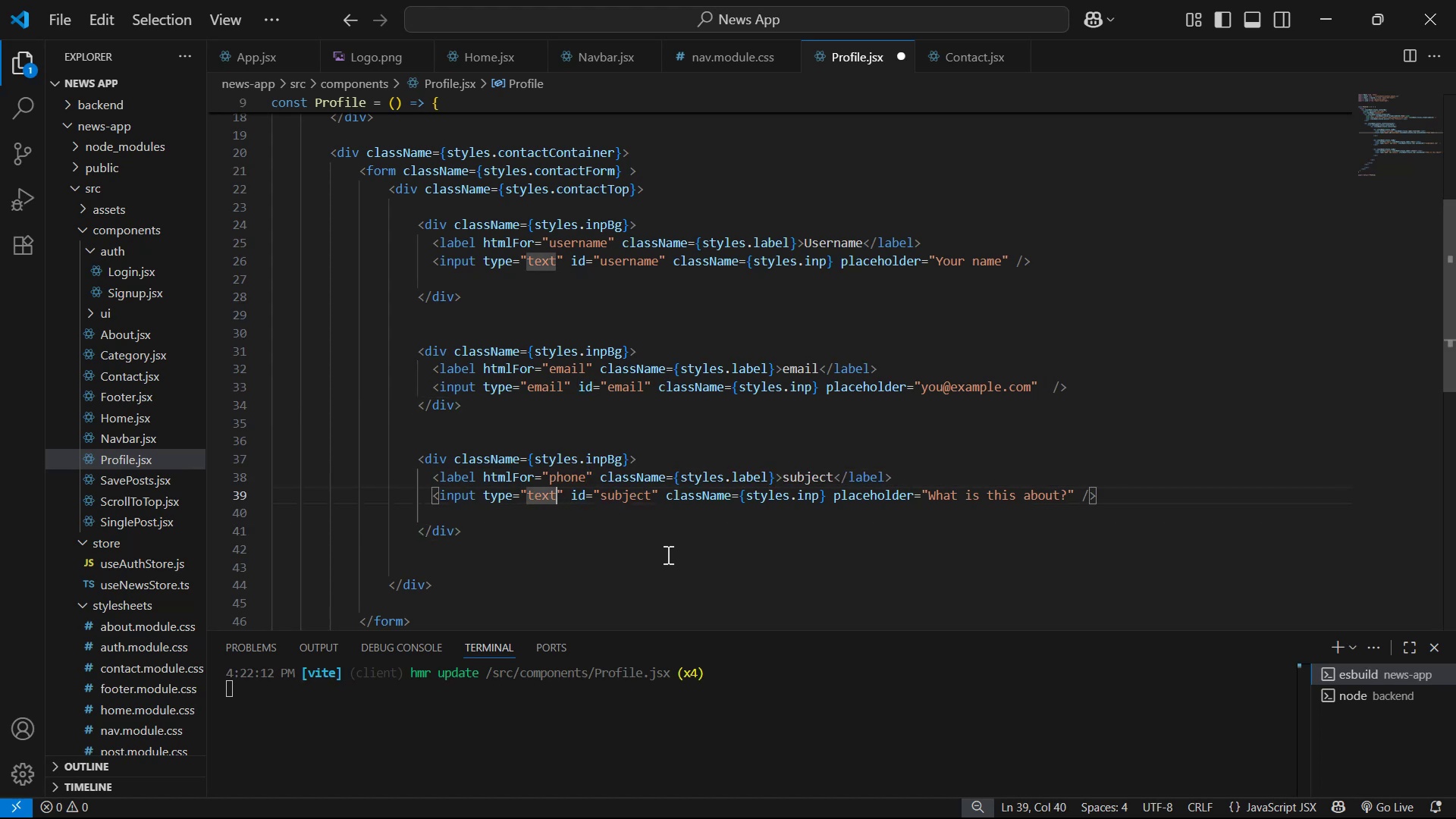 
key(Backspace)
key(Backspace)
key(Backspace)
key(Backspace)
type(phone)
key(Backspace)
key(Backspace)
key(Backspace)
key(Backspace)
key(Backspace)
type(number)
 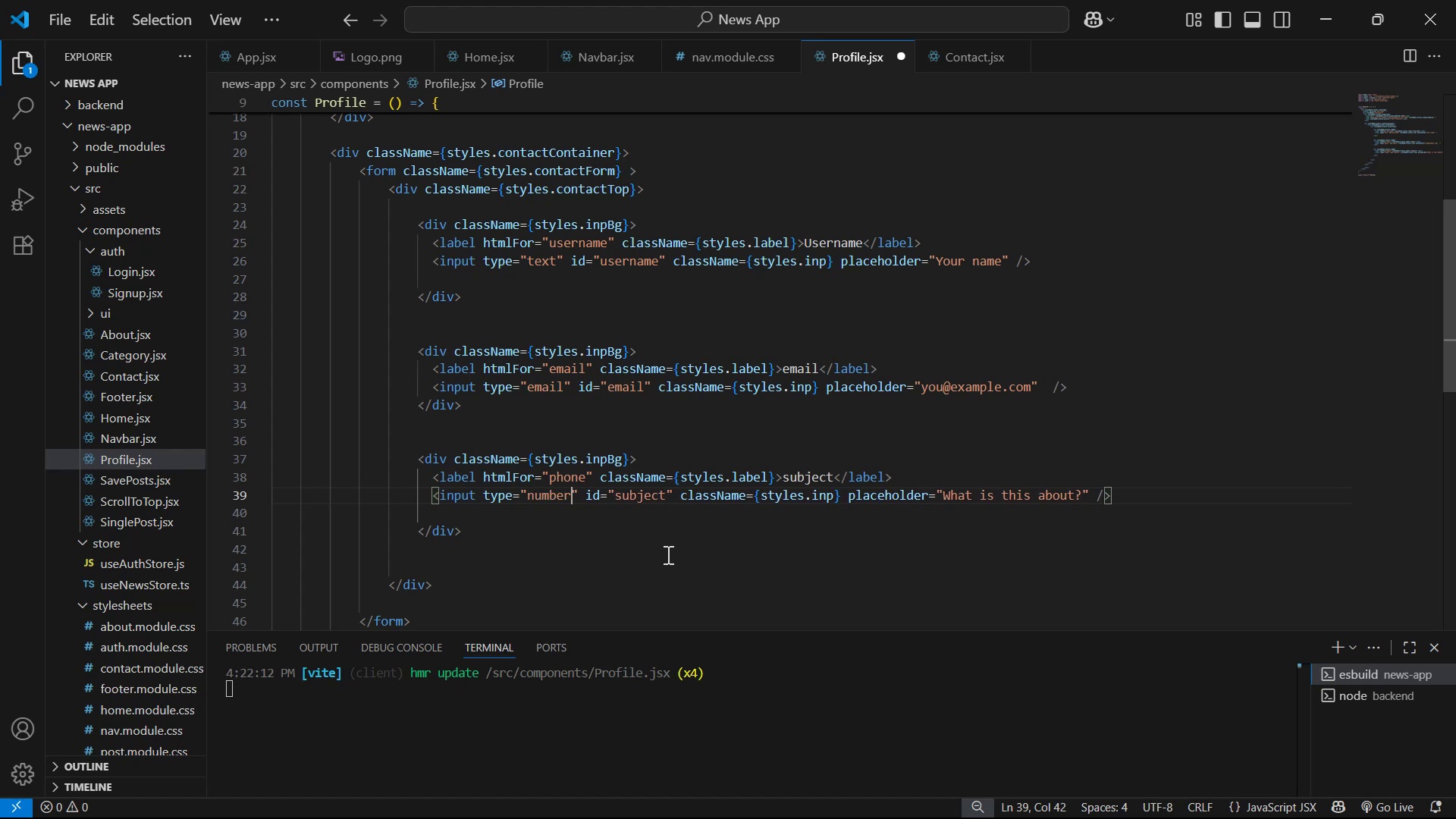 
hold_key(key=ArrowRight, duration=0.82)
 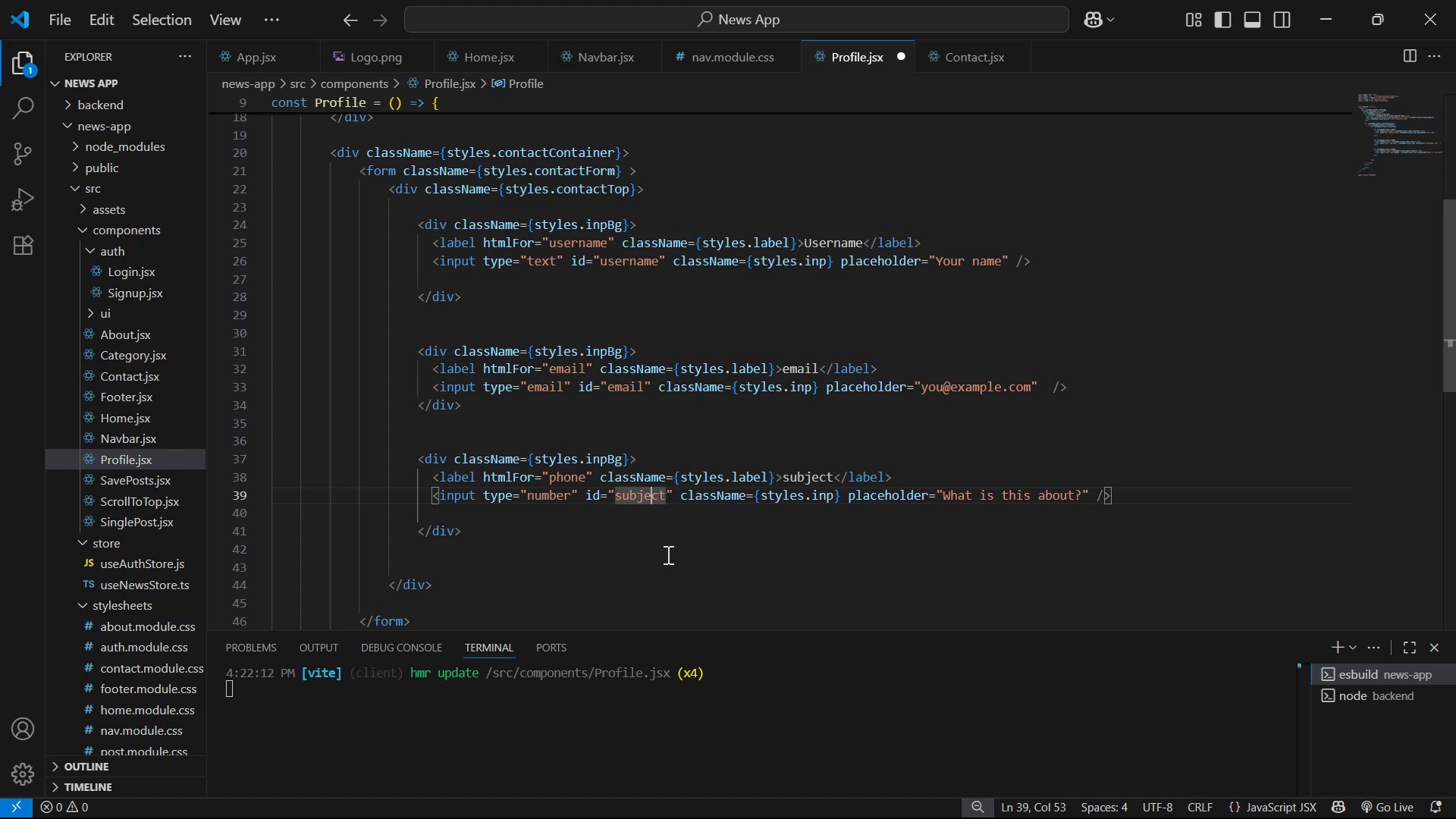 
key(ArrowRight)
 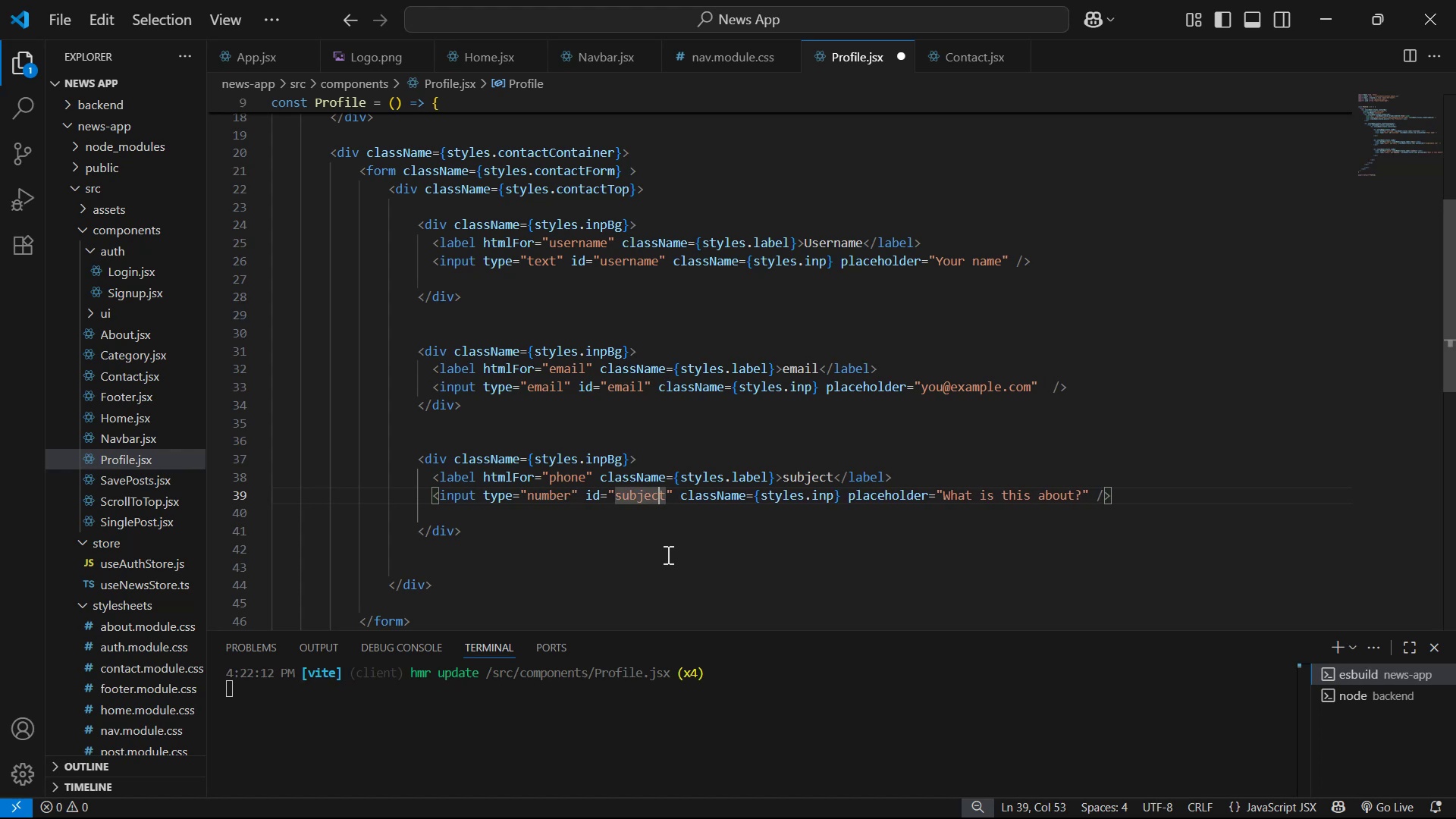 
key(ArrowRight)
 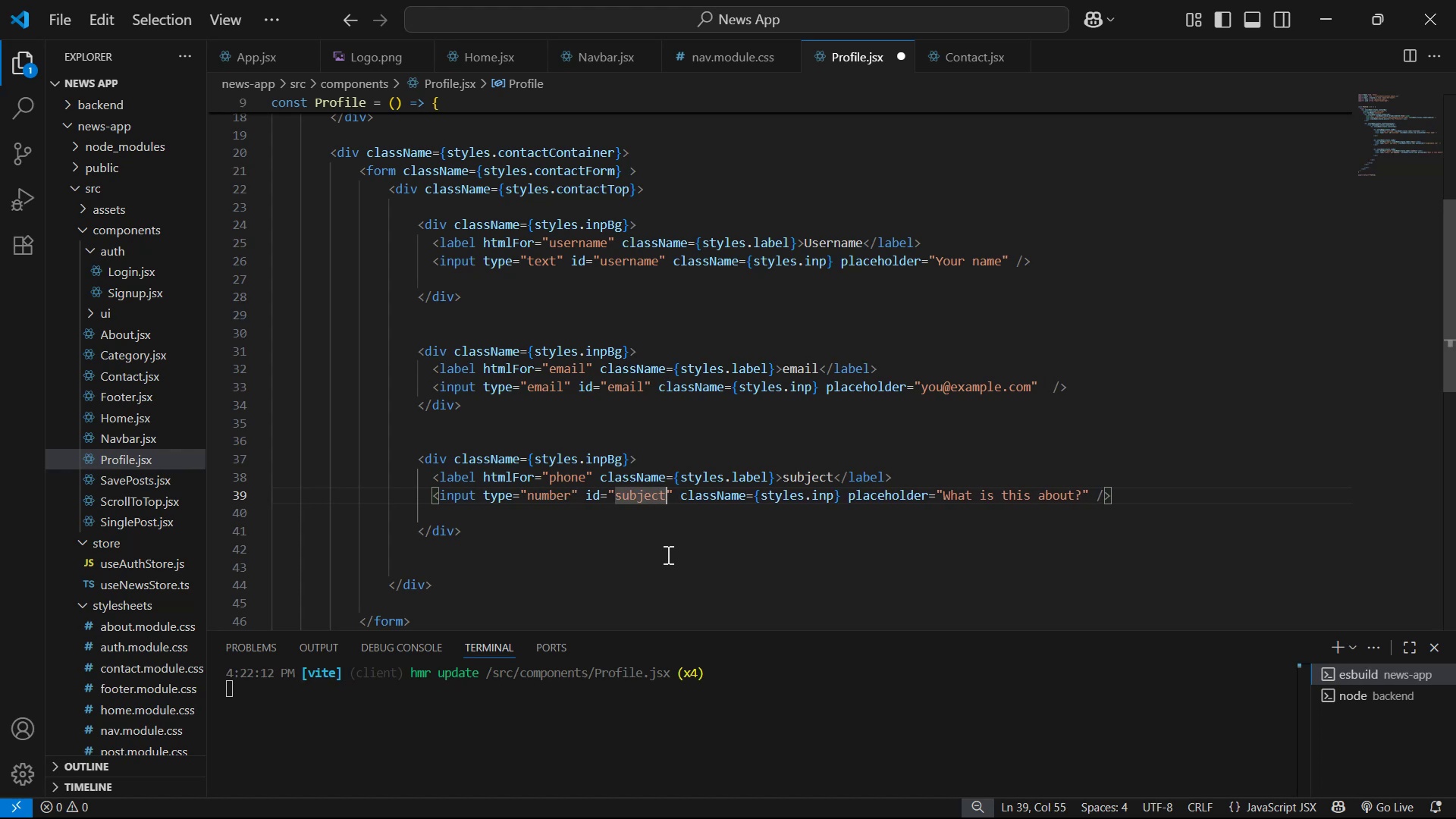 
key(Backspace)
key(Backspace)
key(Backspace)
key(Backspace)
key(Backspace)
key(Backspace)
key(Backspace)
type(phone)
 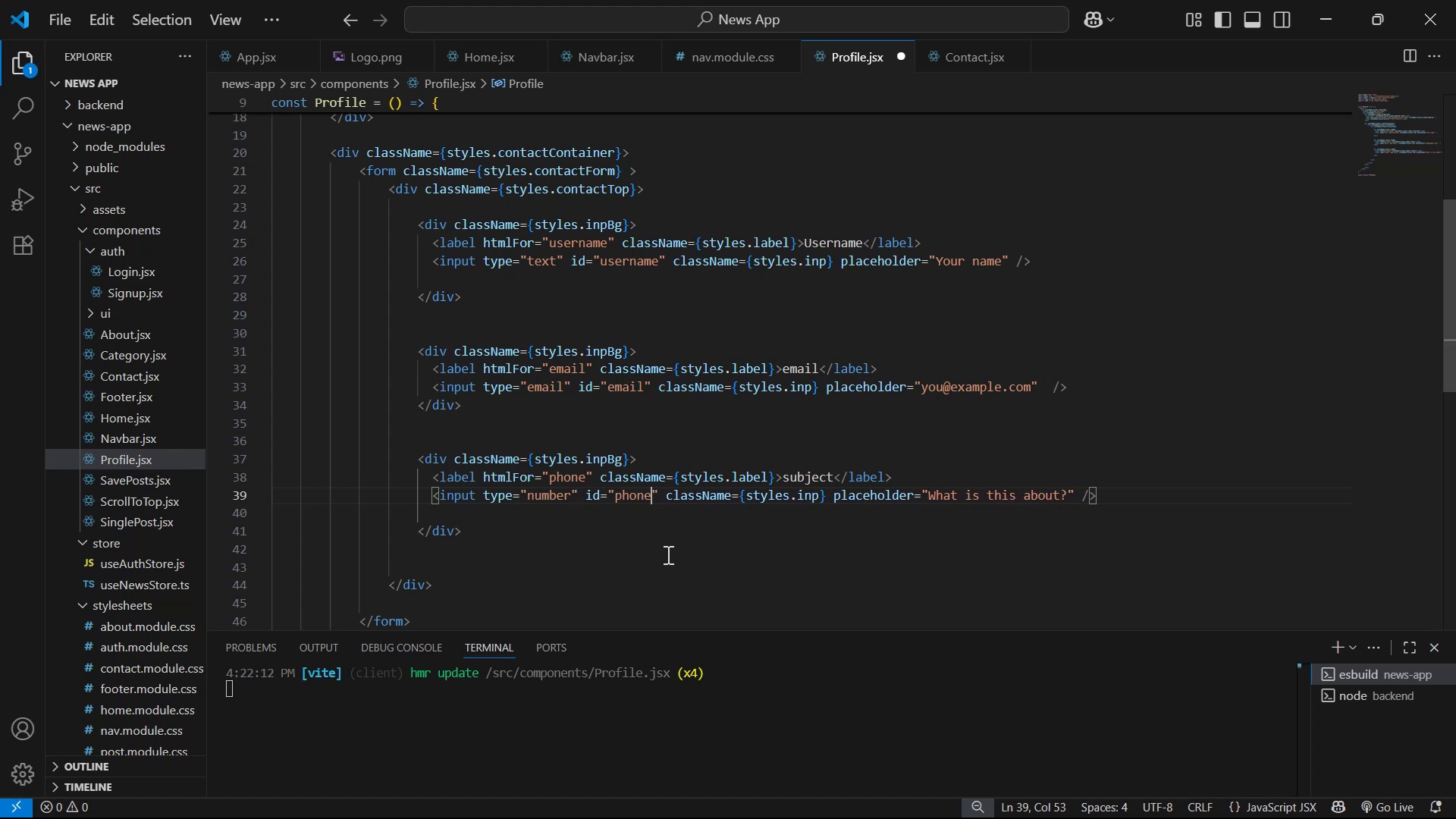 
key(ArrowUp)
 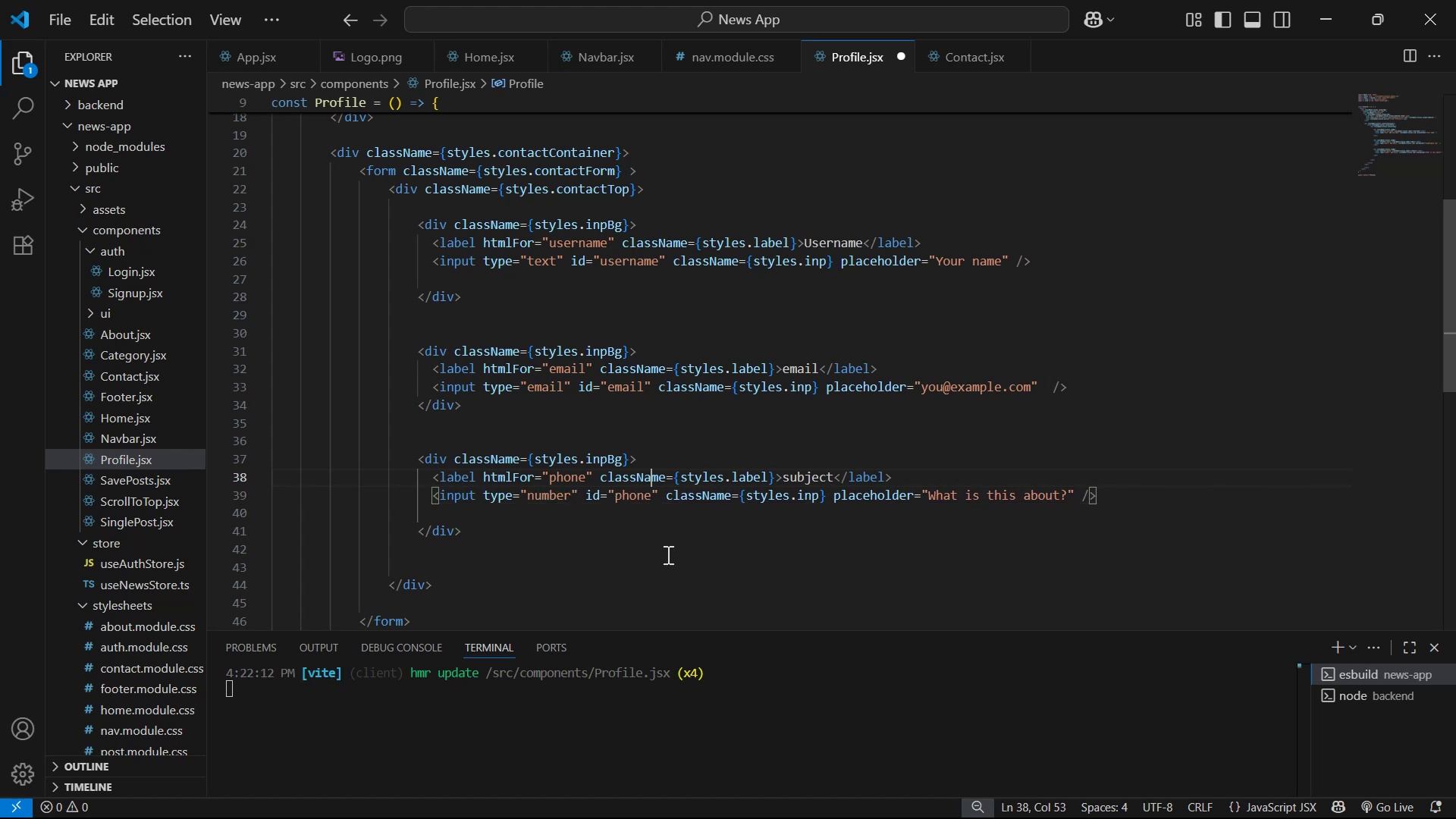 
hold_key(key=ArrowRight, duration=1.25)
 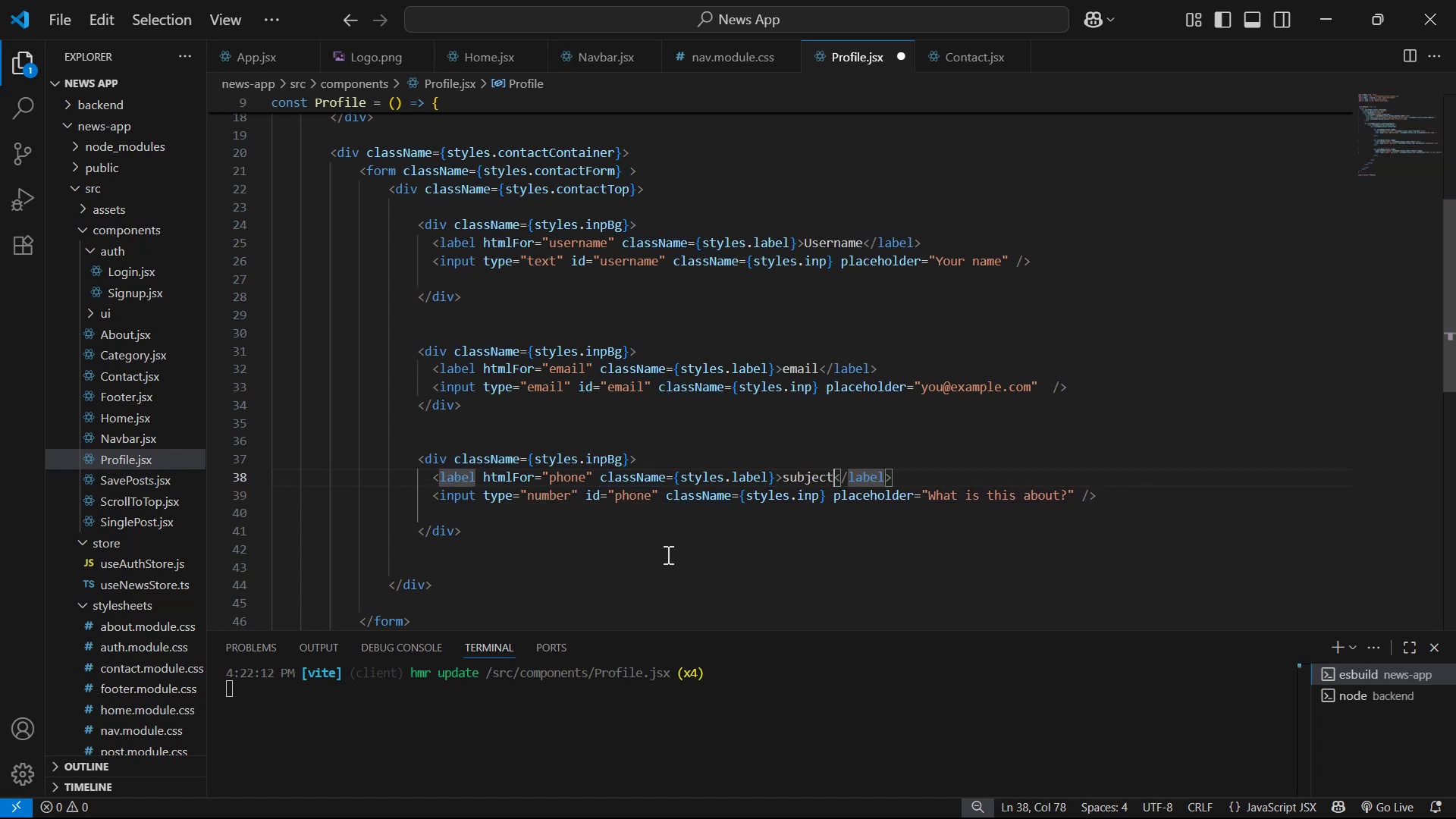 
key(Backspace)
key(Backspace)
key(Backspace)
key(Backspace)
key(Backspace)
key(Backspace)
key(Backspace)
type(Phone nO)
key(Backspace)
key(Backspace)
type(n)
key(Backspace)
type(No.)
 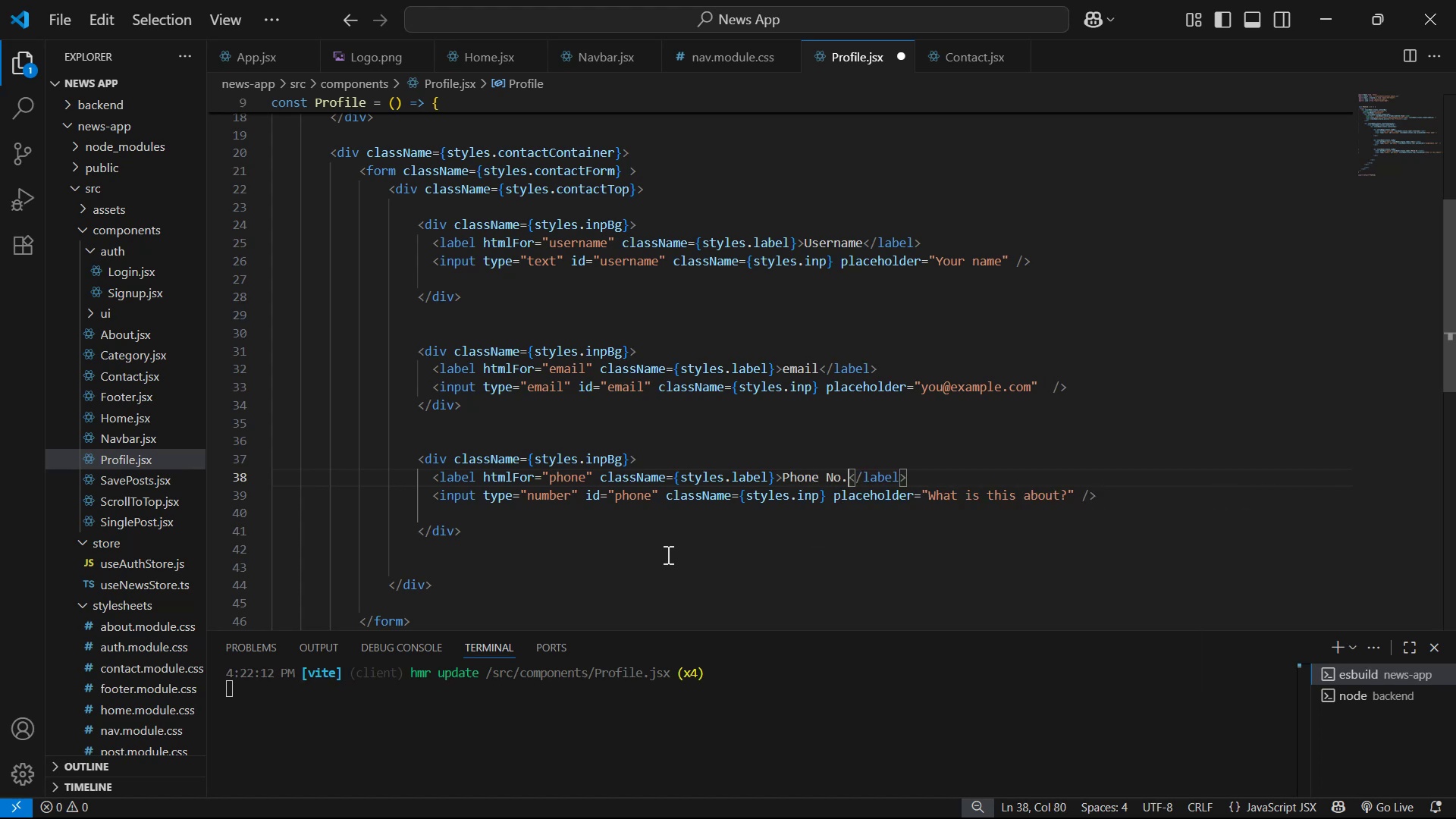 
key(ArrowRight)
 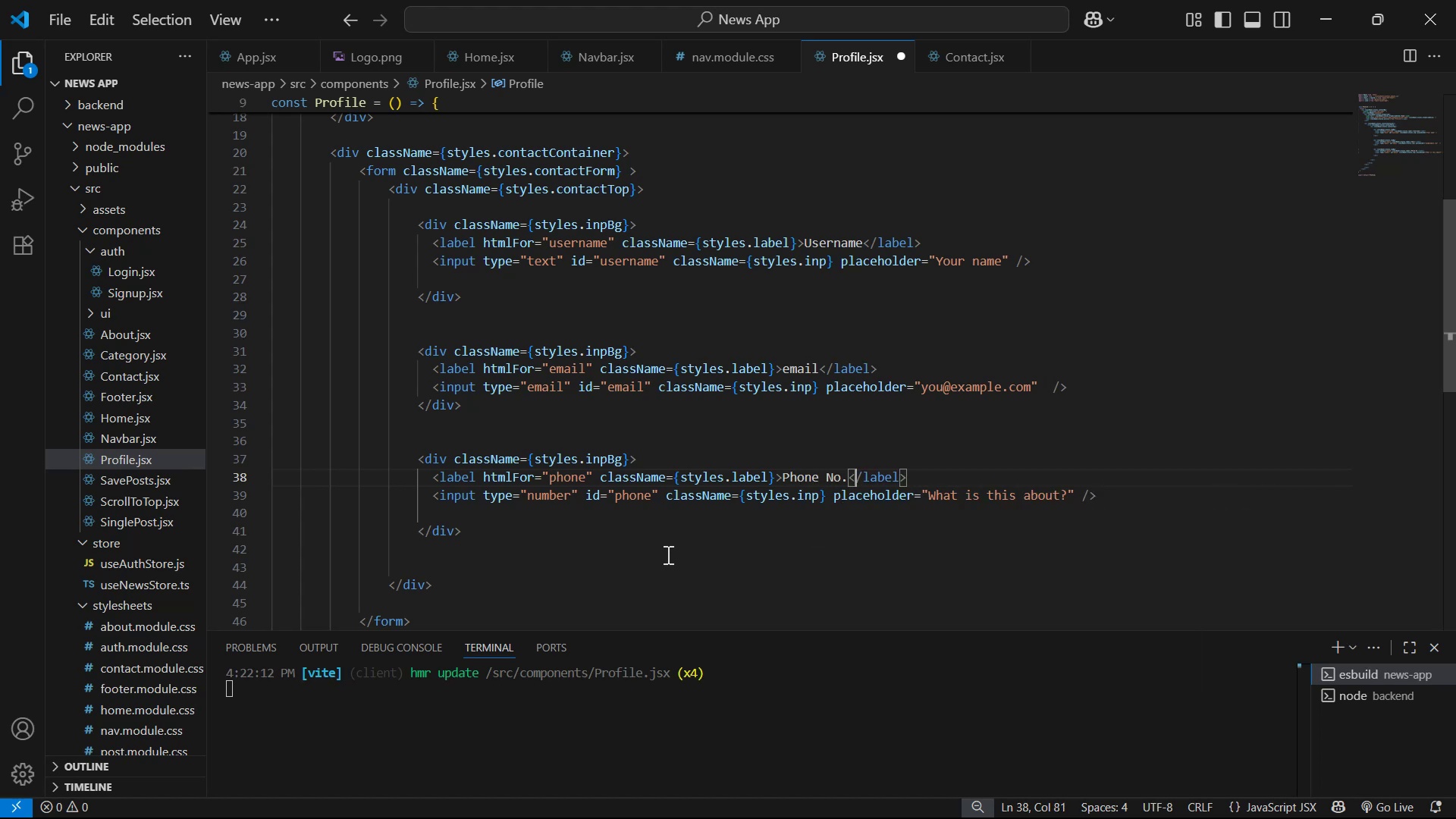 
key(ArrowDown)
 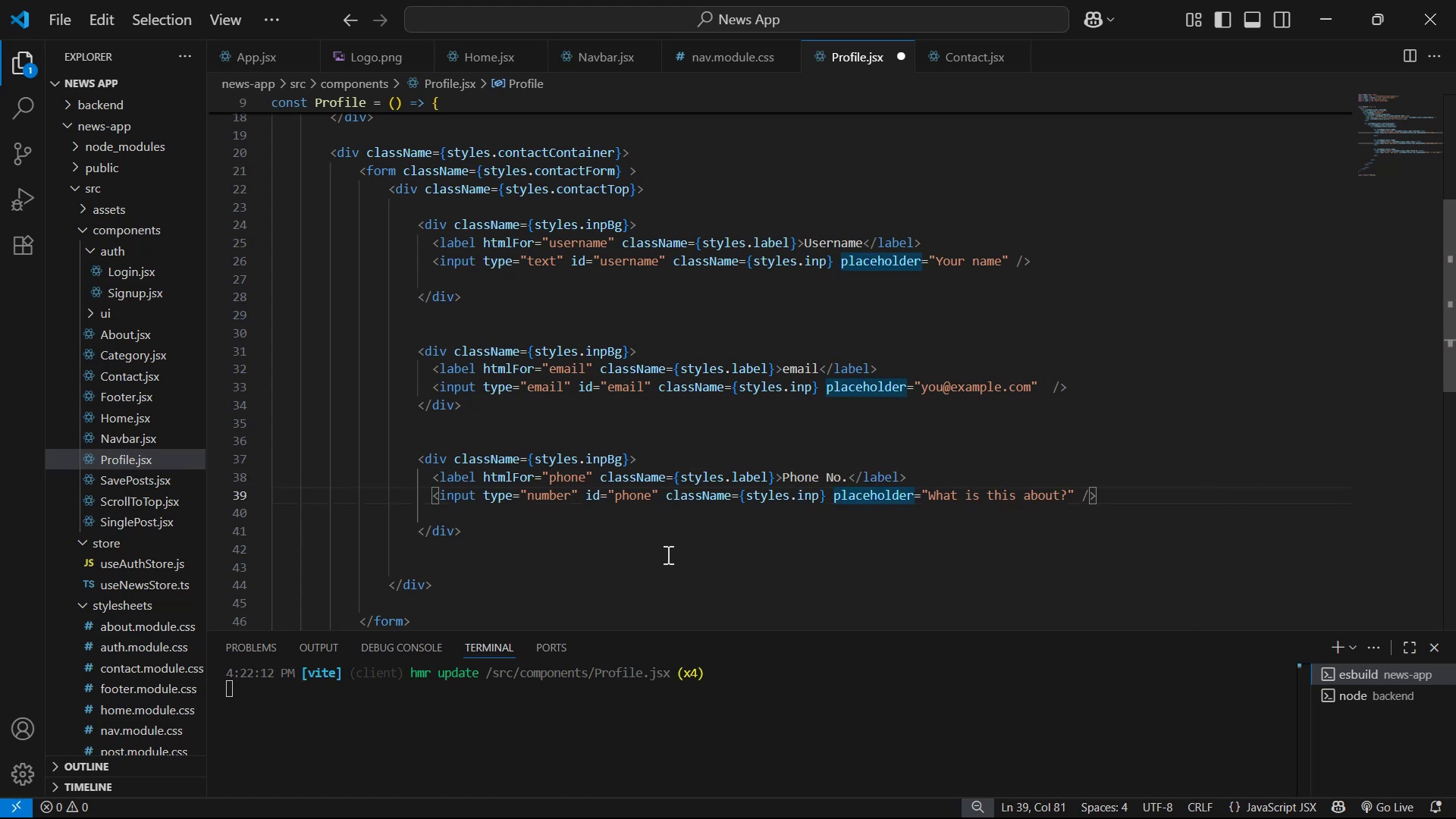 
hold_key(key=ArrowRight, duration=1.35)
 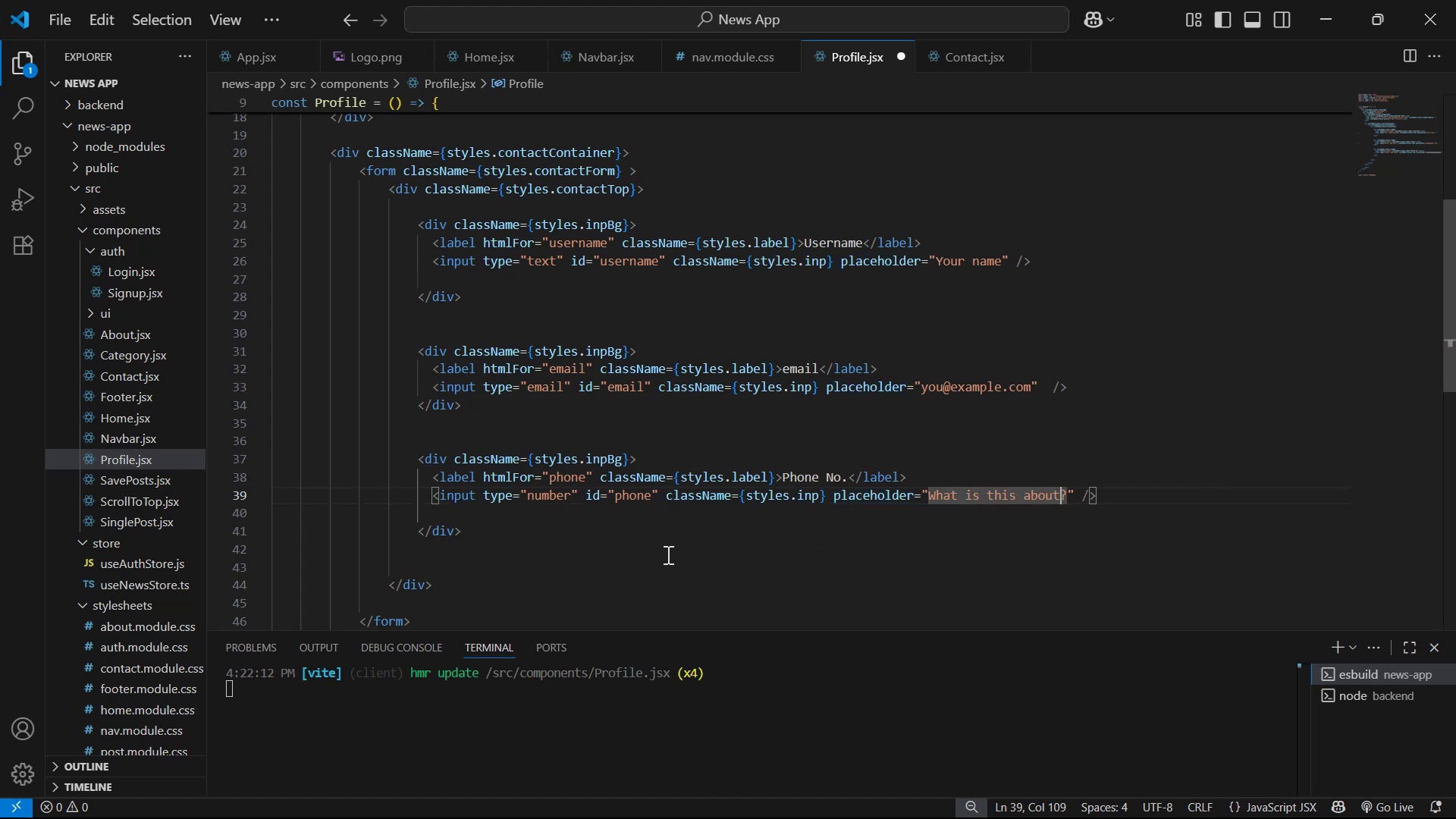 
key(ArrowRight)
 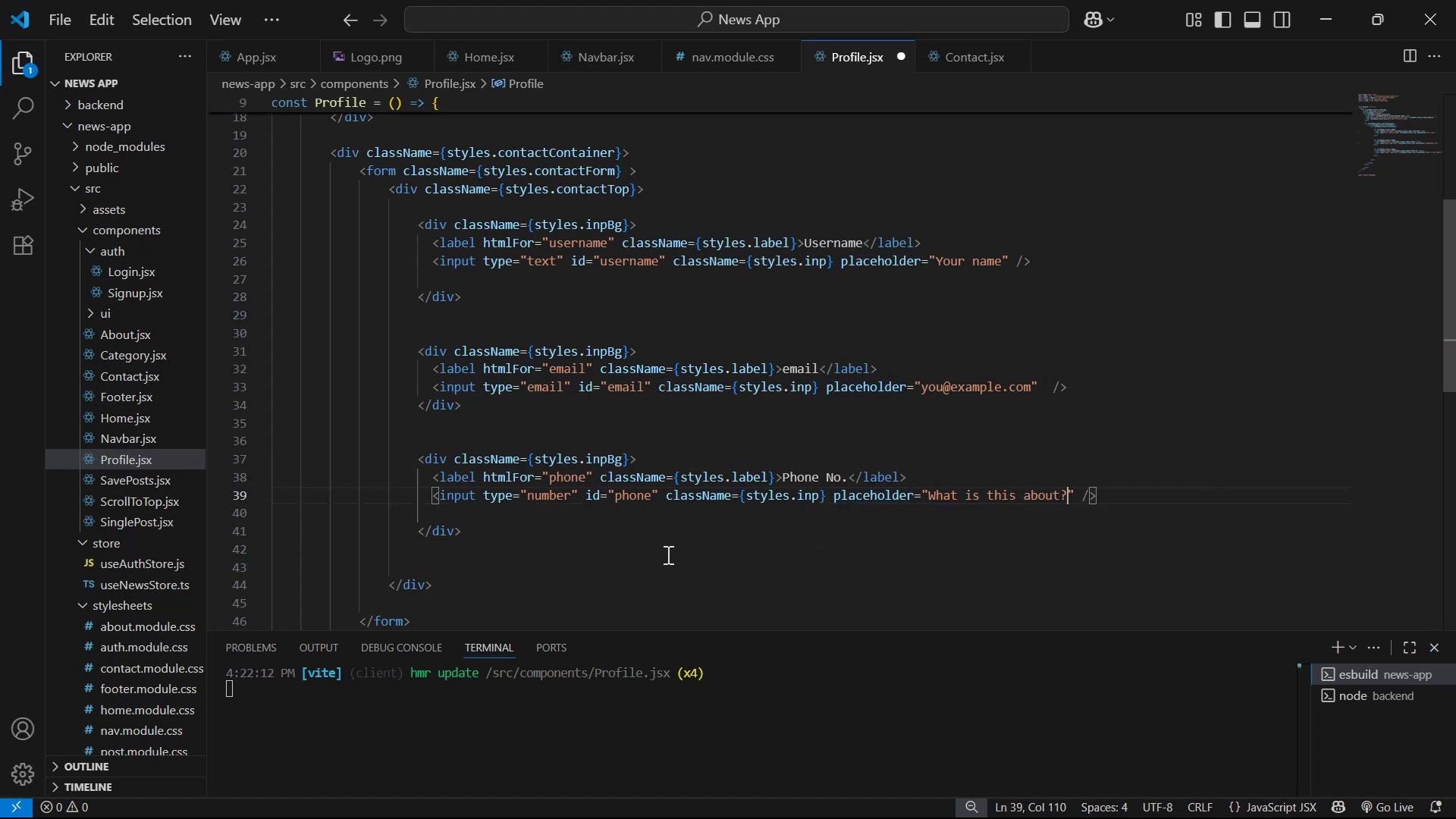 
hold_key(key=Backspace, duration=1.01)
 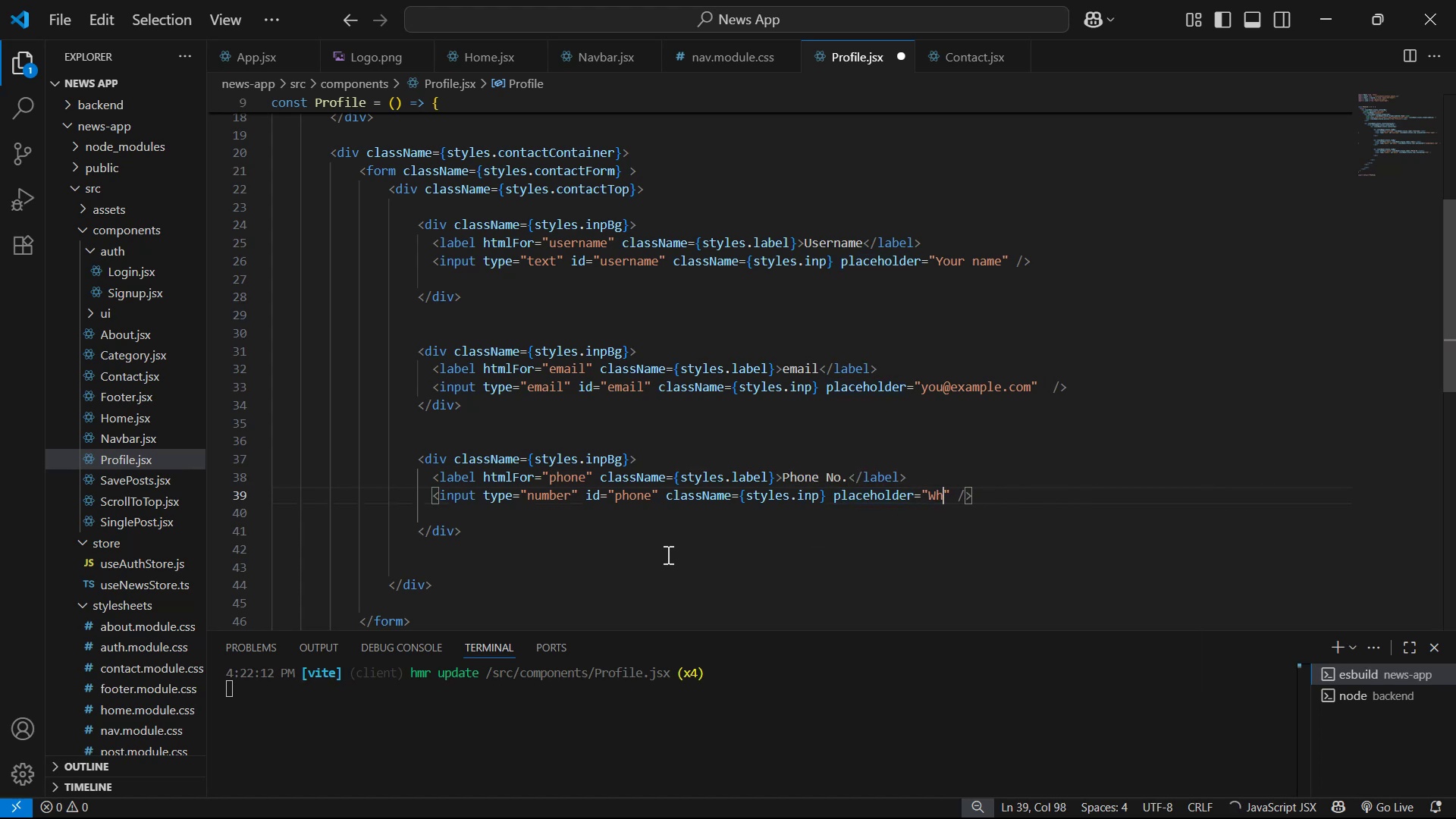 
key(Backspace)
type(Your {)
key(Backspace)
type(Phone Np)
 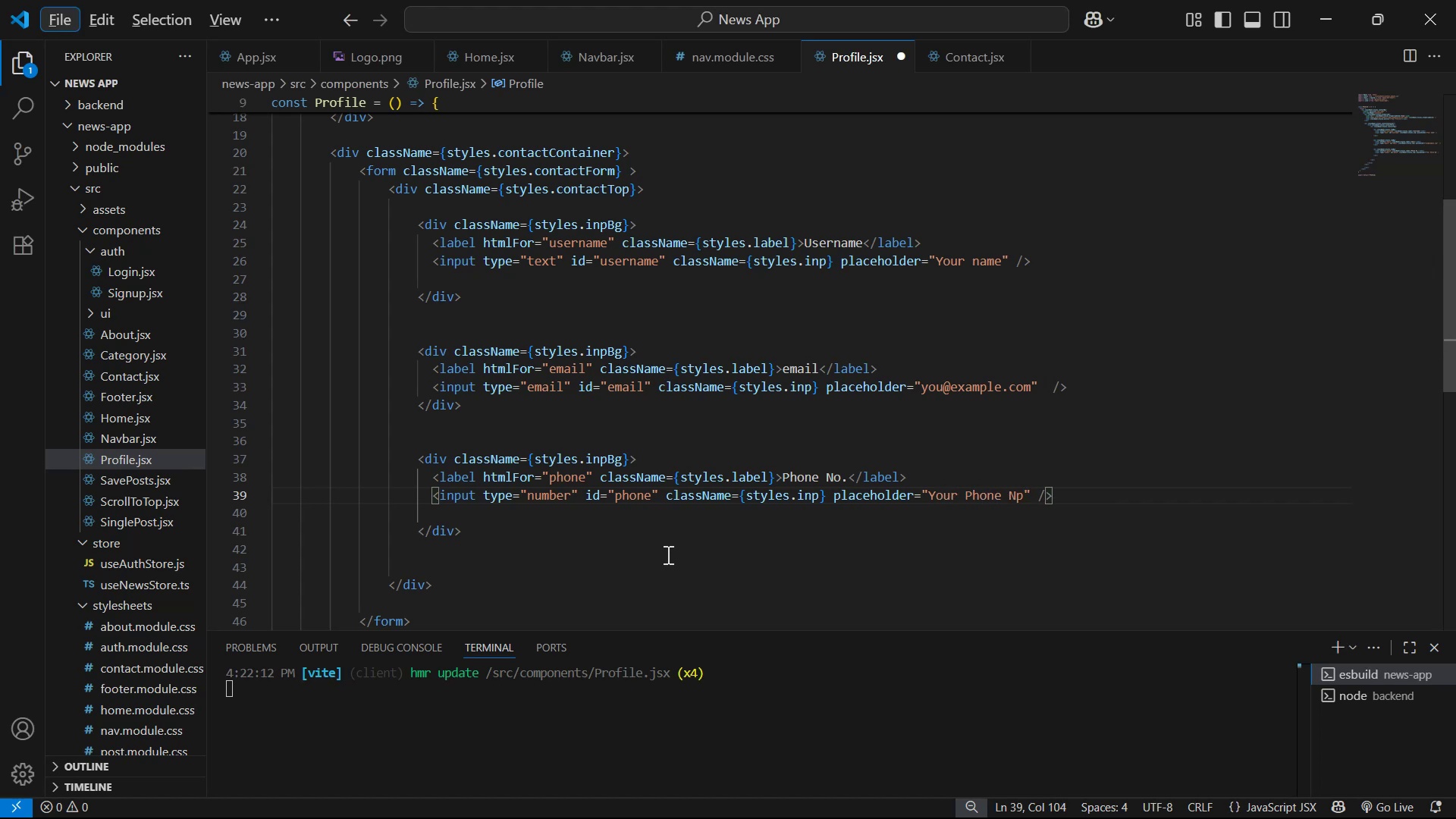 
 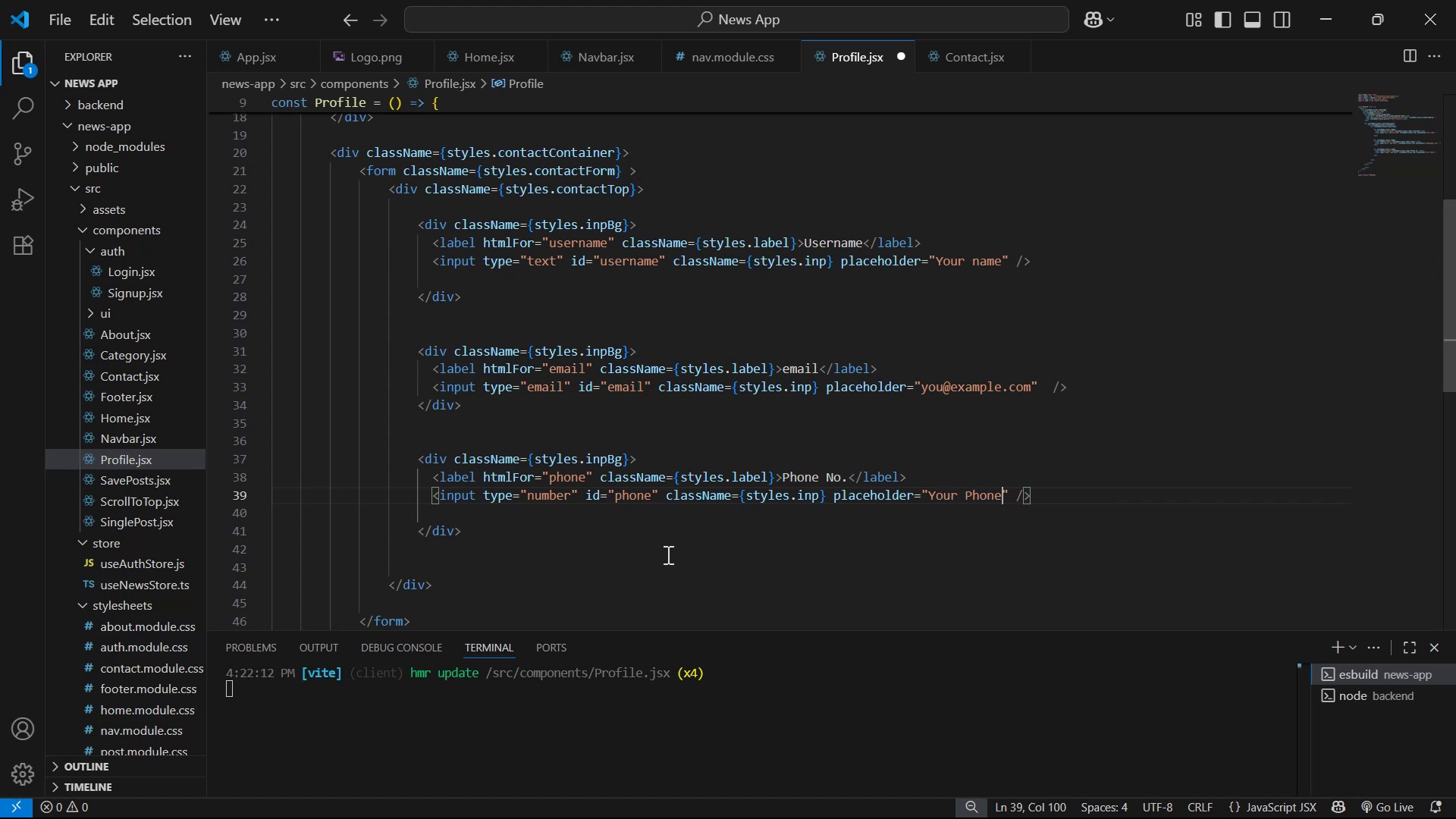 
key(Alt+AltRight)
 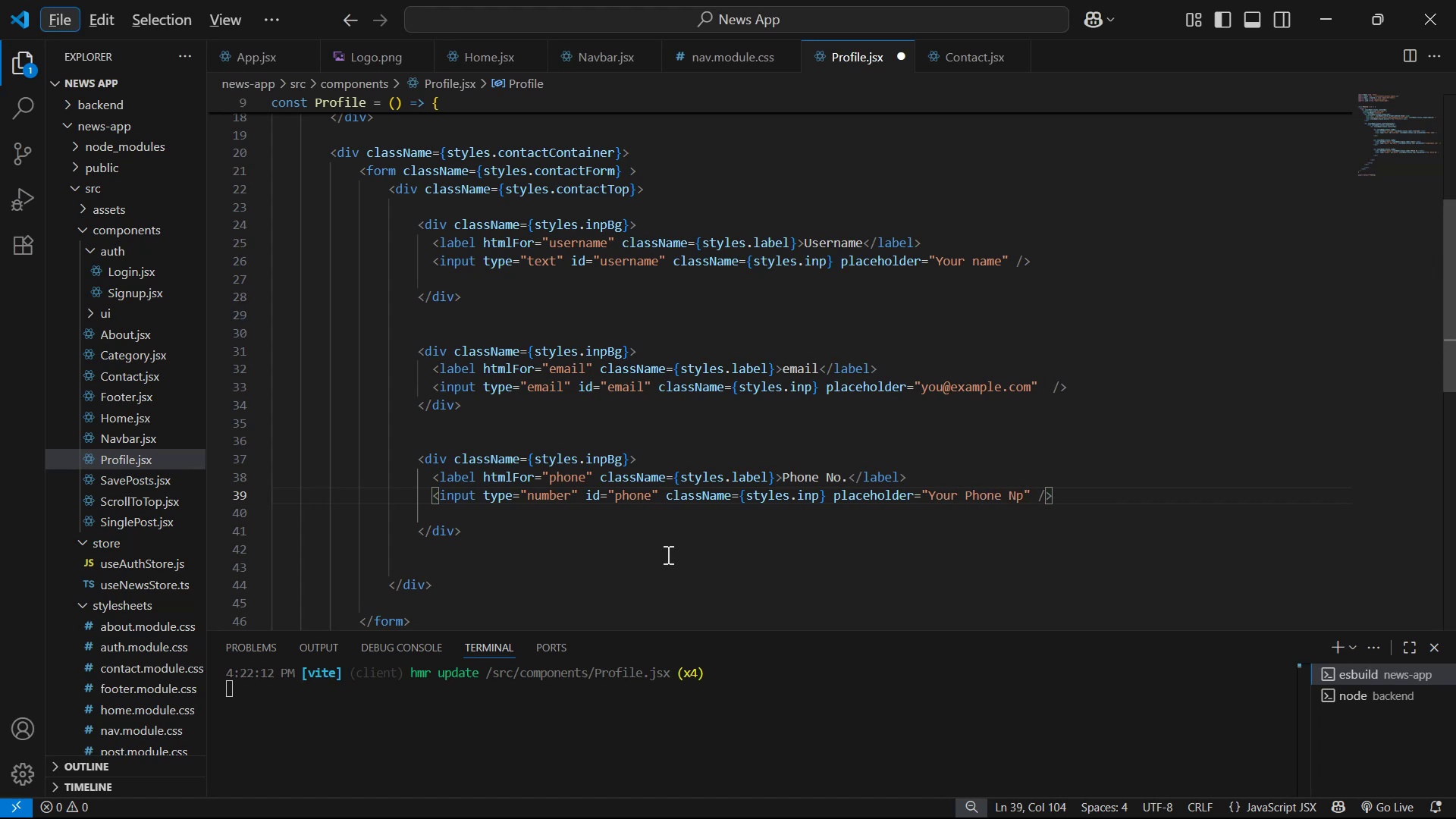 
key(Backspace)
 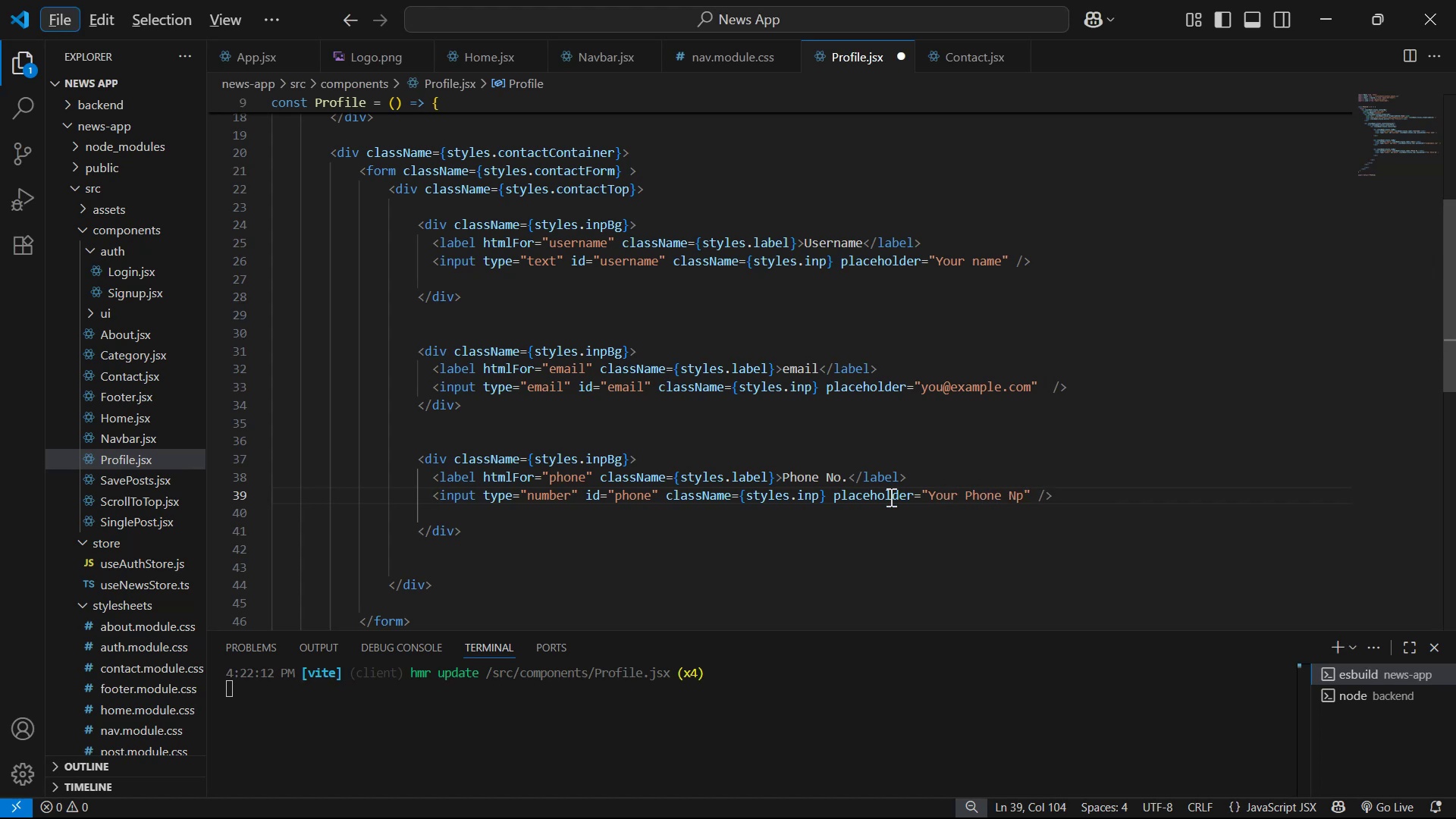 
left_click([1016, 488])
 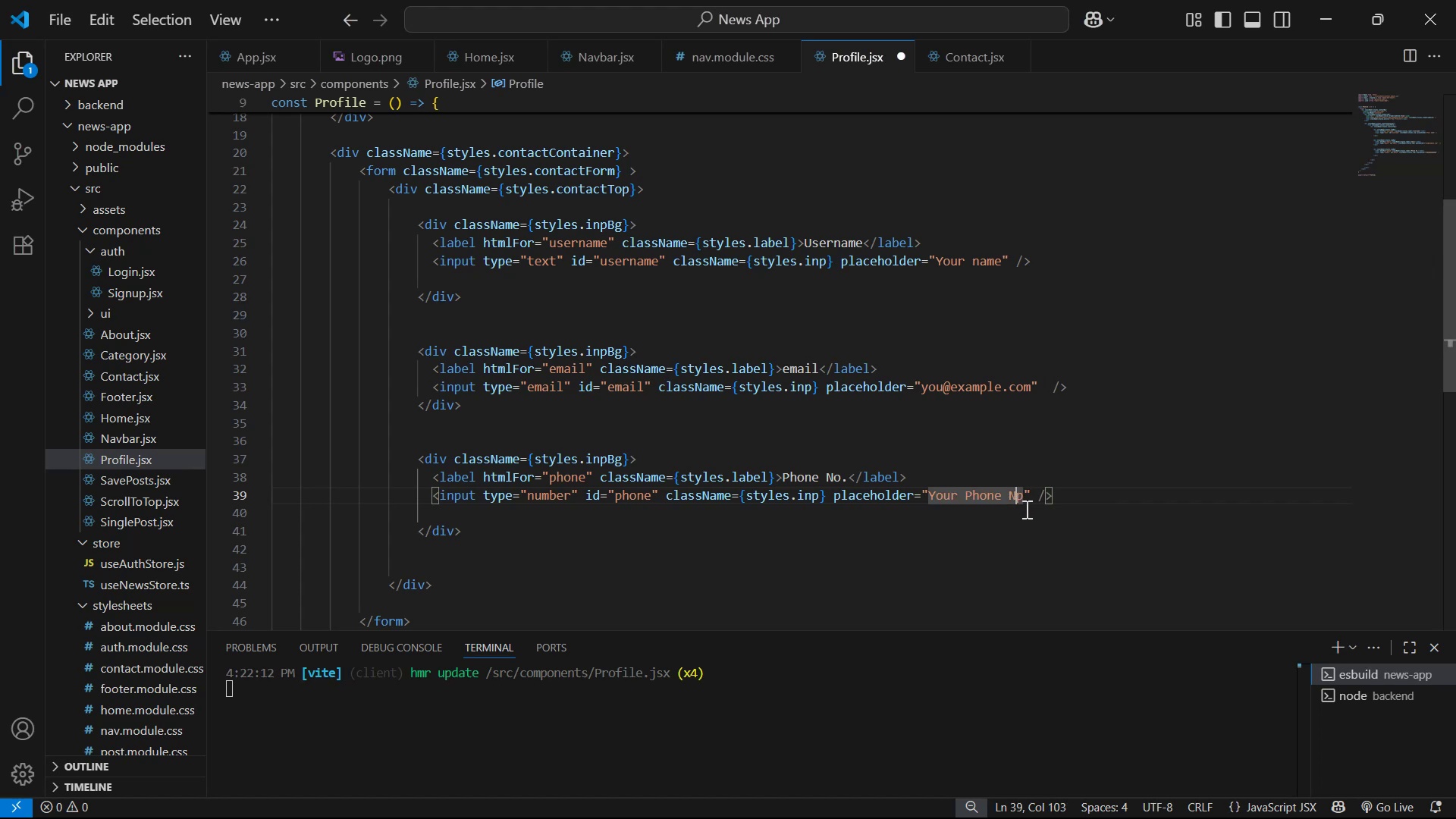 
left_click([1028, 506])
 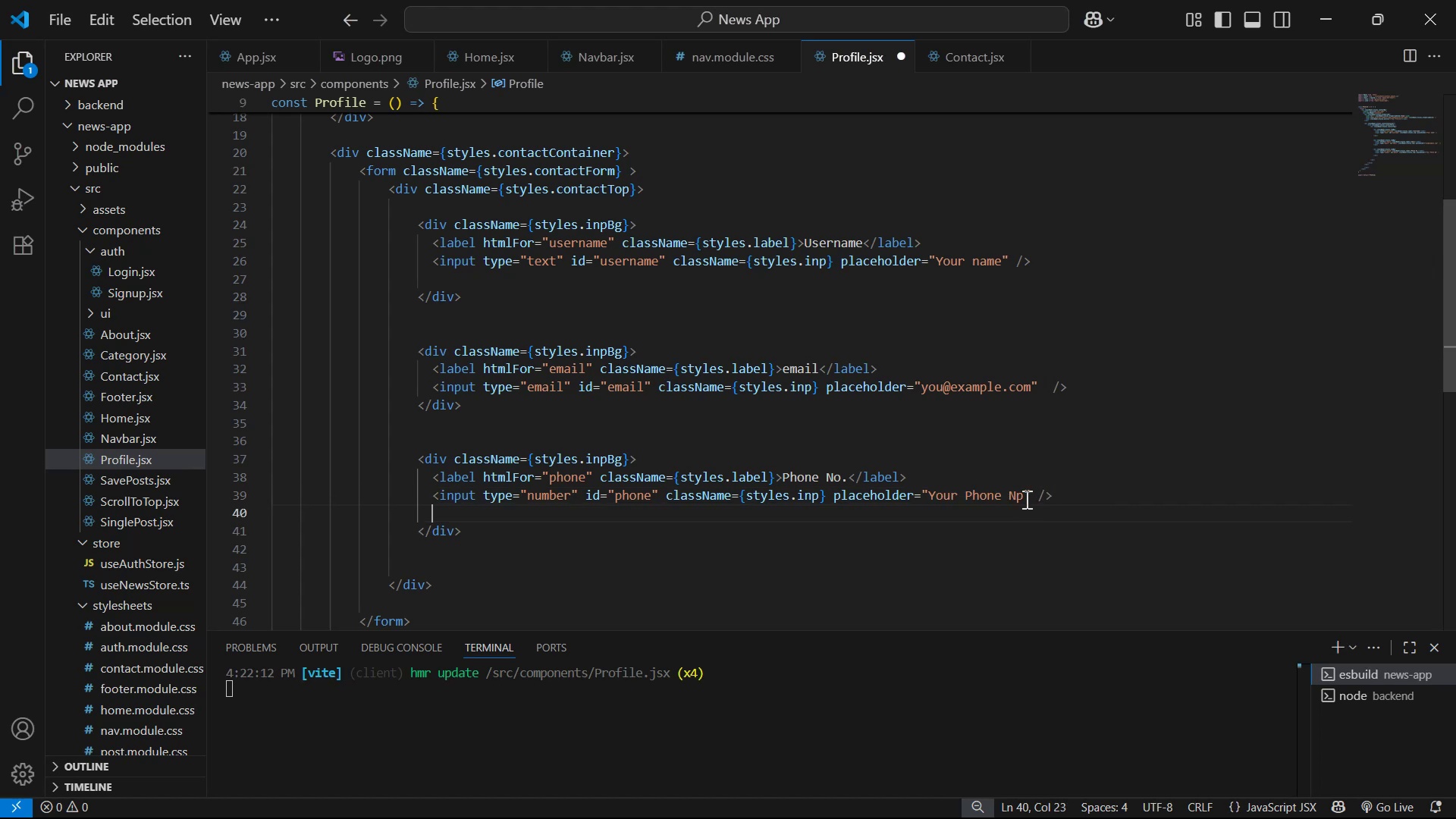 
left_click([1025, 499])
 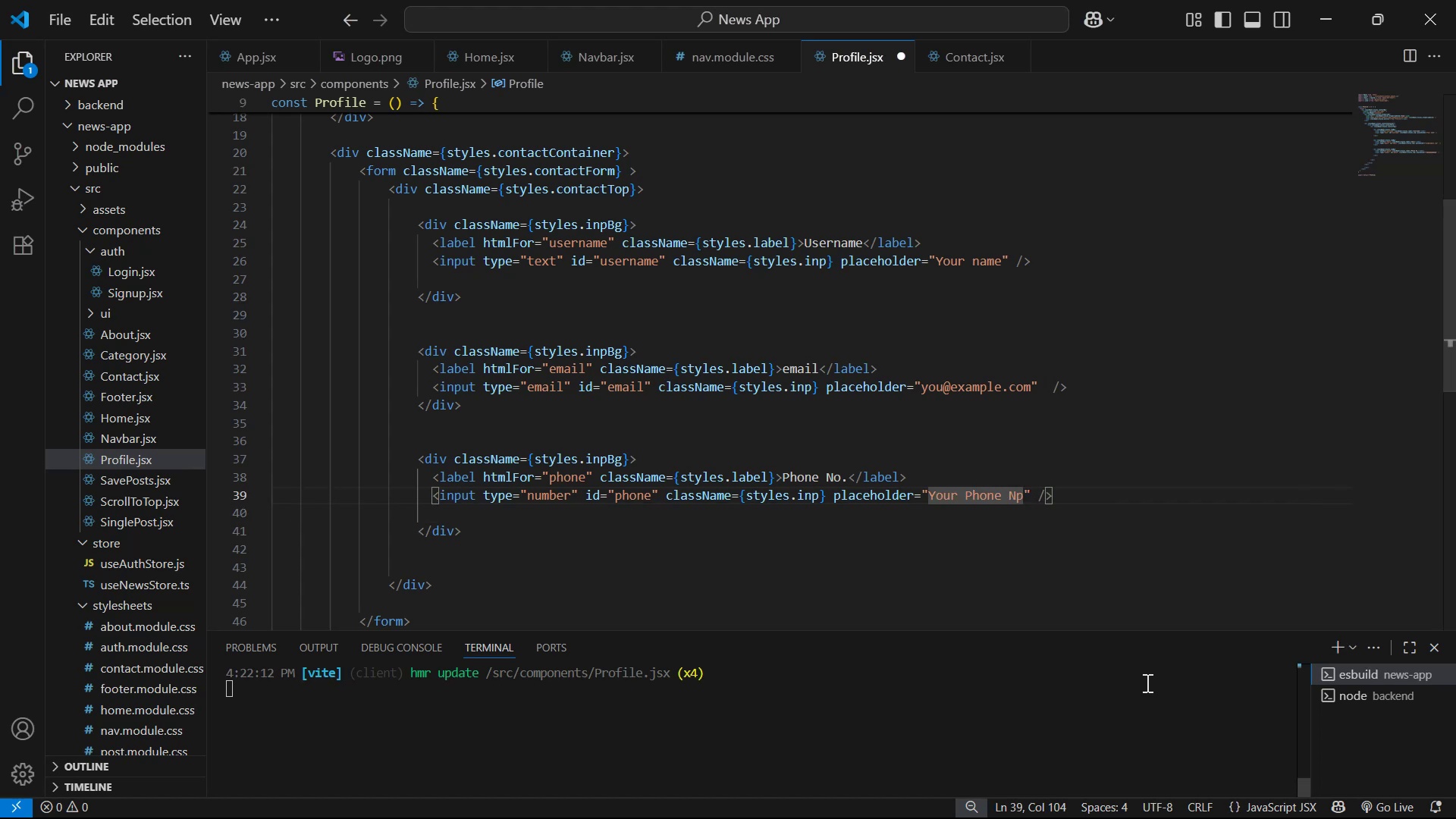 
key(Backspace)
 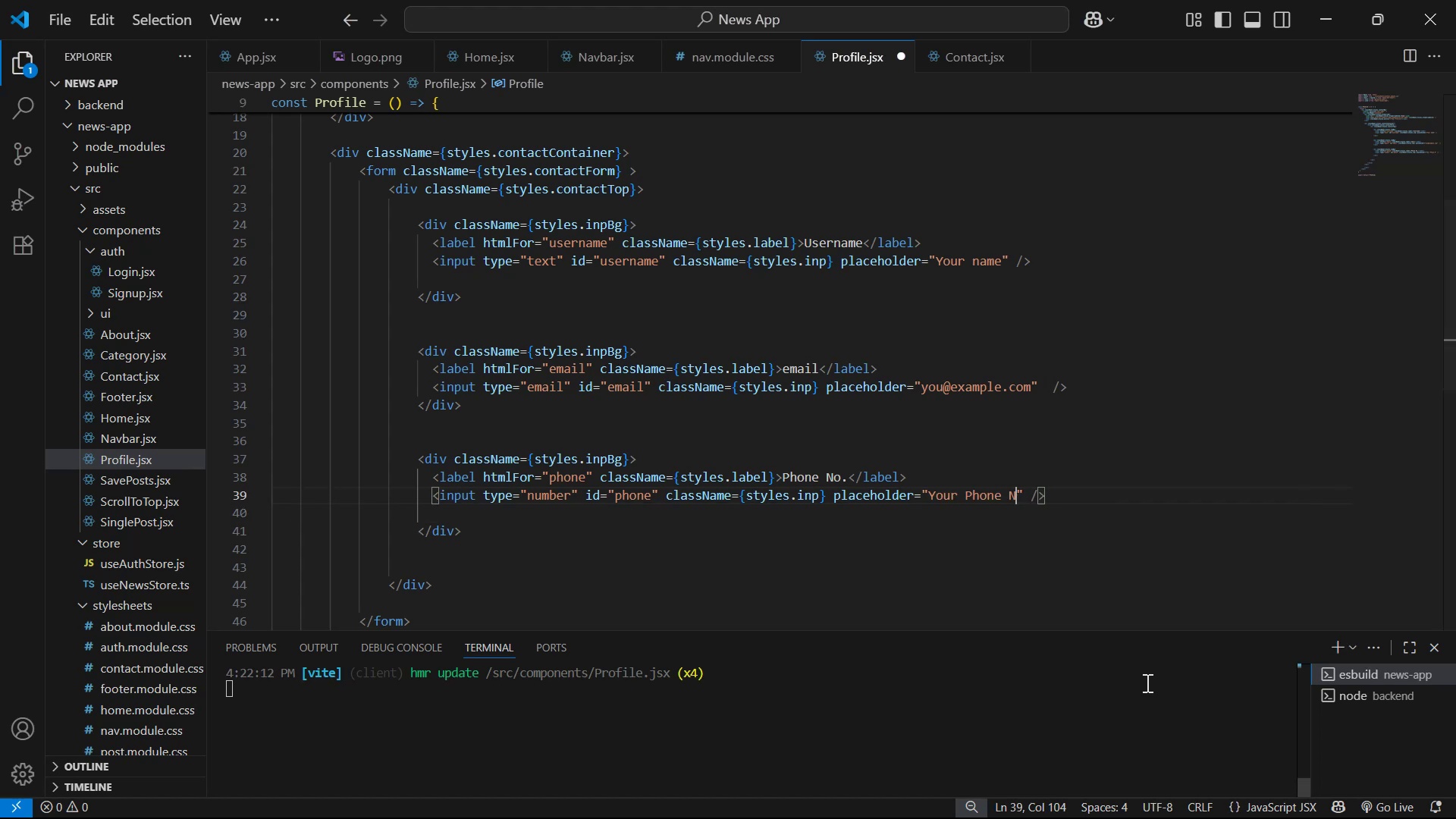 
key(O)
 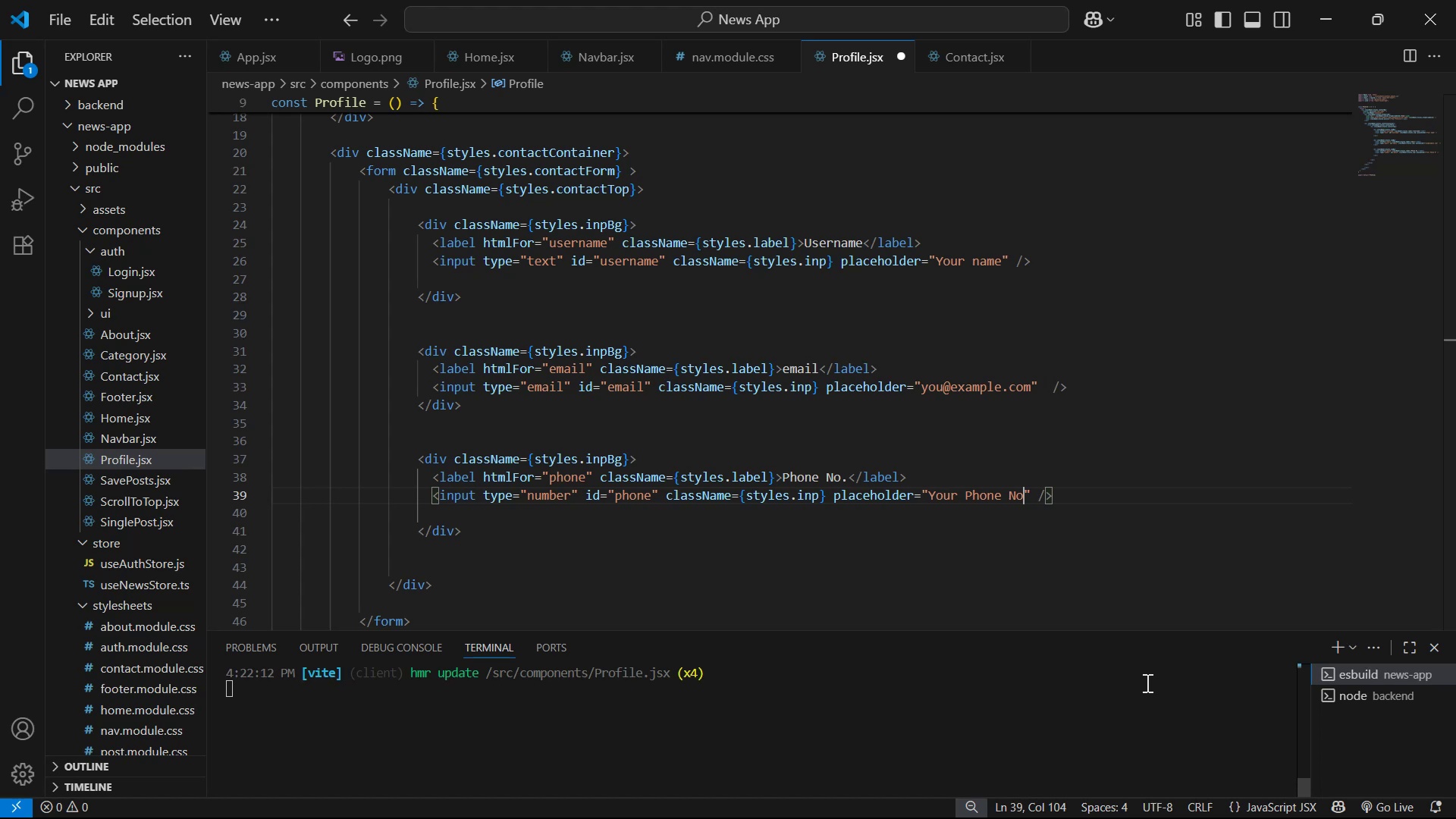 
key(Period)
 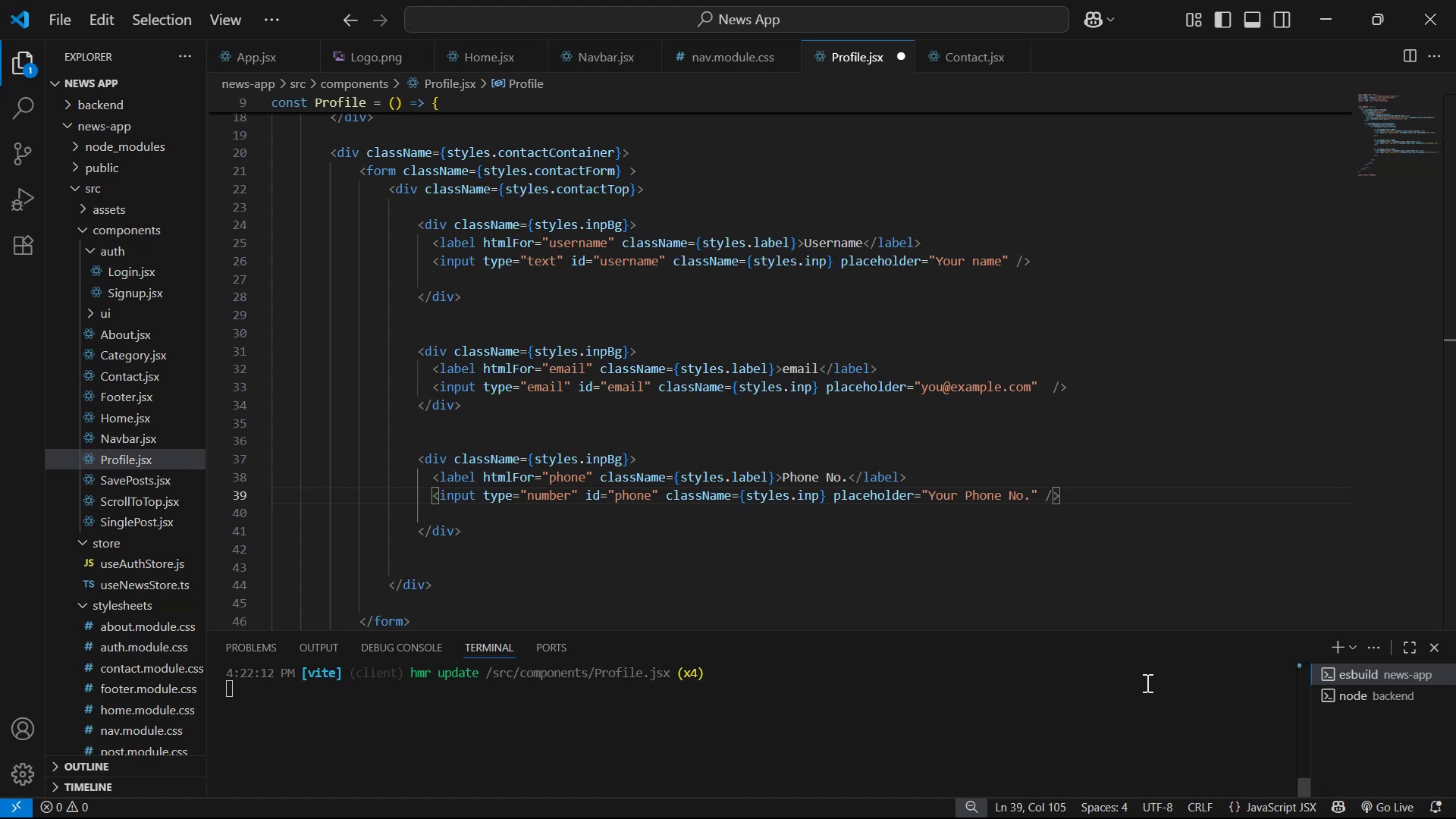 
key(Control+S)
 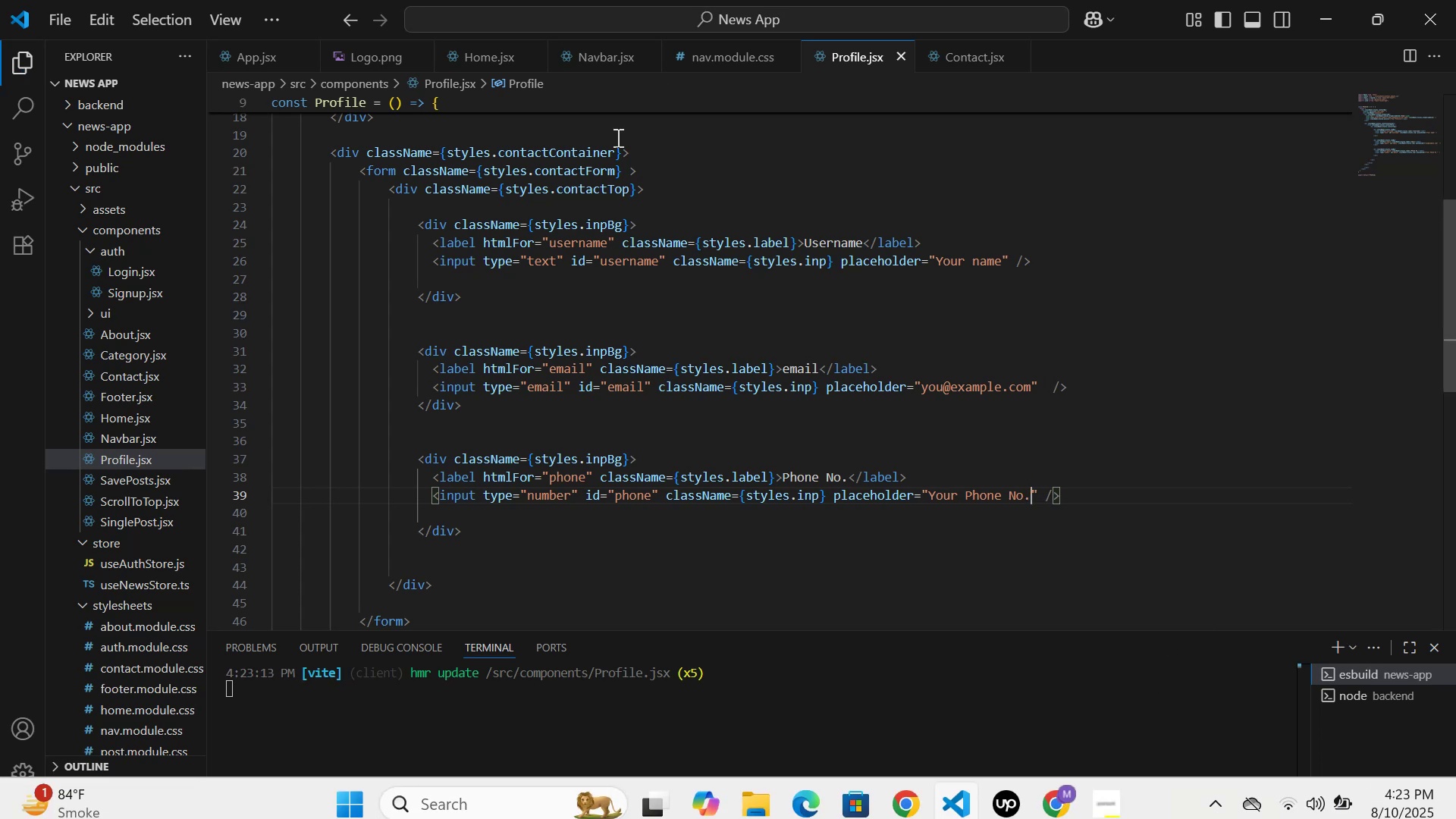 
key(Alt+Tab)
 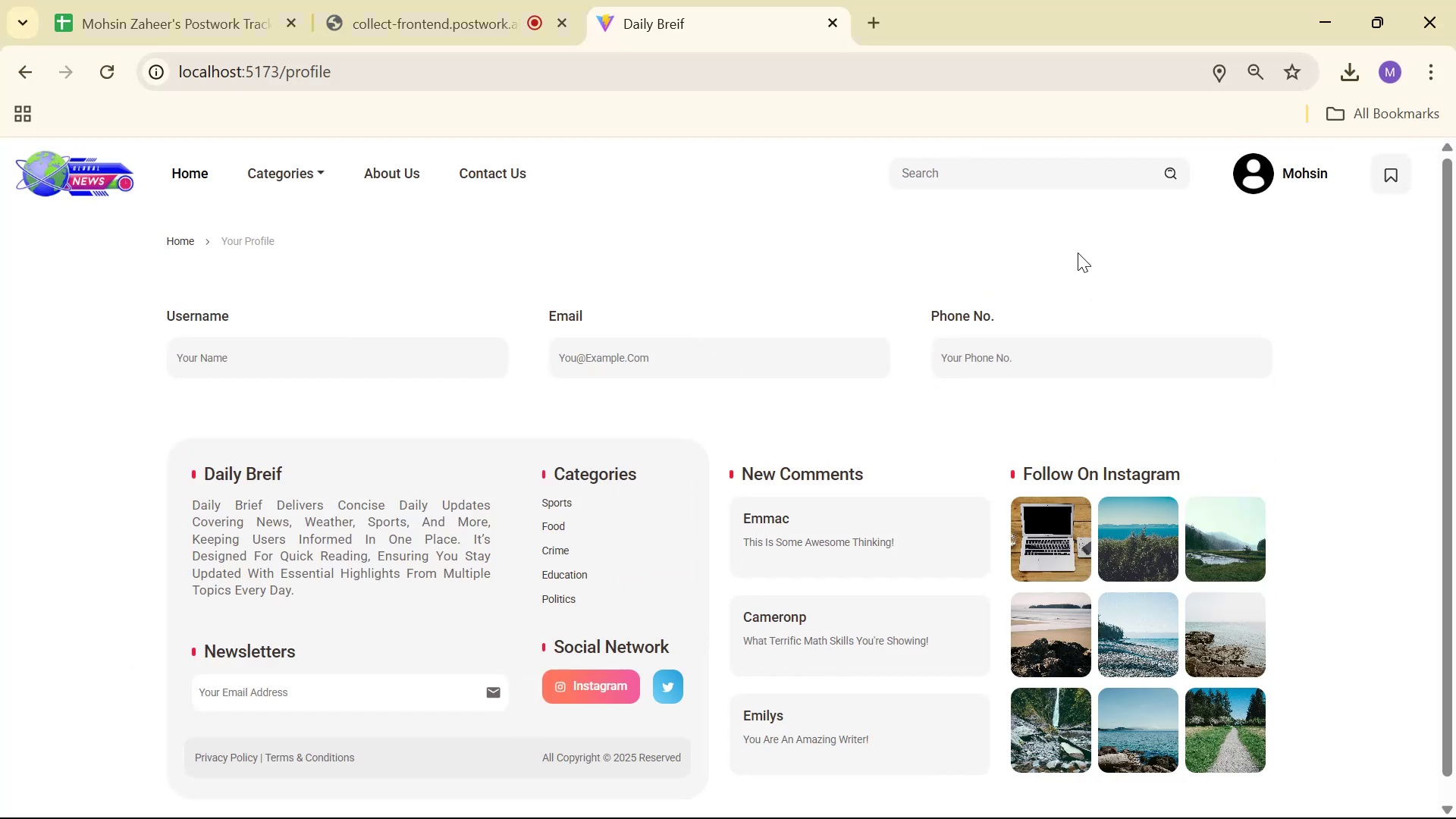 
scroll: coordinate [1087, 190], scroll_direction: down, amount: 1.0
 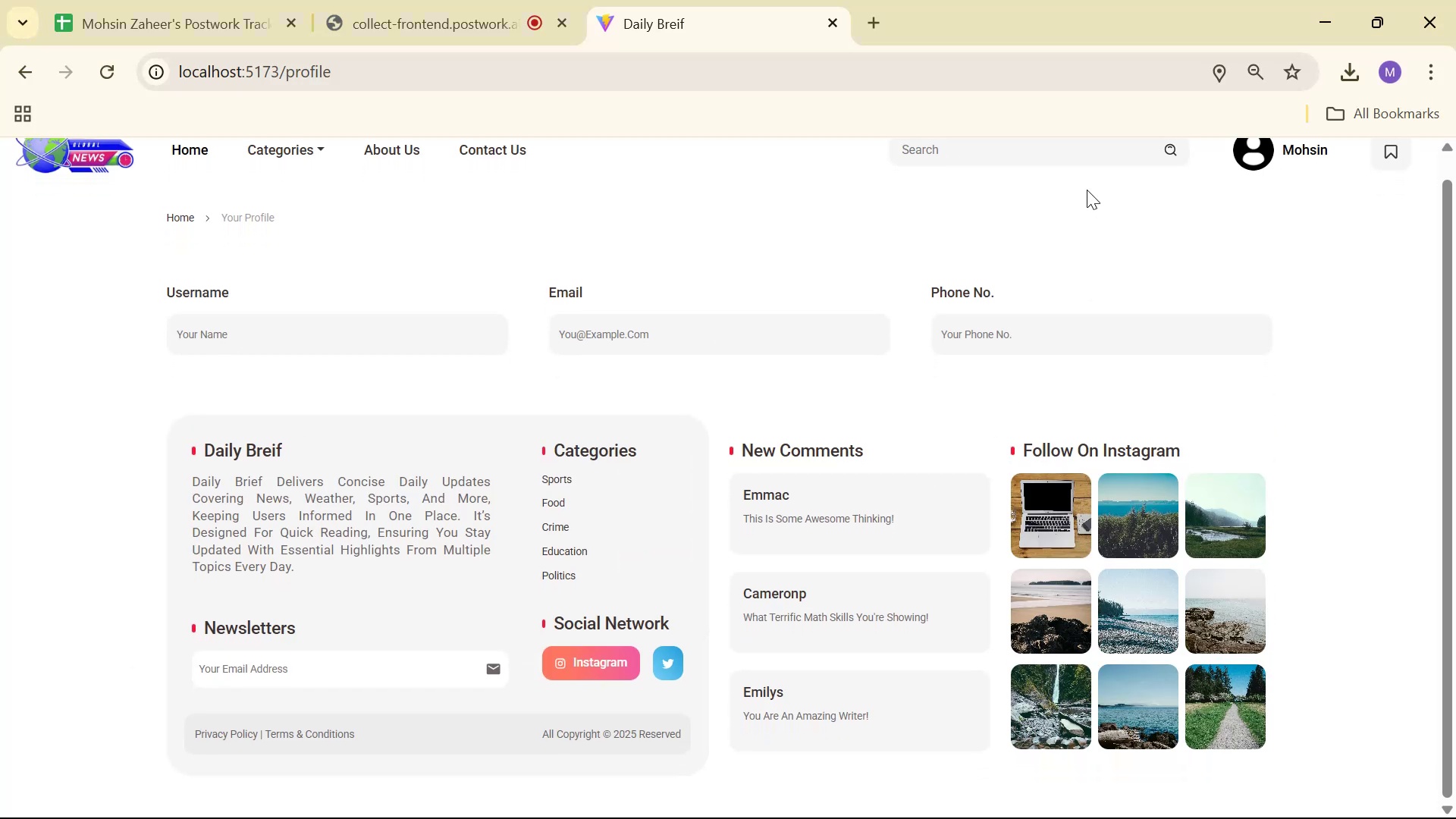 
scroll: coordinate [1089, 196], scroll_direction: up, amount: 3.0
 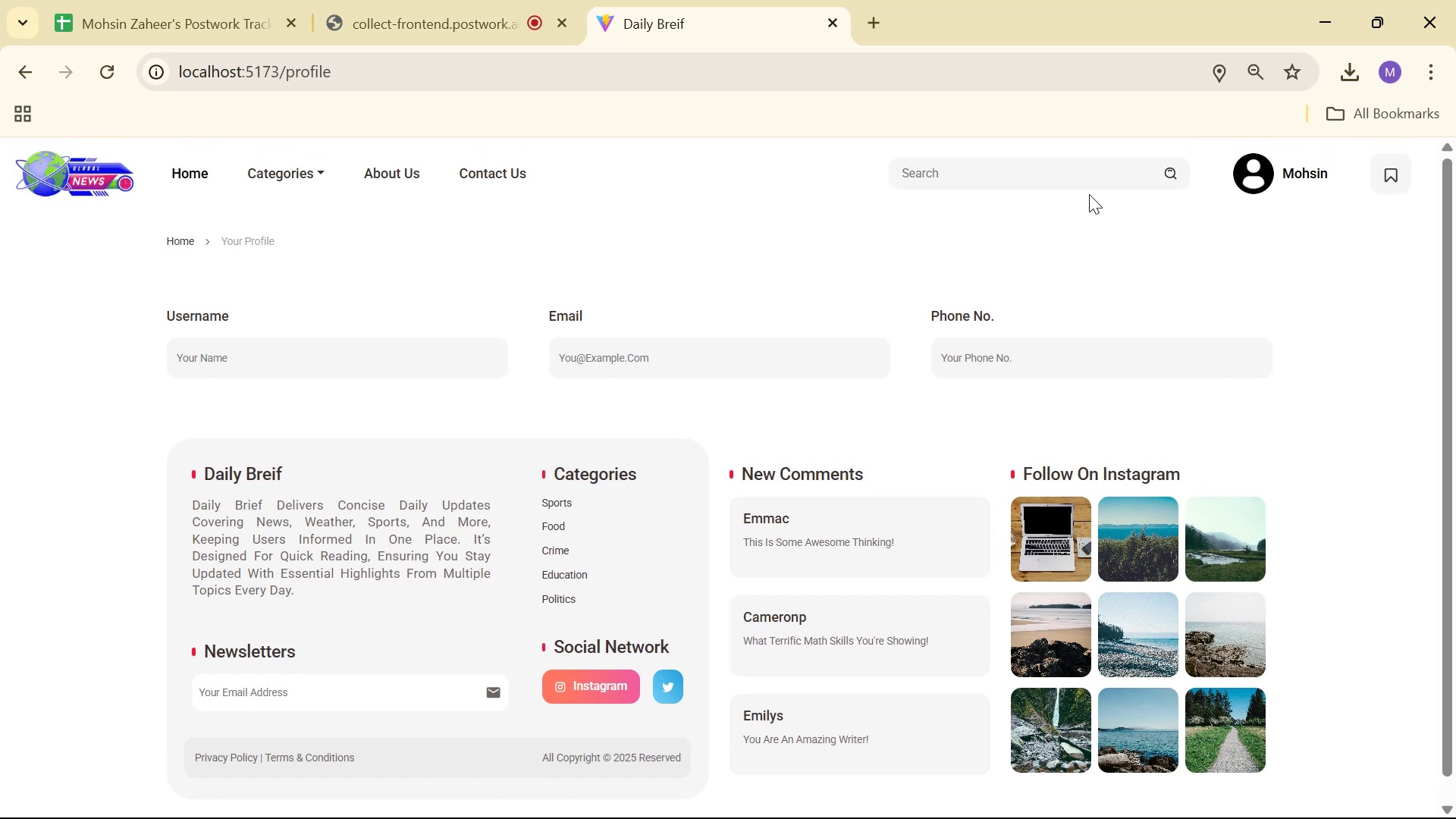 
wait(7.77)
 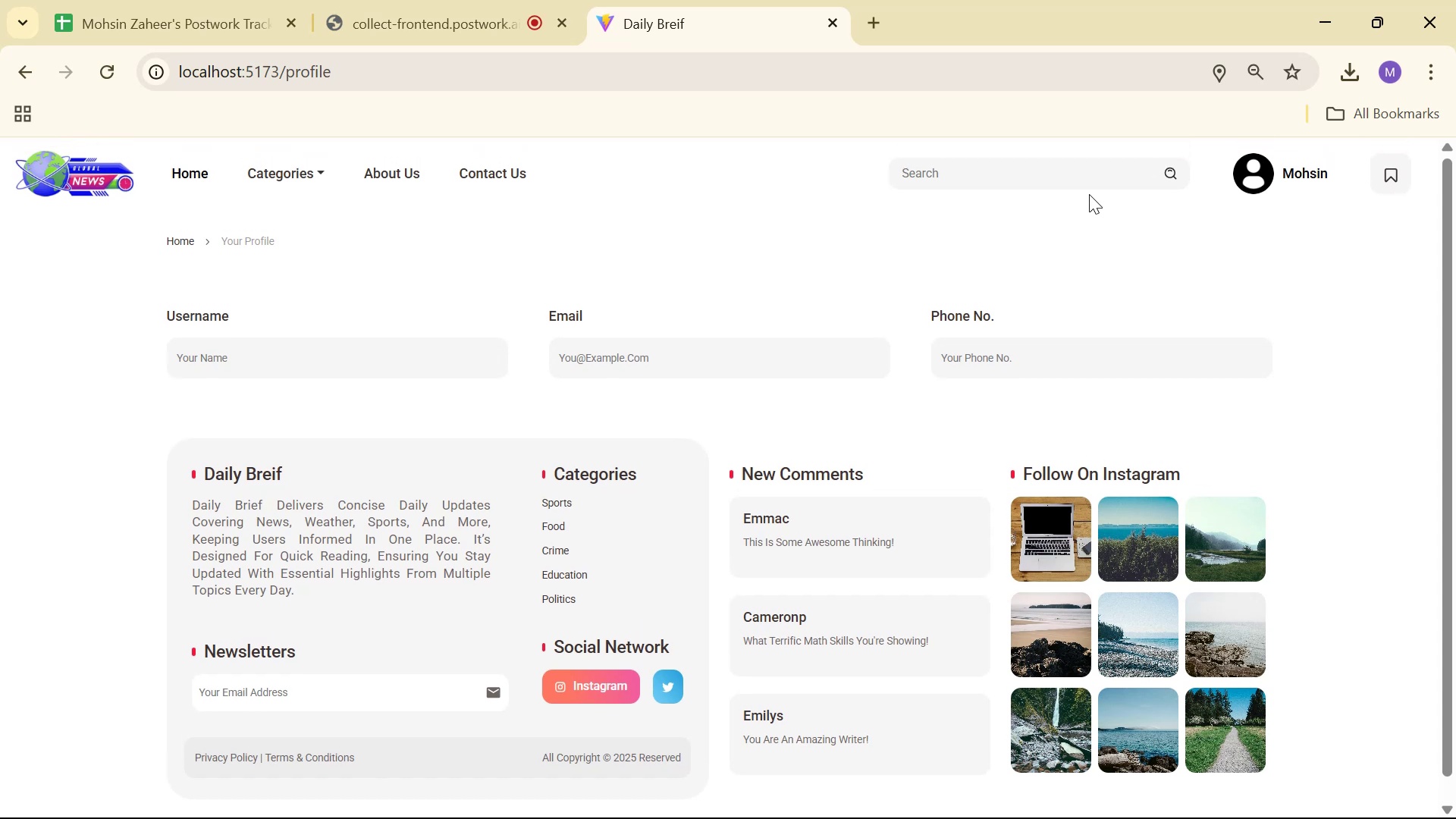 
key(Alt+AltLeft)
 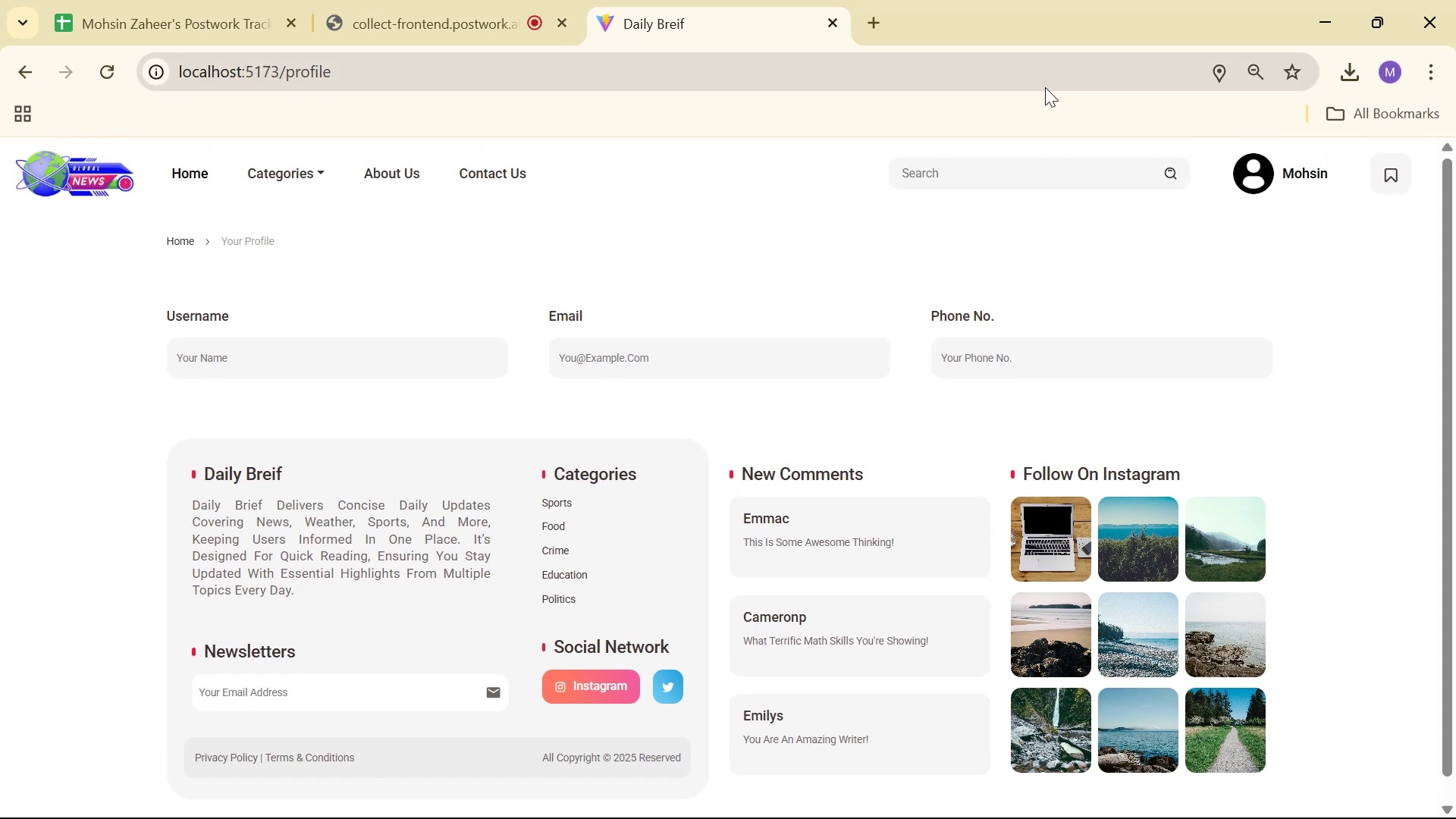 
key(Alt+Tab)
 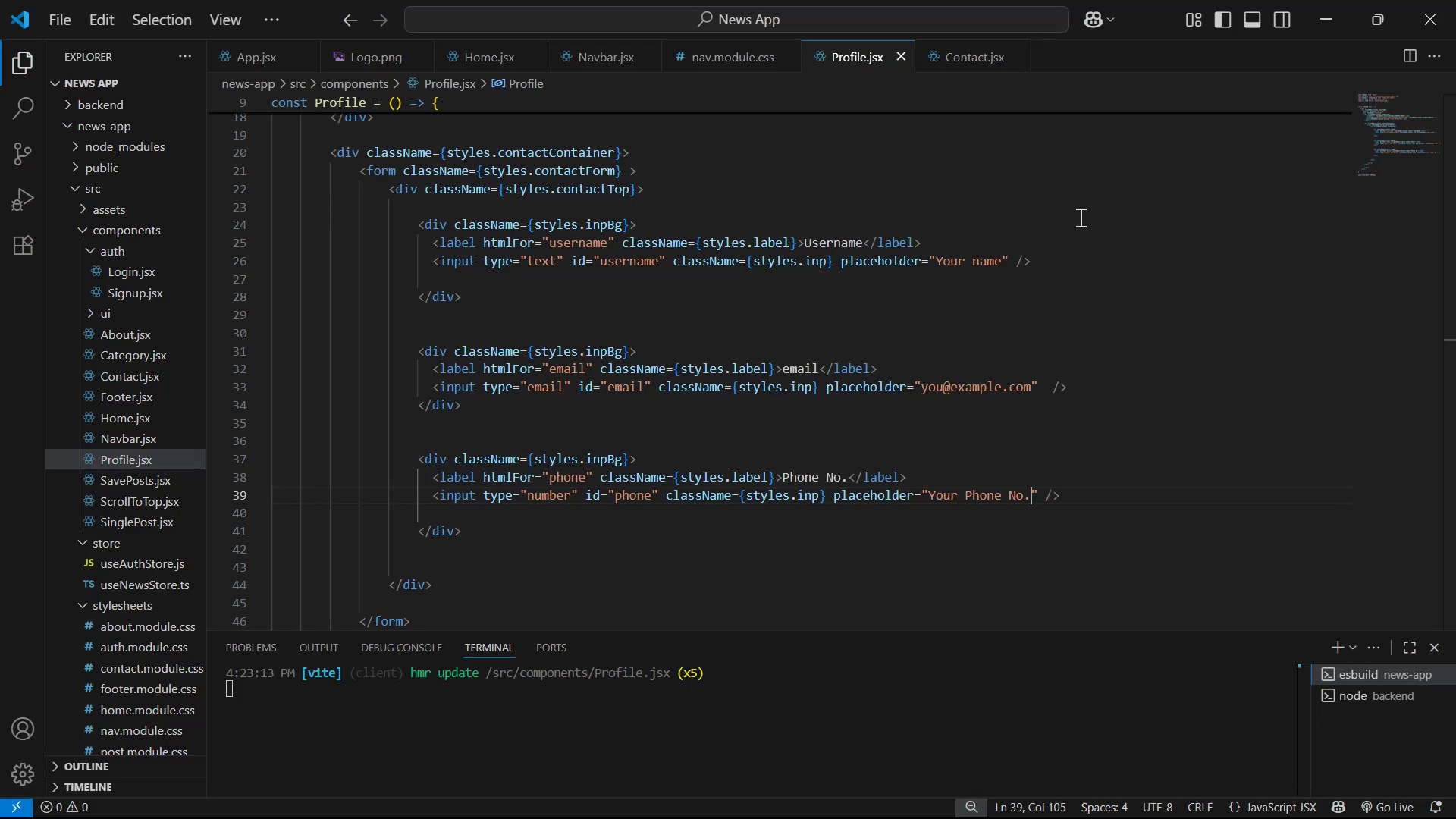 
scroll: coordinate [1049, 296], scroll_direction: up, amount: 8.0
 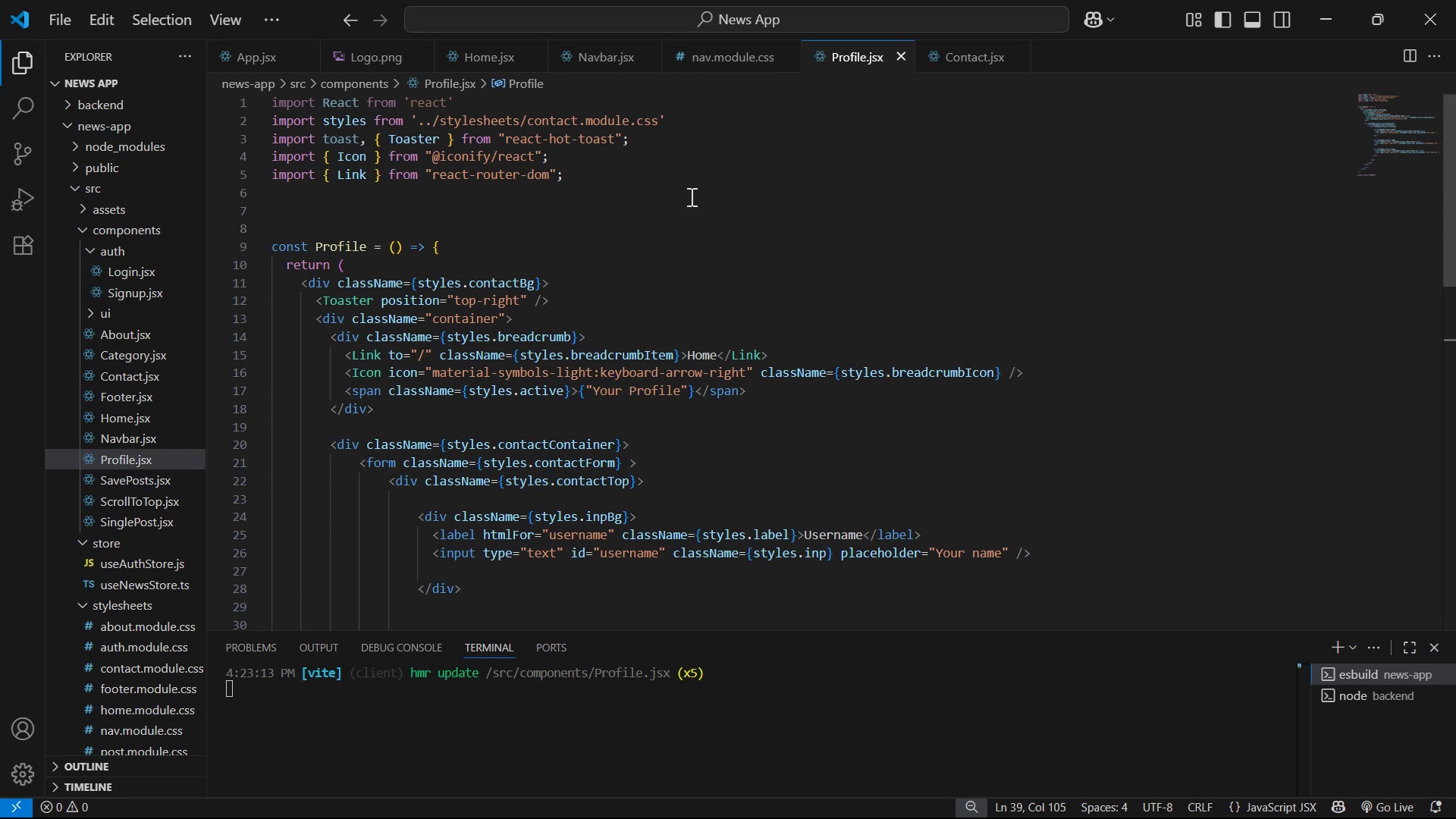 
left_click([690, 196])
 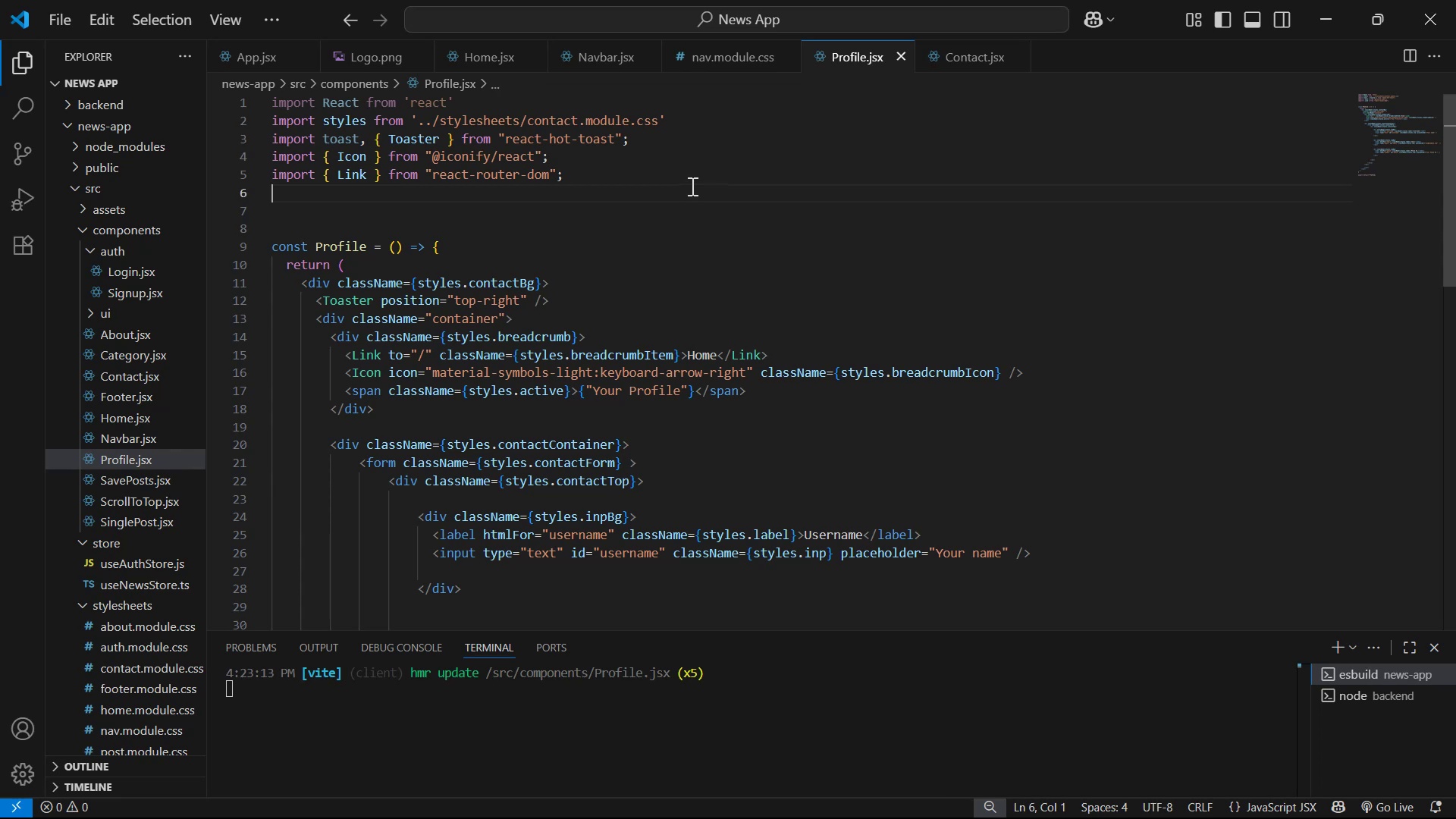 
type(impo)
 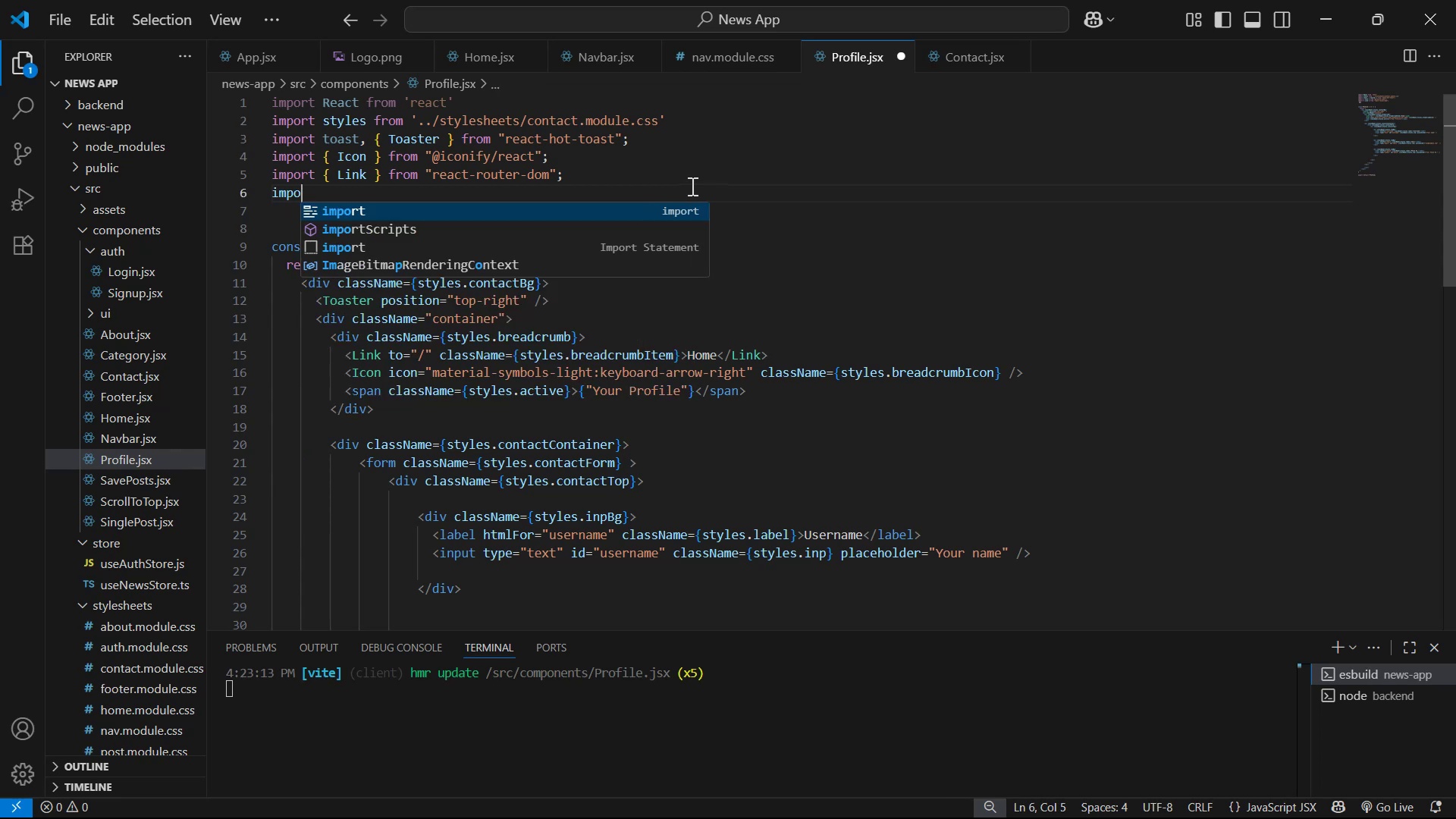 
key(Enter)
 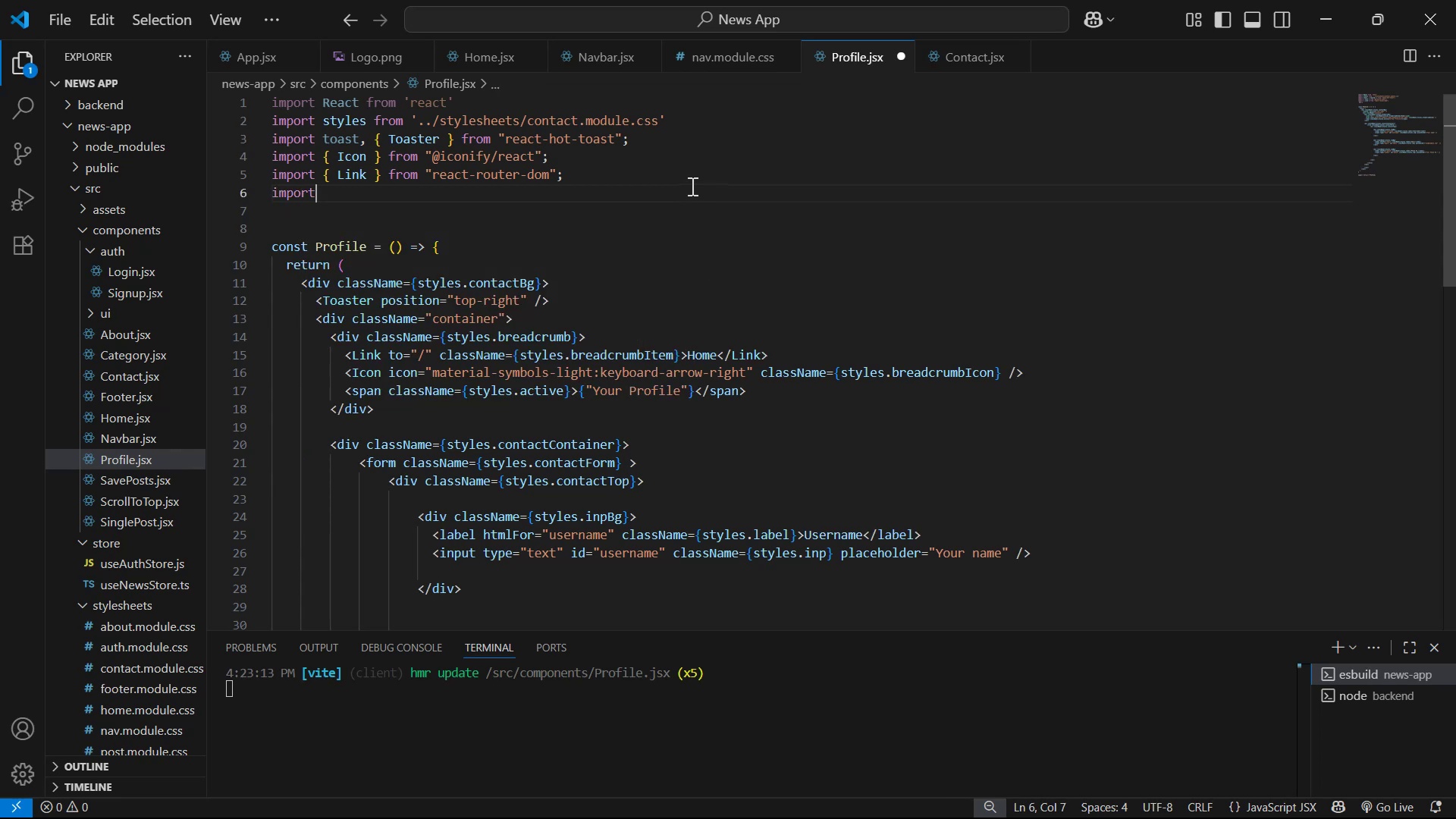 
type( ys)
key(Backspace)
key(Backspace)
type(useAuth)
 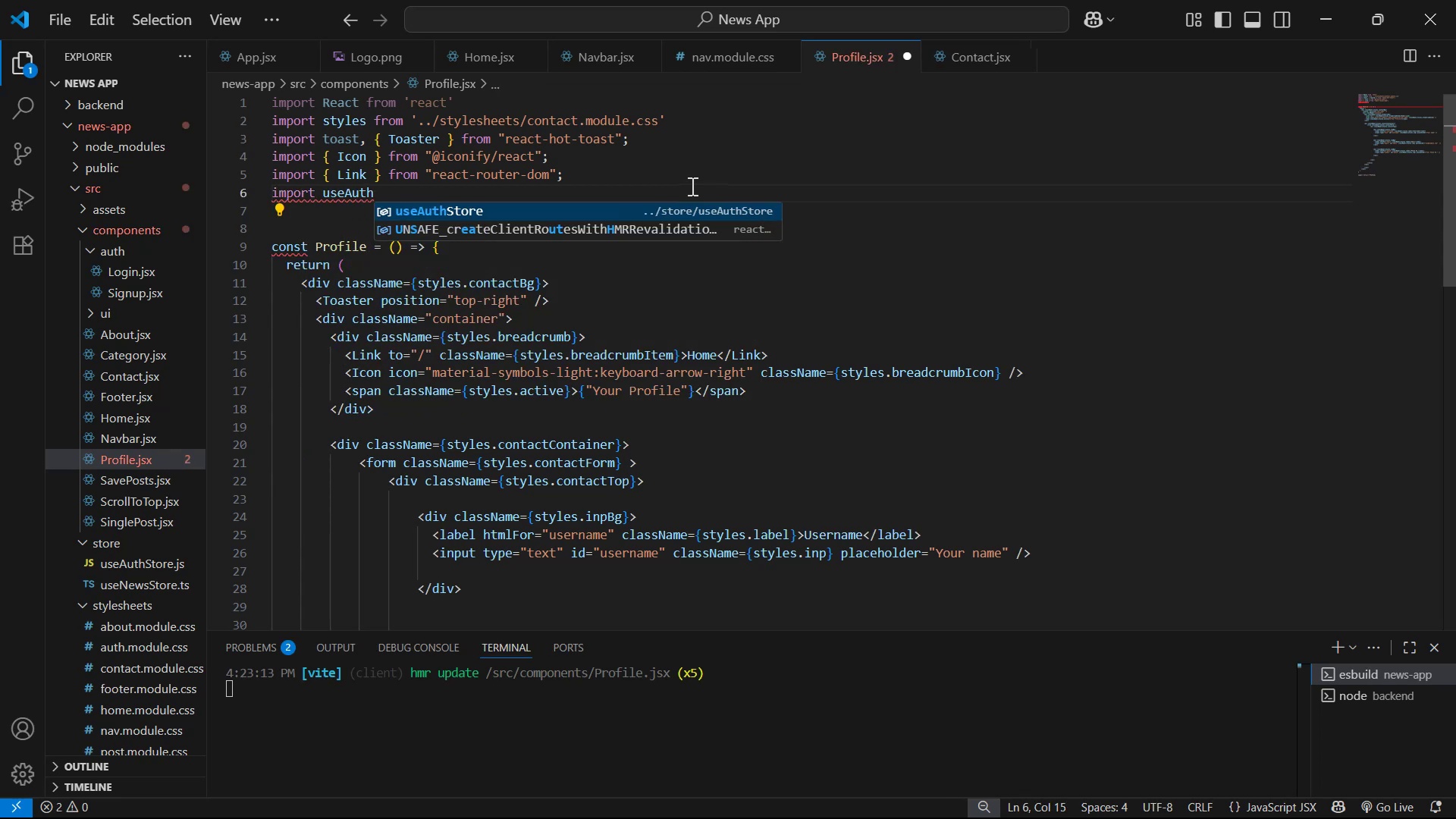 
key(Enter)
 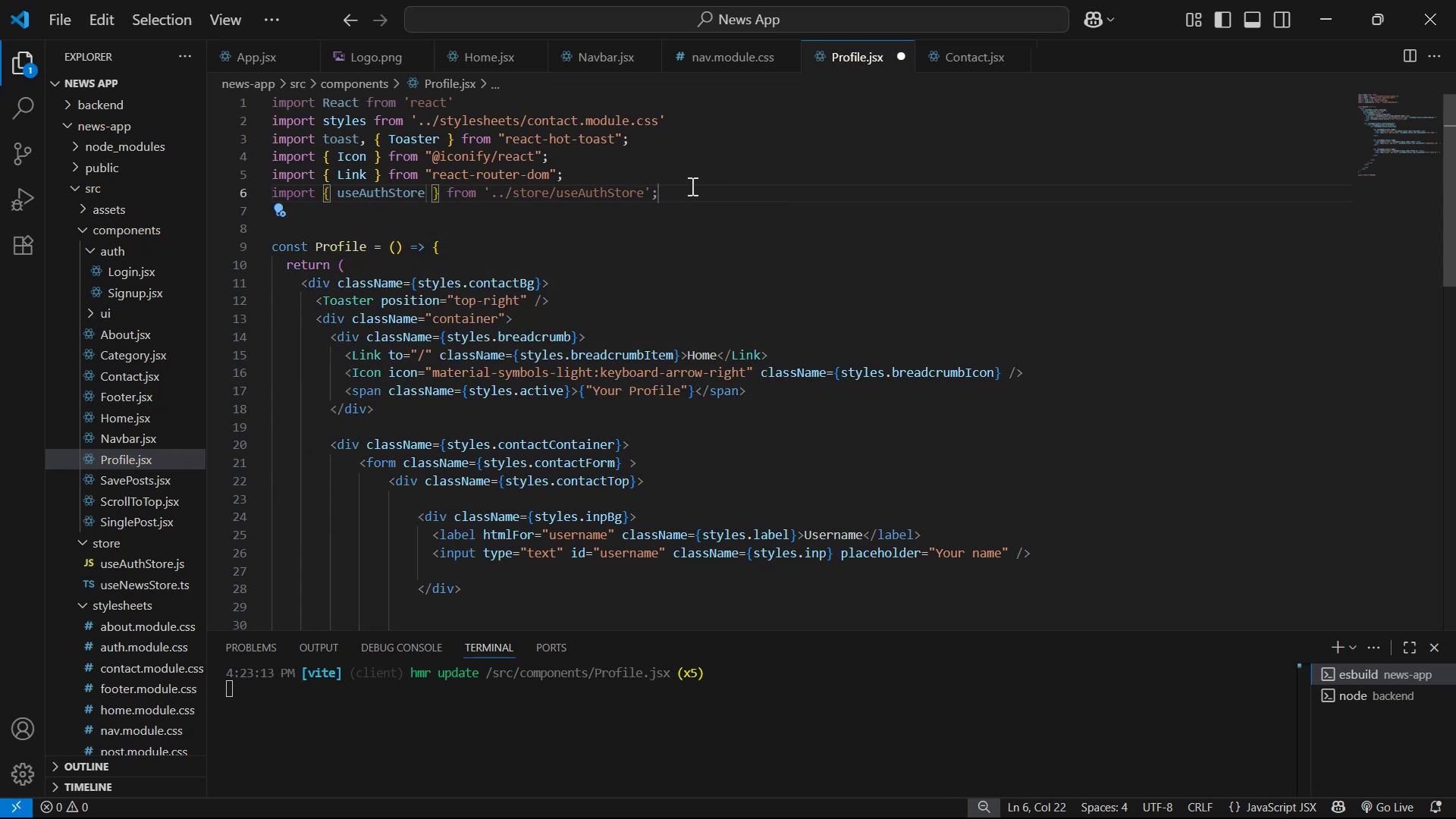 
key(Control+S)
 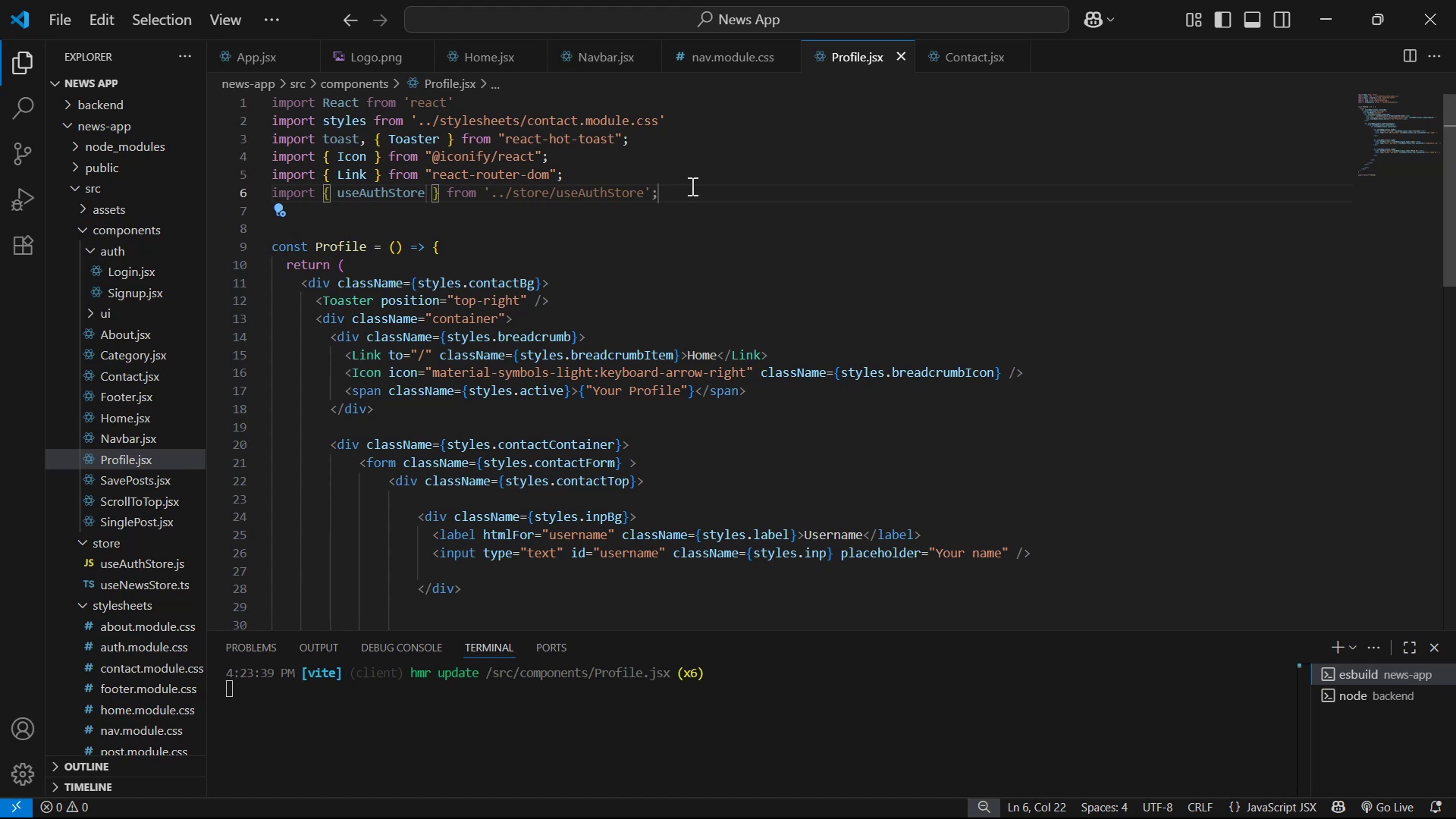 
wait(32.26)
 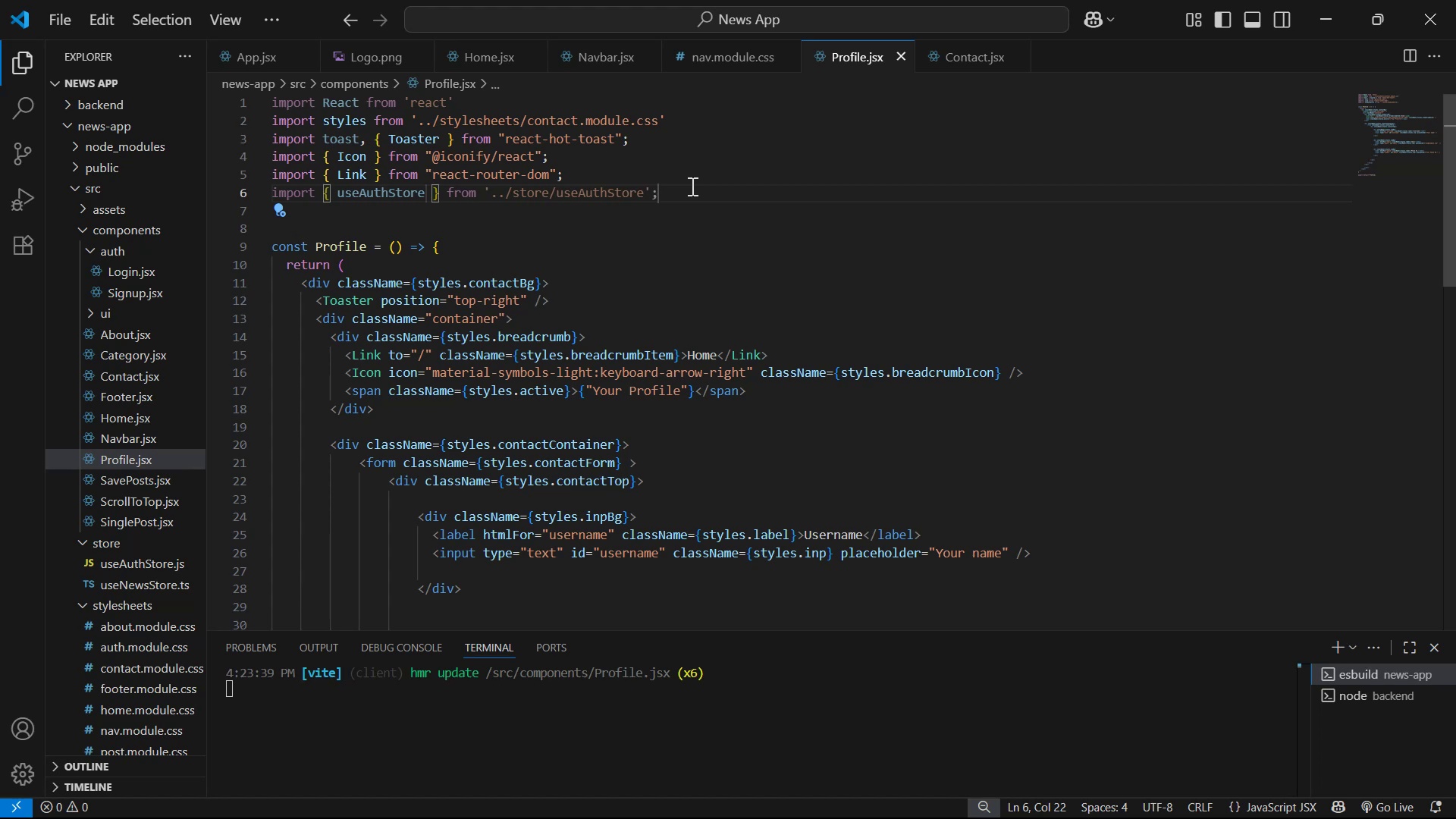 
scroll: coordinate [599, 216], scroll_direction: down, amount: 2.0
 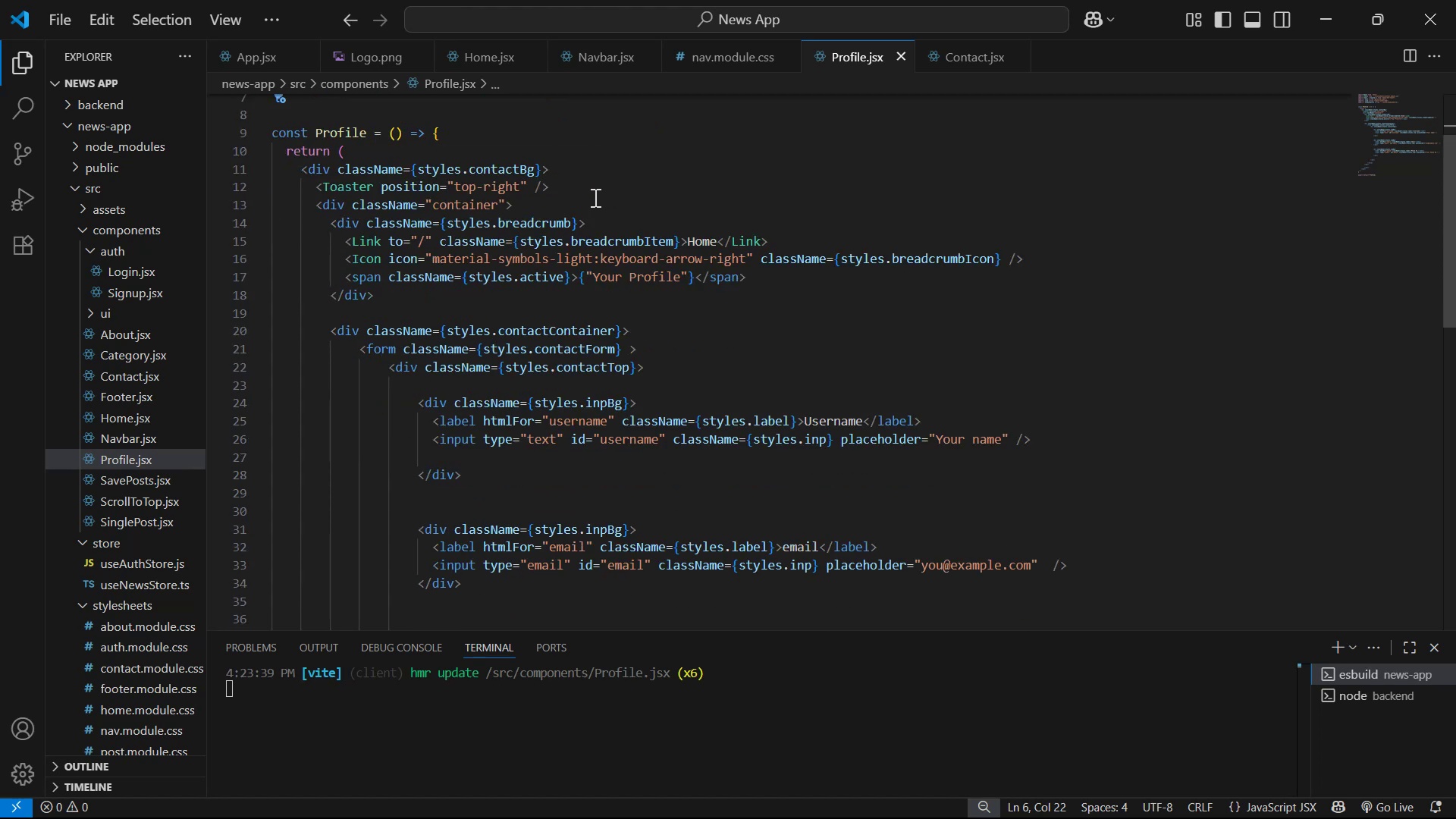 
scroll: coordinate [556, 143], scroll_direction: up, amount: 1.0
 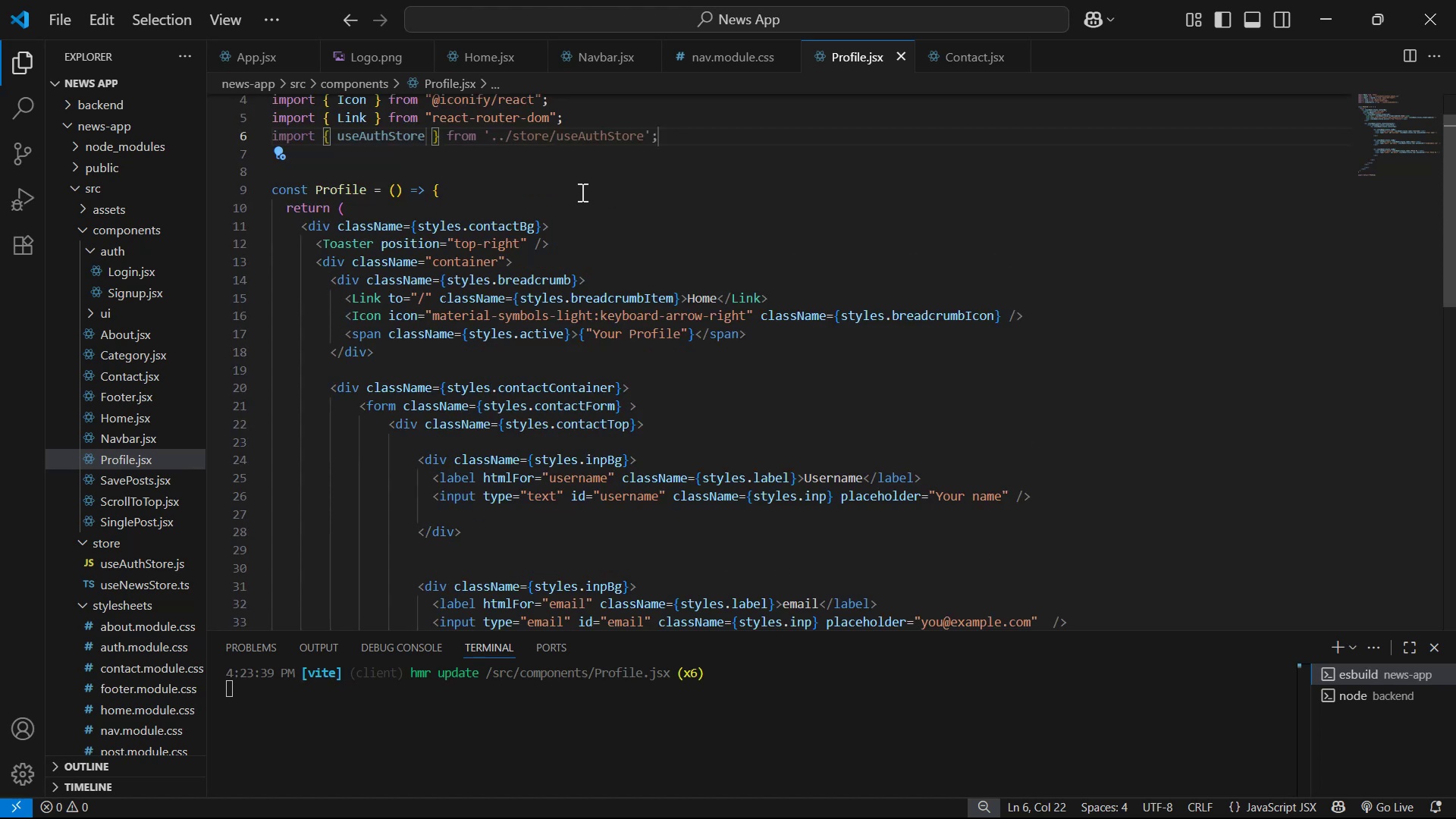 
left_click([581, 192])
 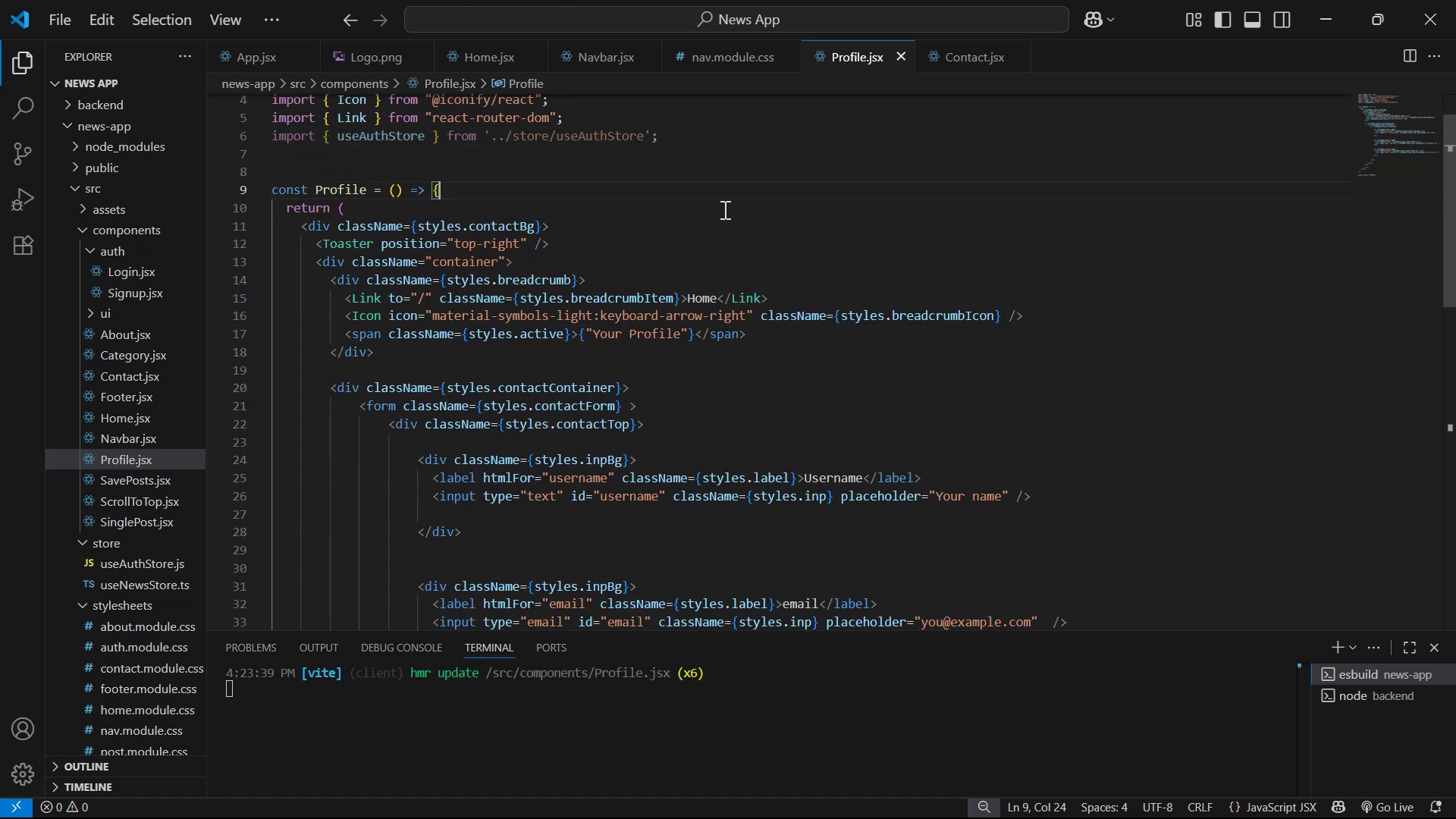 
key(Enter)
 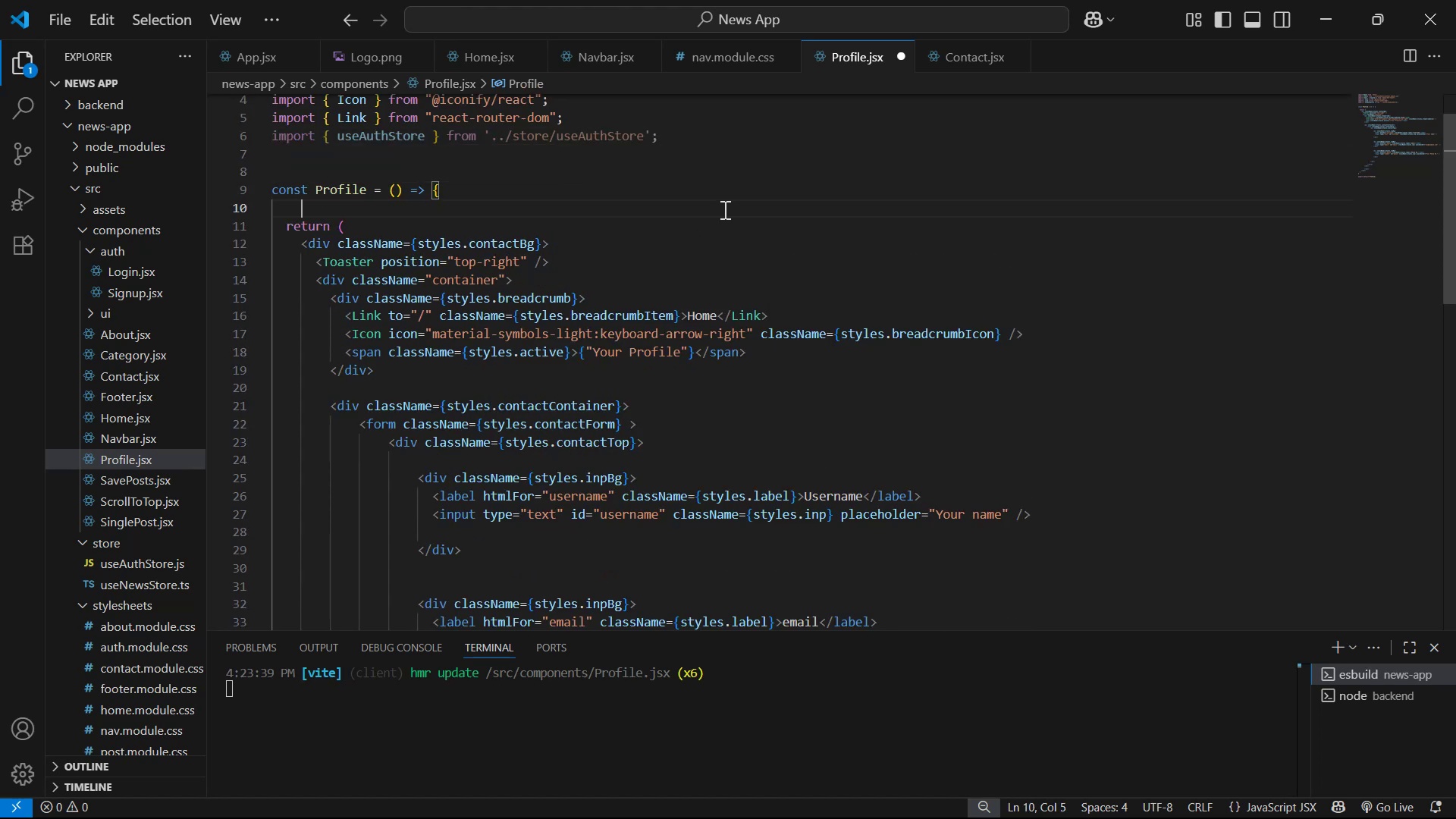 
type(const {user)
 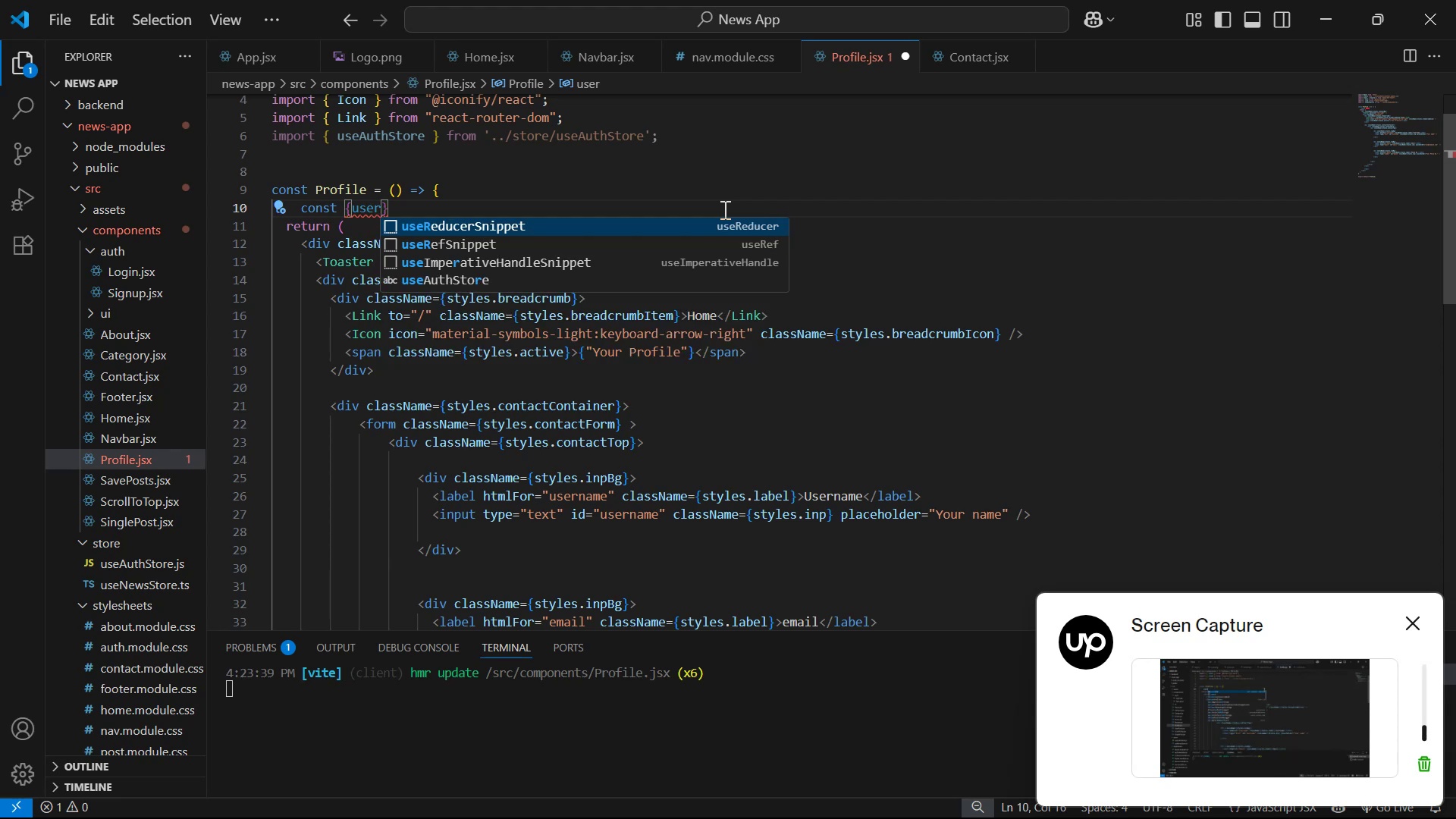 
key(ArrowRight)
 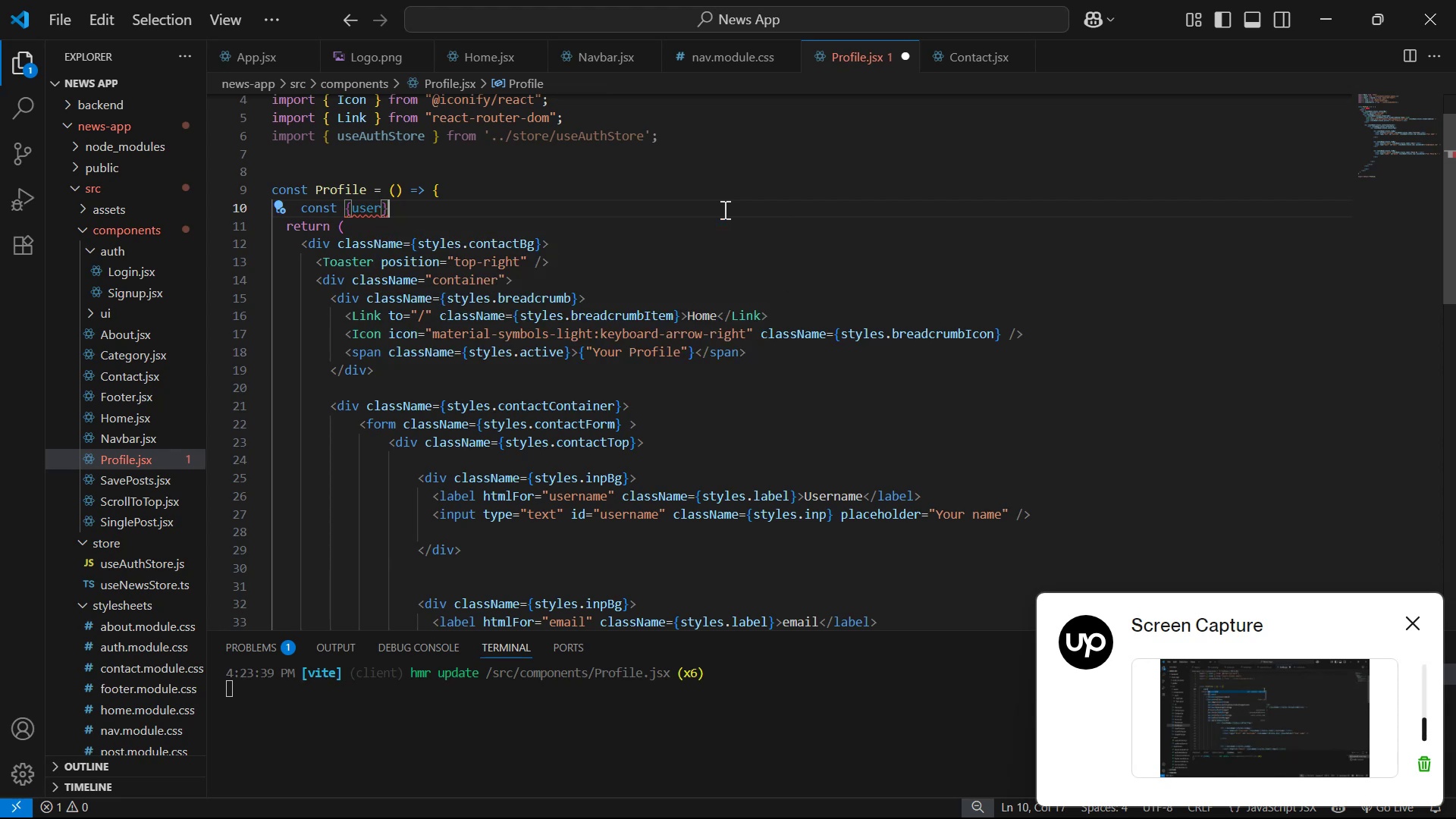 
key(Space)
 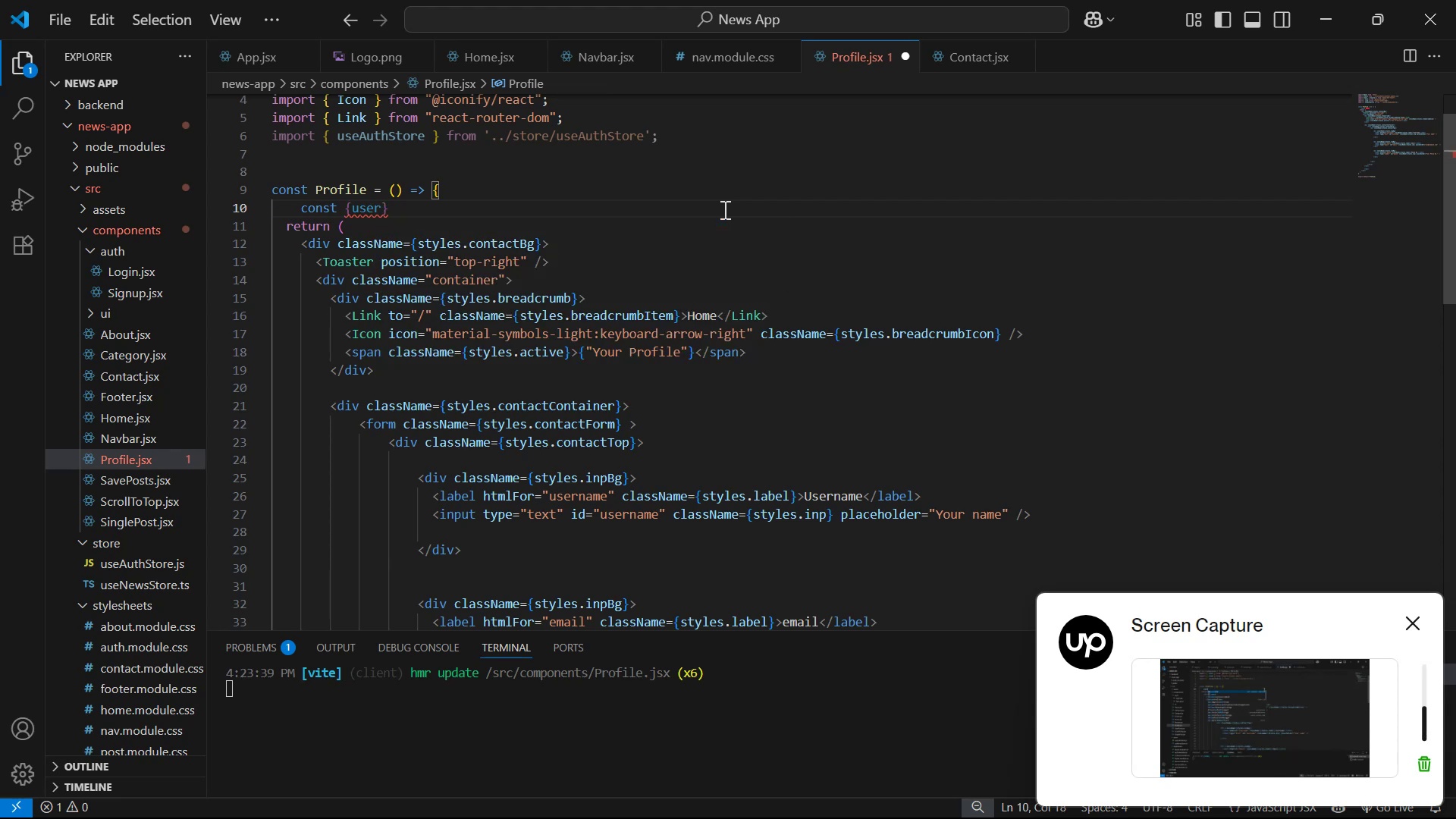 
key(Equal)
 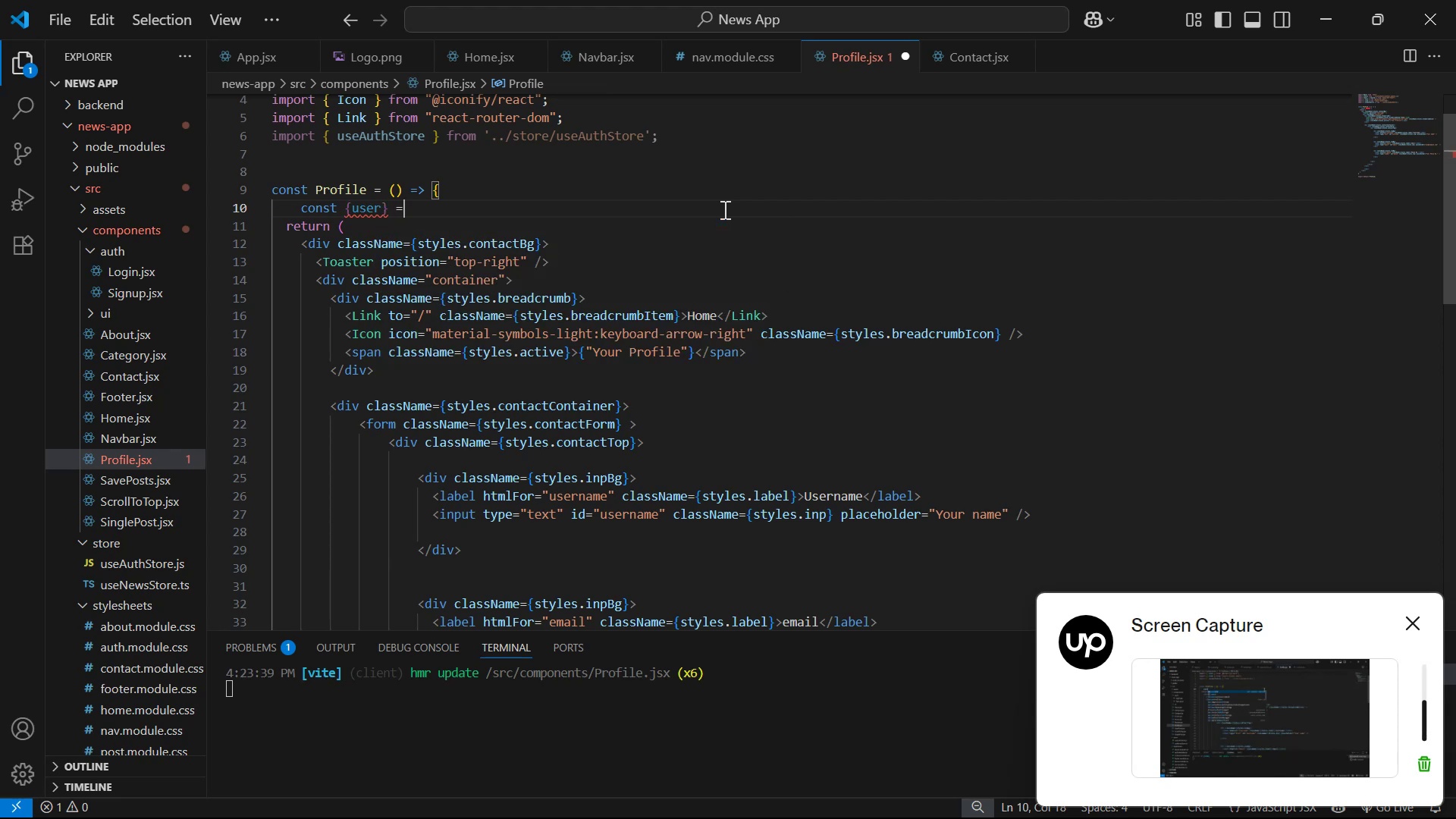 
hold_key(key=Space, duration=0.34)
 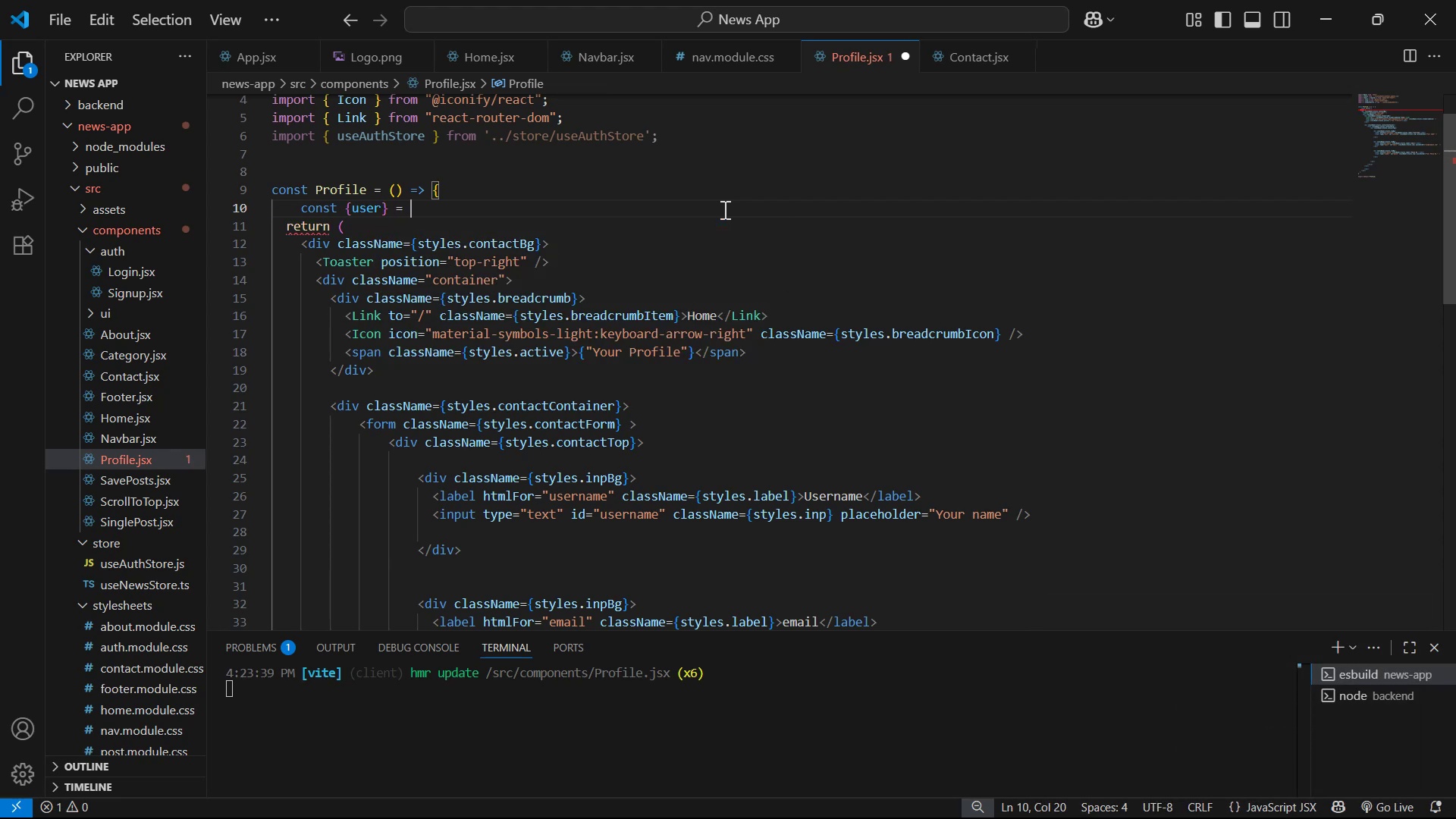 
type(useAU)
 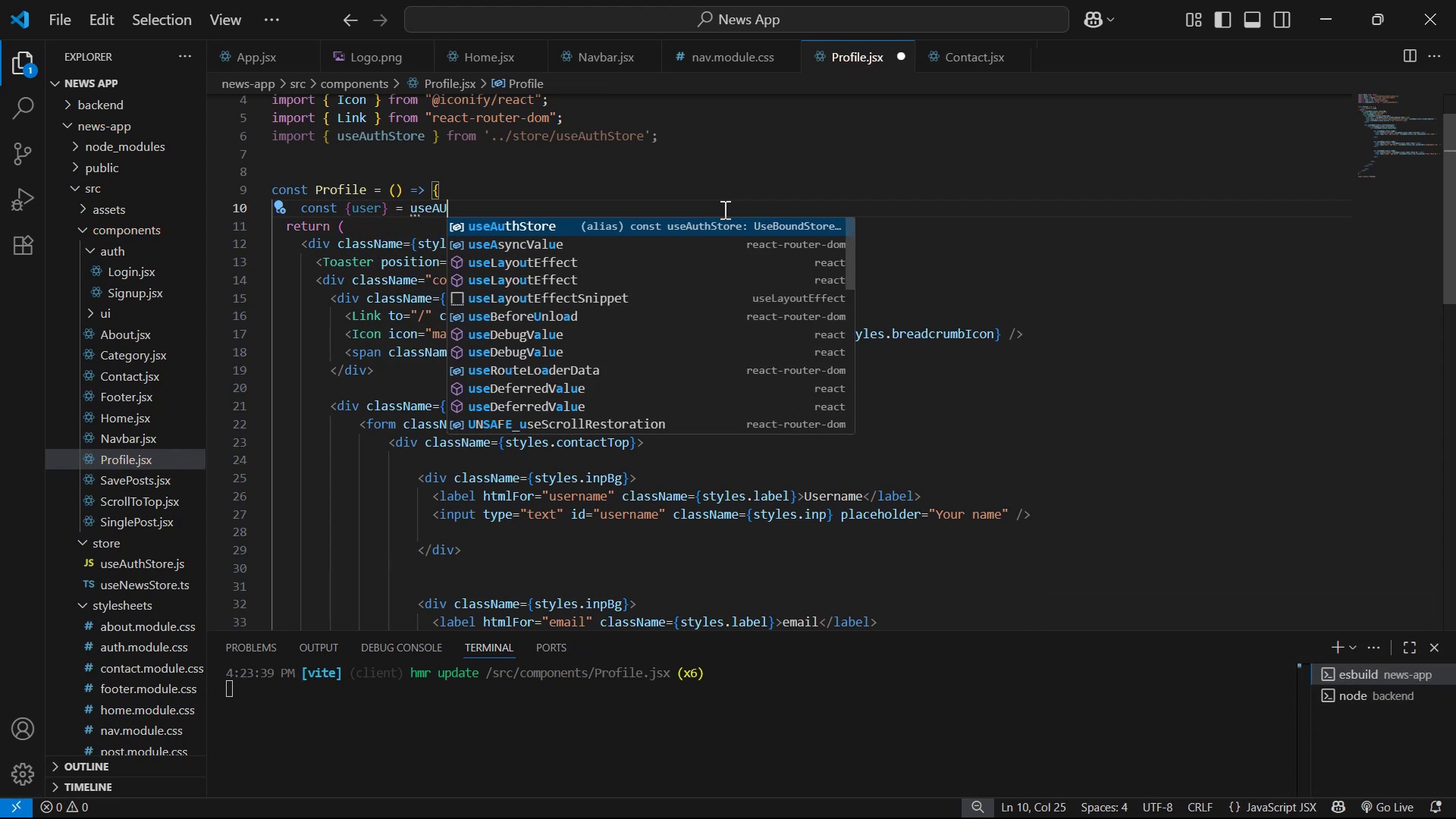 
key(Enter)
 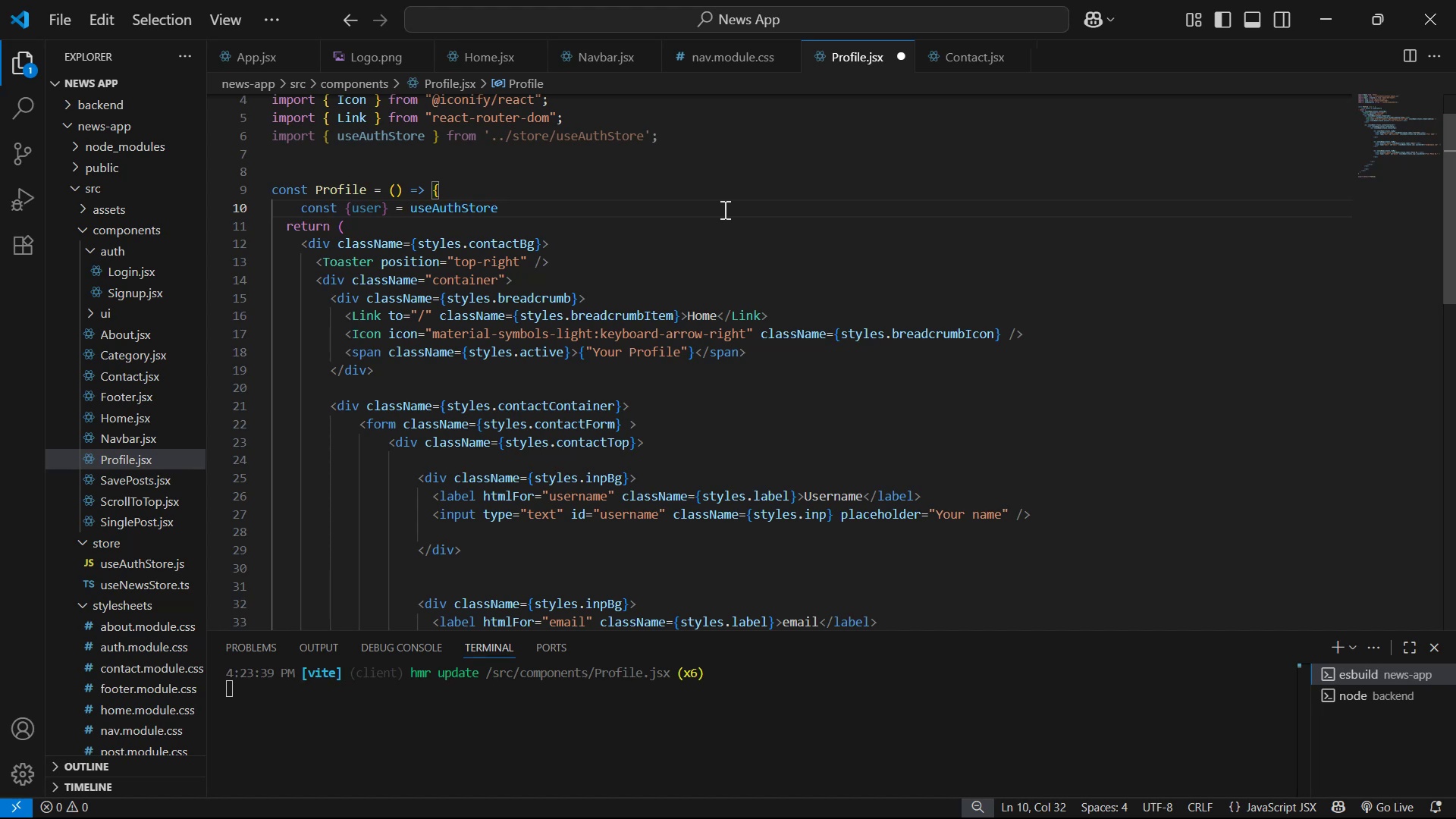 
key(Shift+ShiftLeft)
 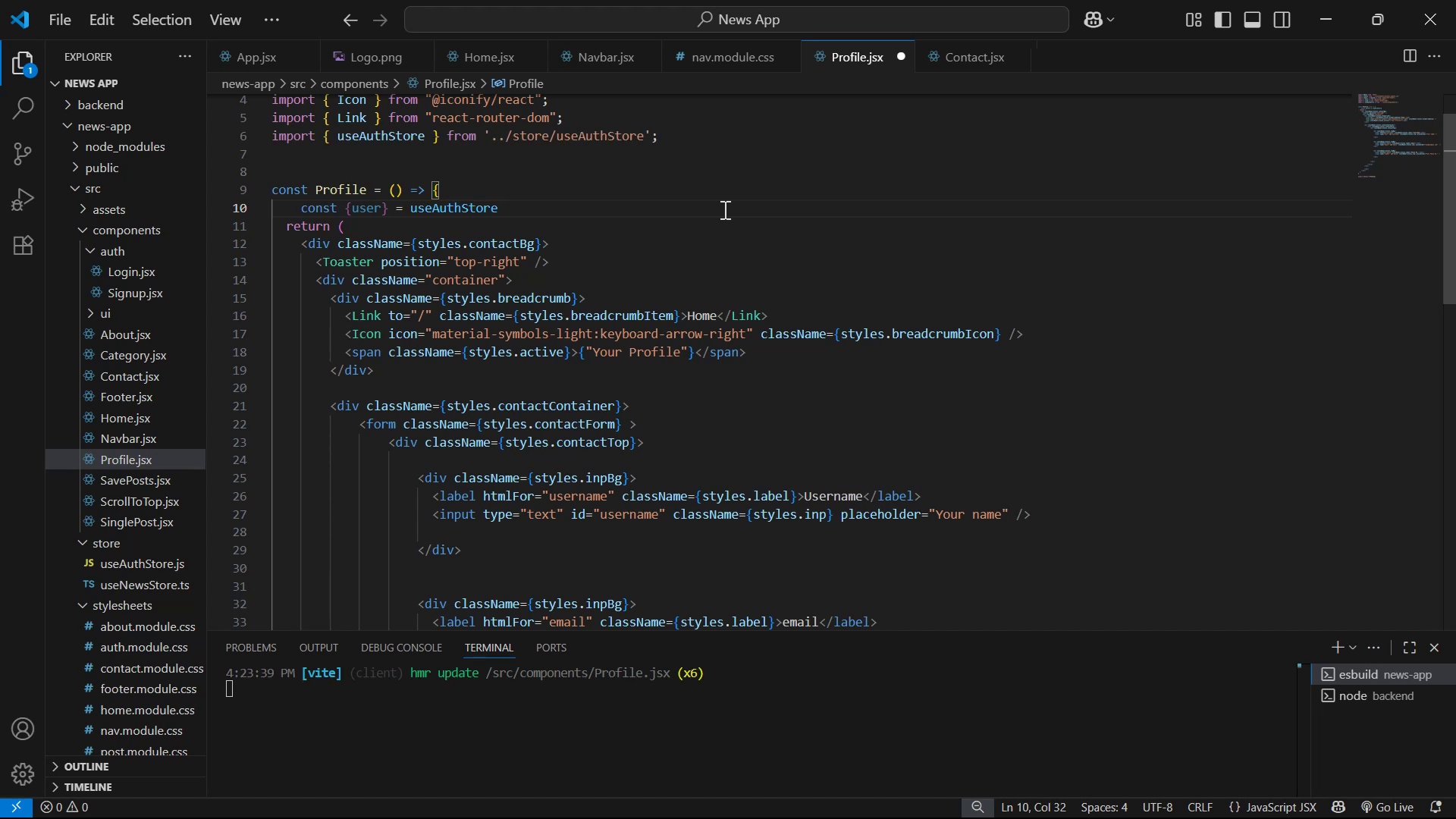 
key(Shift+9)
 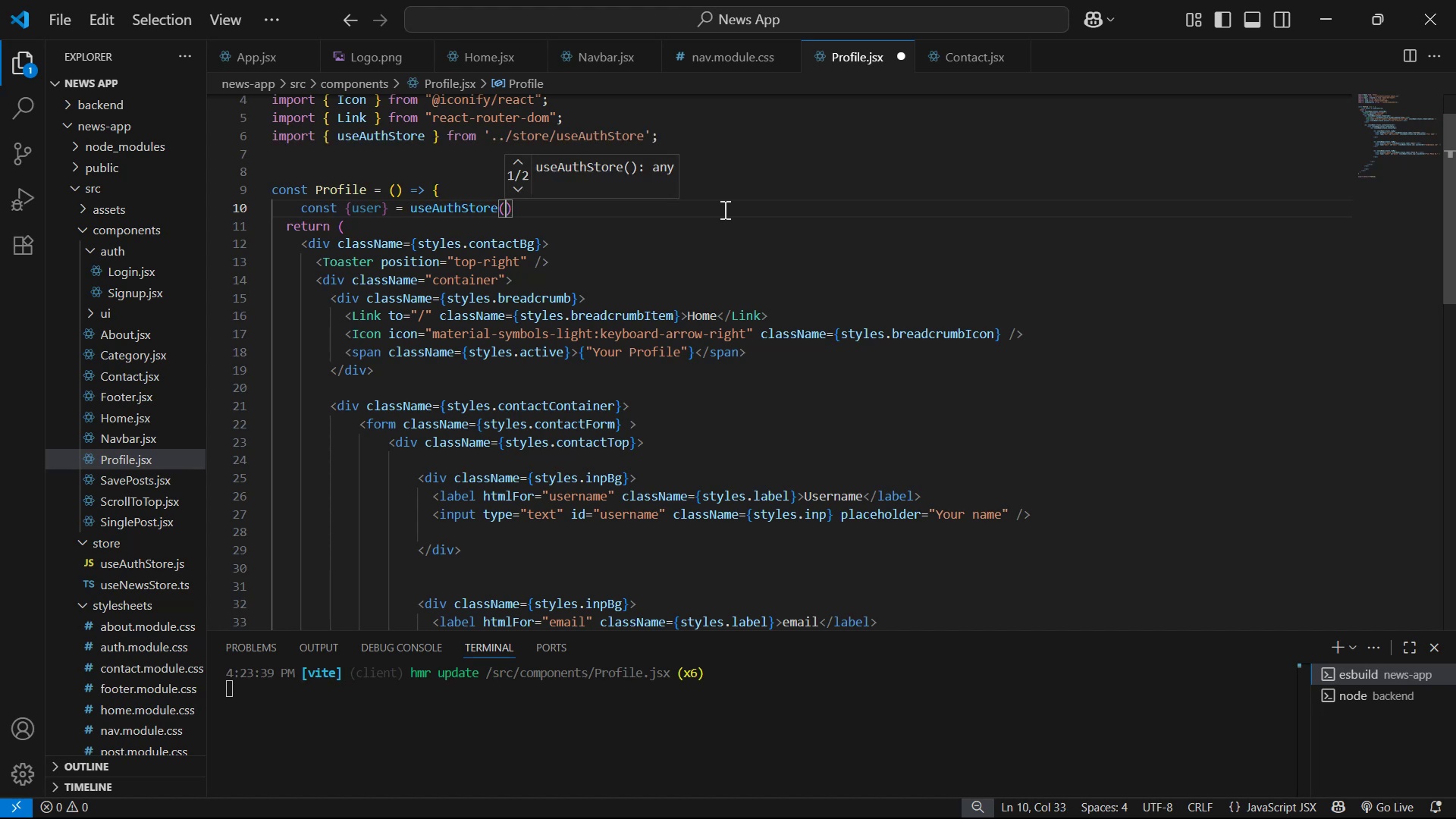 
key(ArrowRight)
 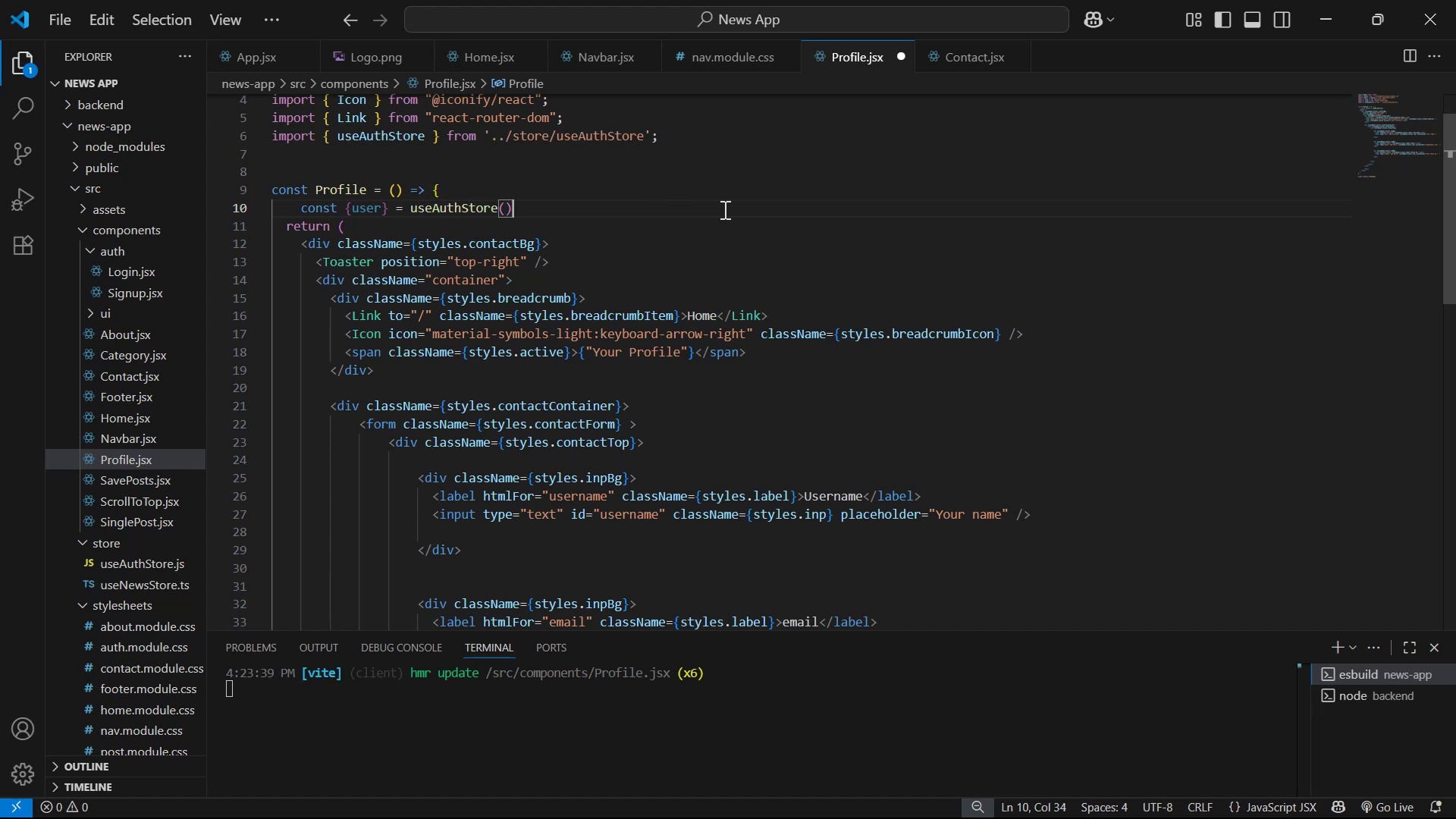 
key(Semicolon)
 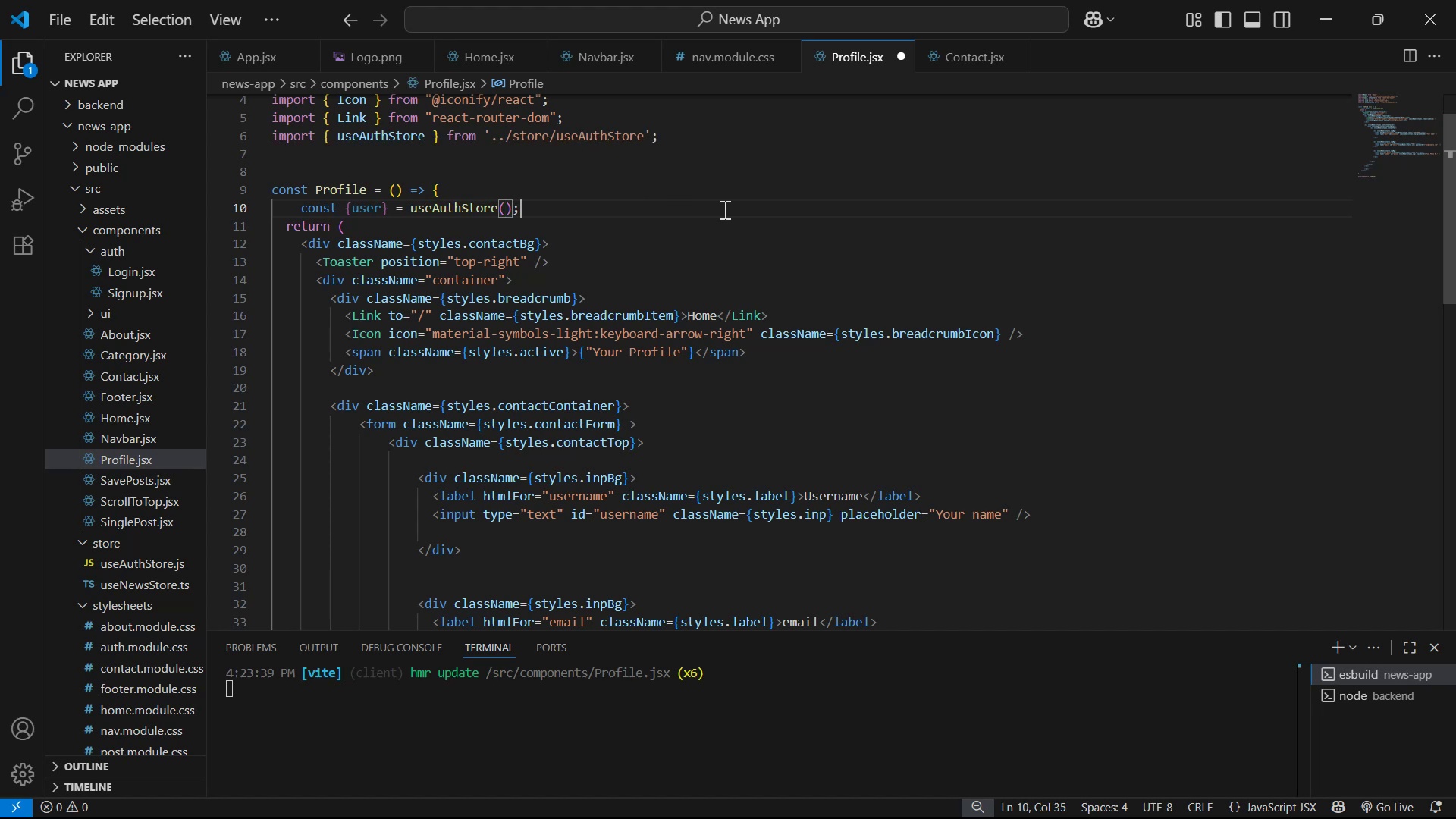 
key(Control+S)
 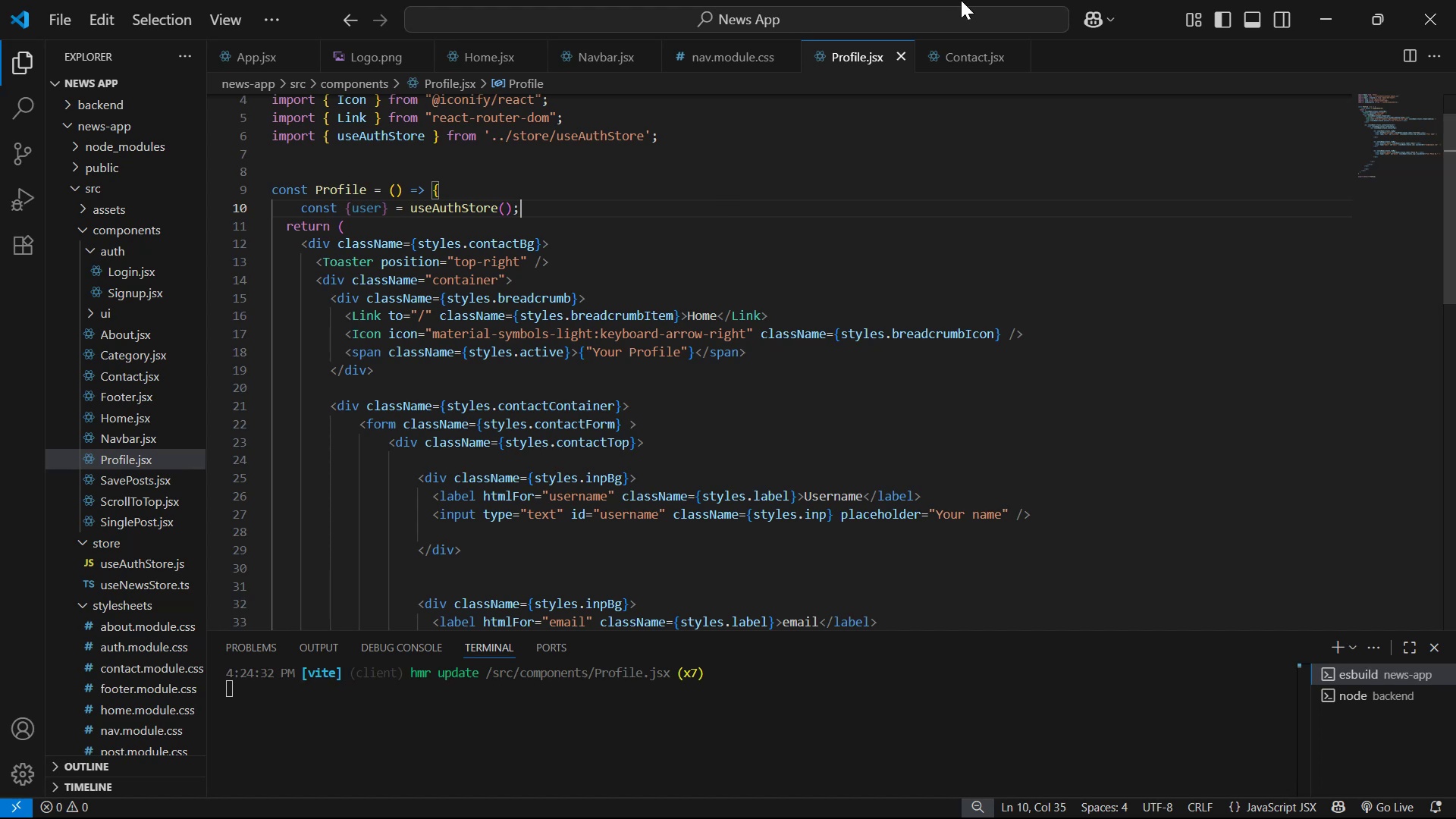 
wait(15.99)
 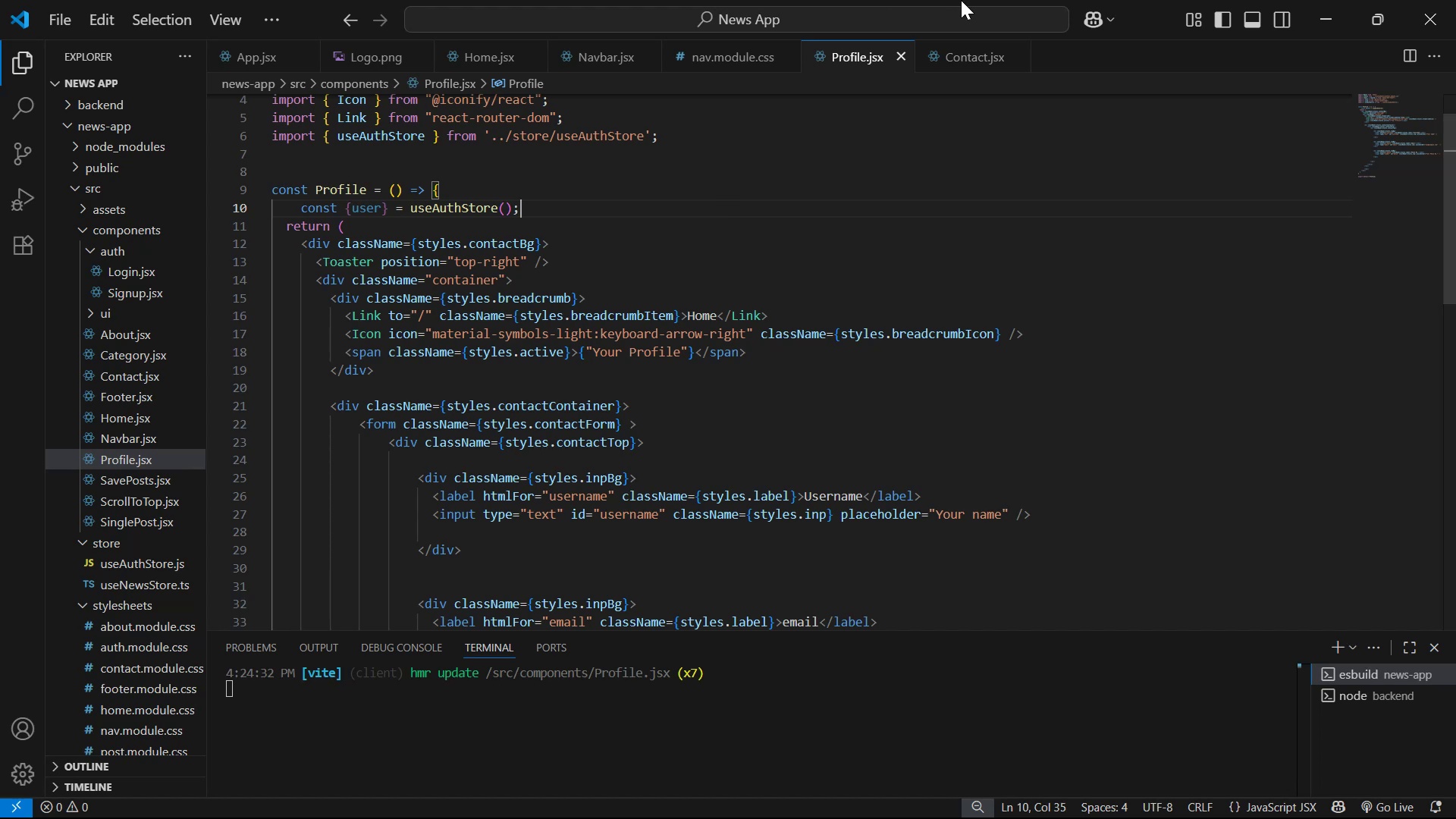 
key(Enter)
 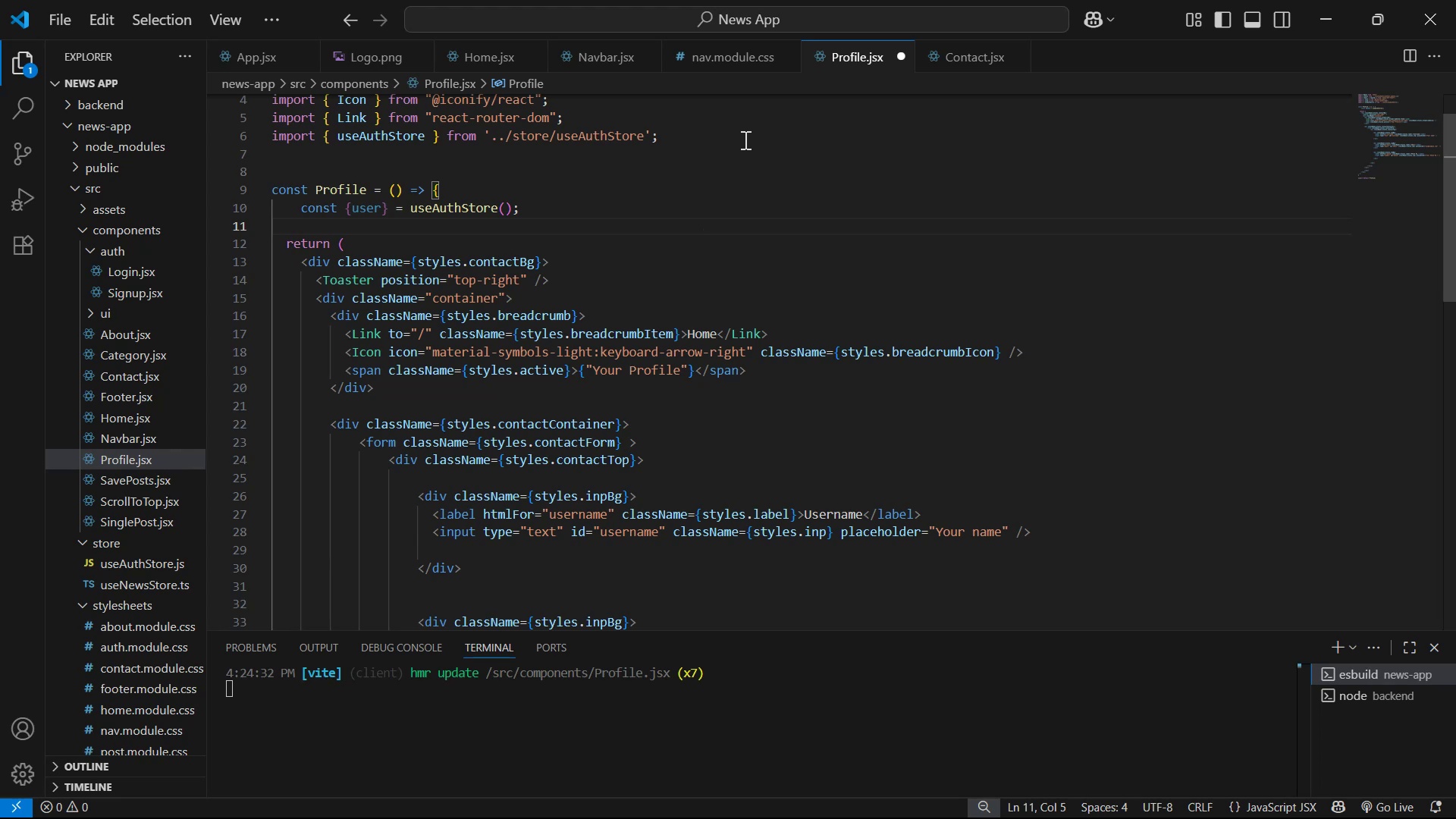 
key(Enter)
 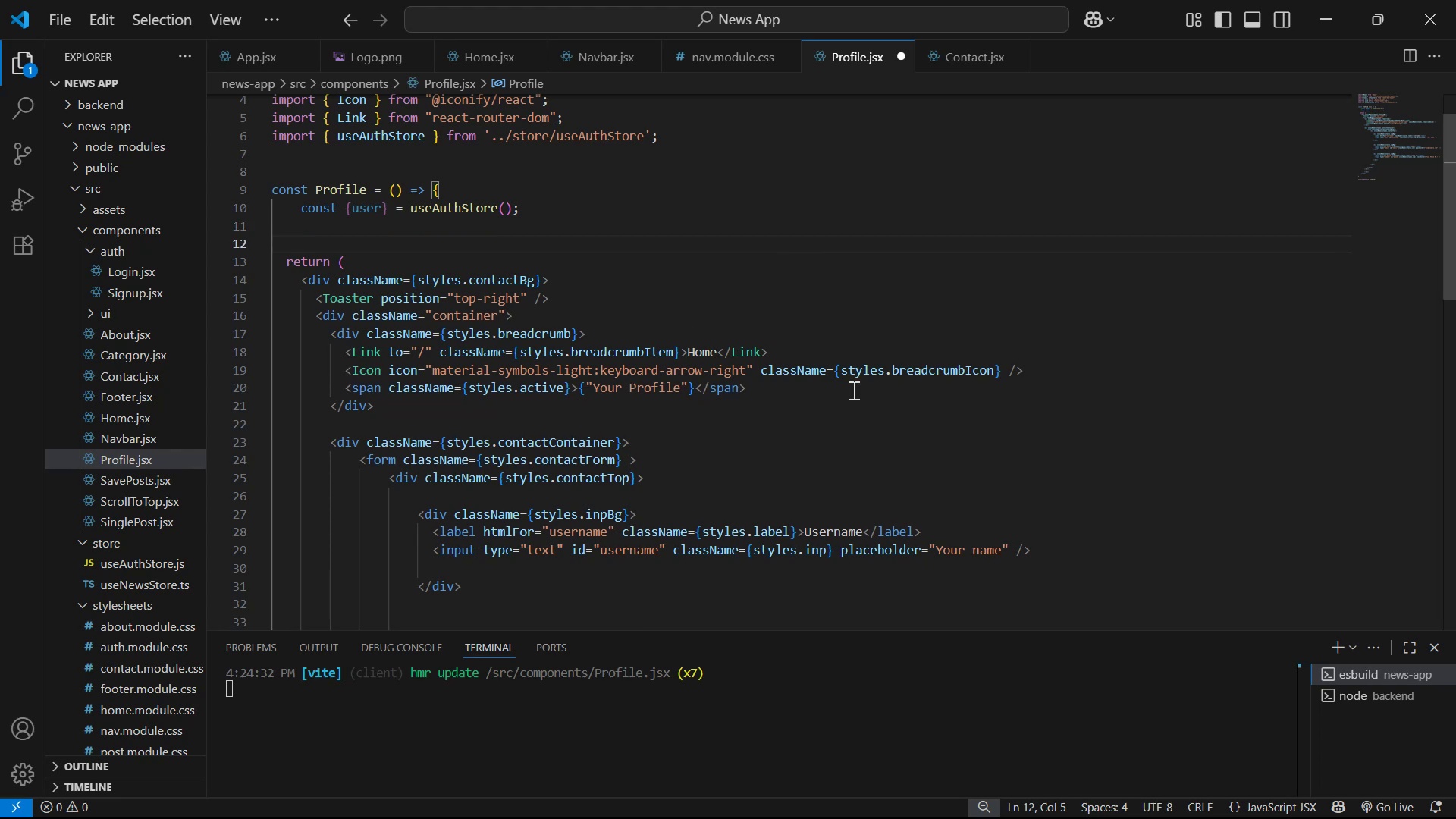 
scroll: coordinate [894, 457], scroll_direction: down, amount: 3.0
 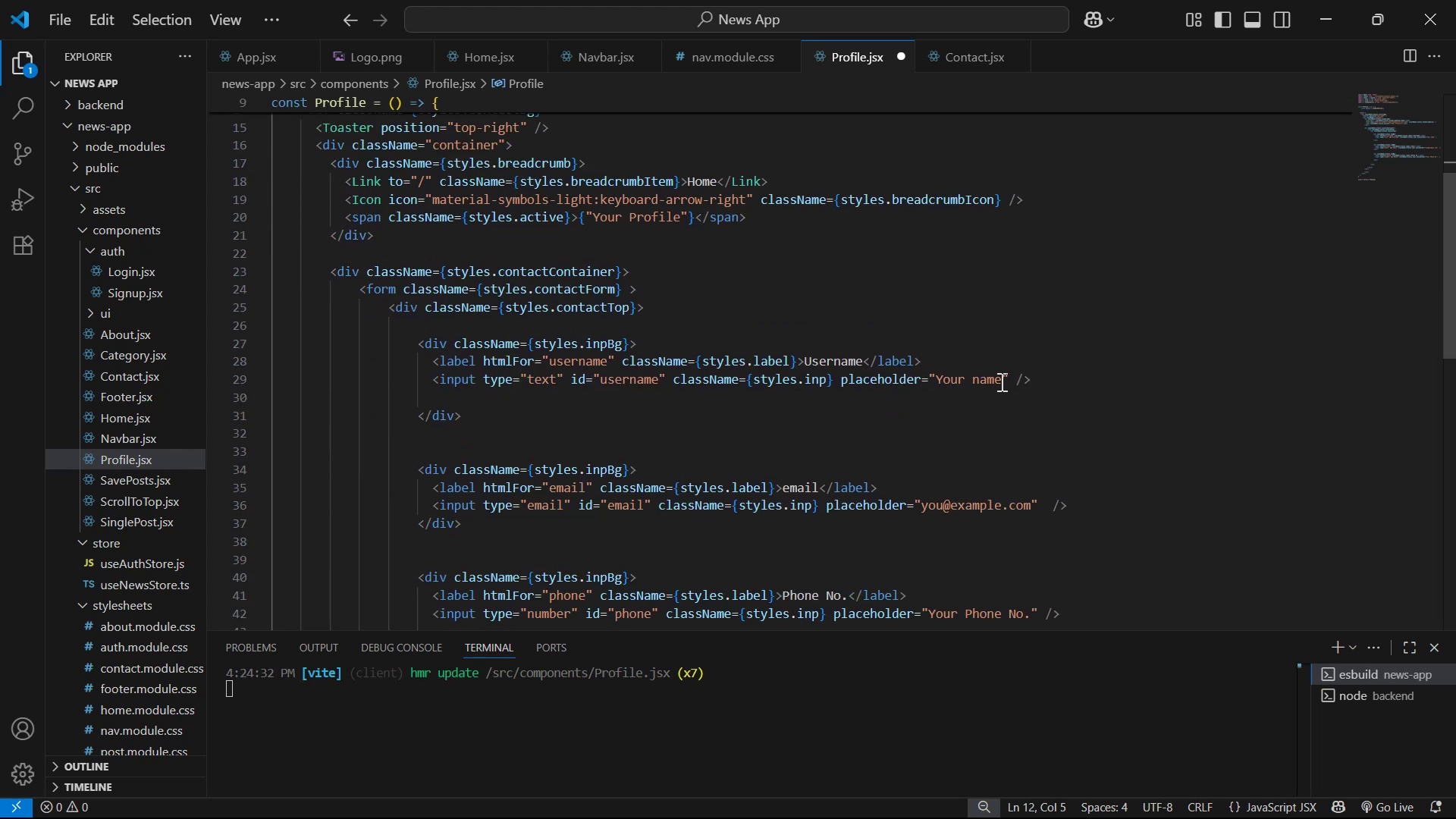 
left_click_drag(start_coordinate=[1008, 376], to_coordinate=[928, 368])
 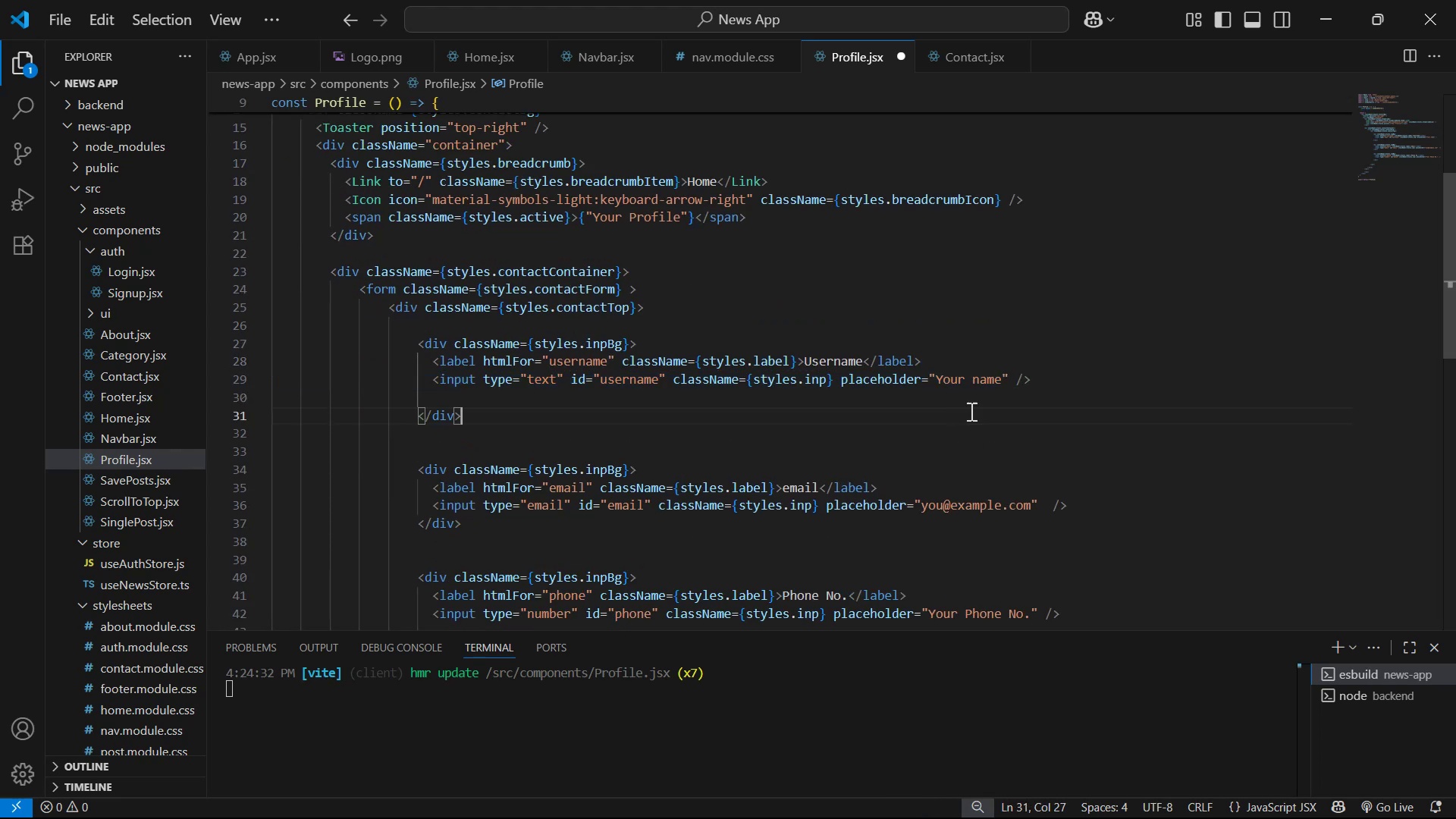 
left_click_drag(start_coordinate=[1012, 377], to_coordinate=[930, 378])
 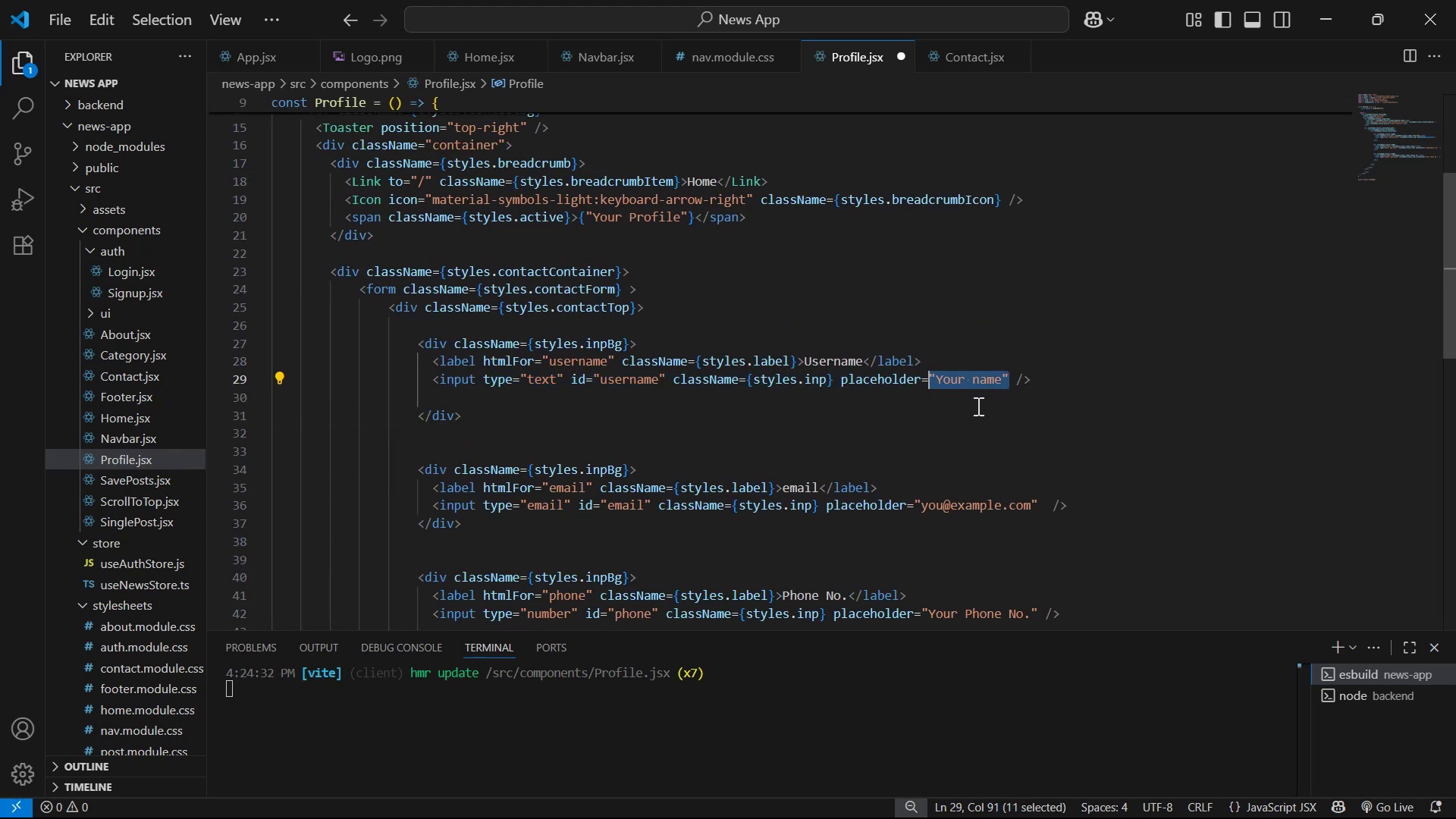 
key(Shift+BracketLeft)
 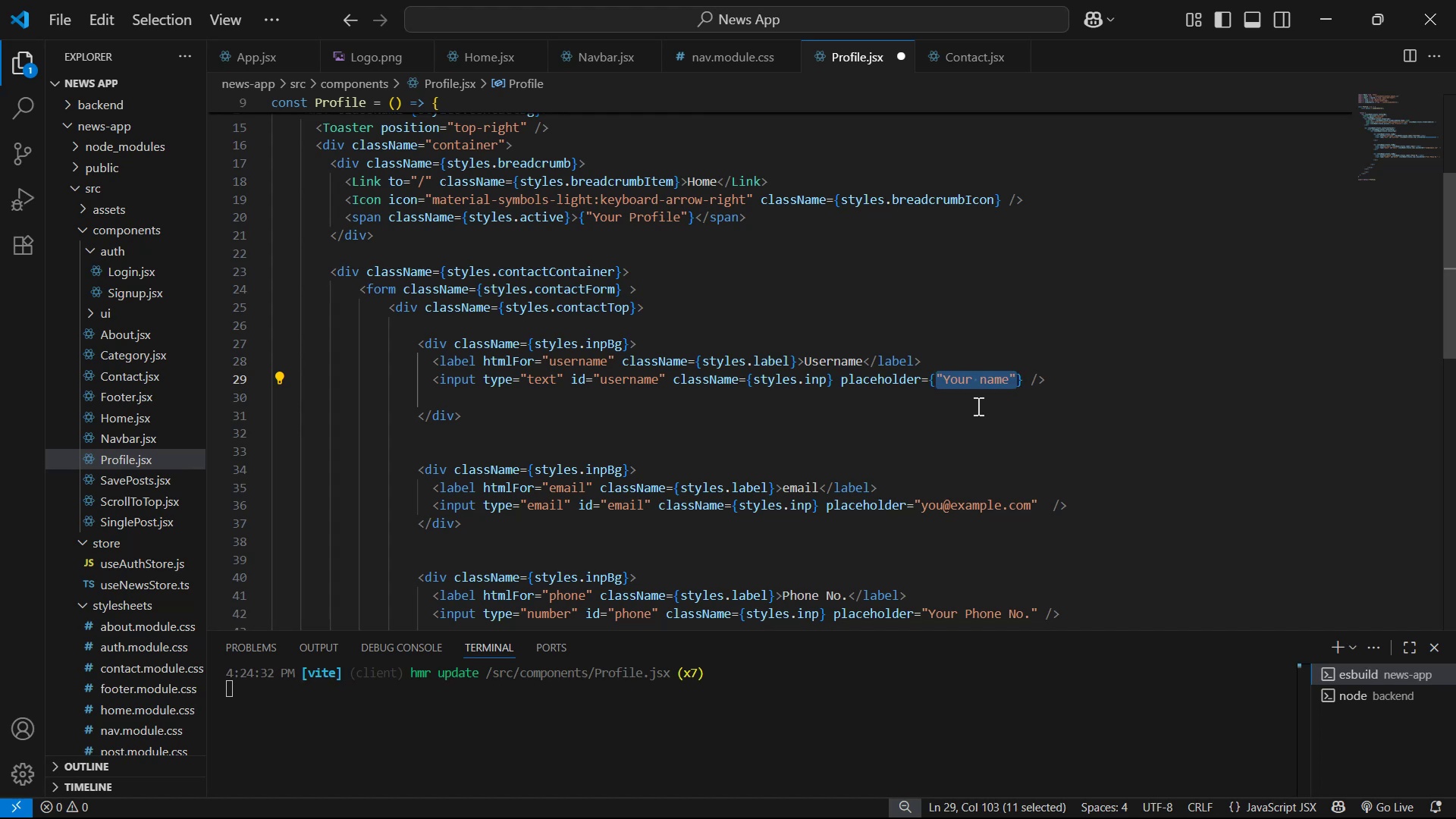 
key(ArrowLeft)
 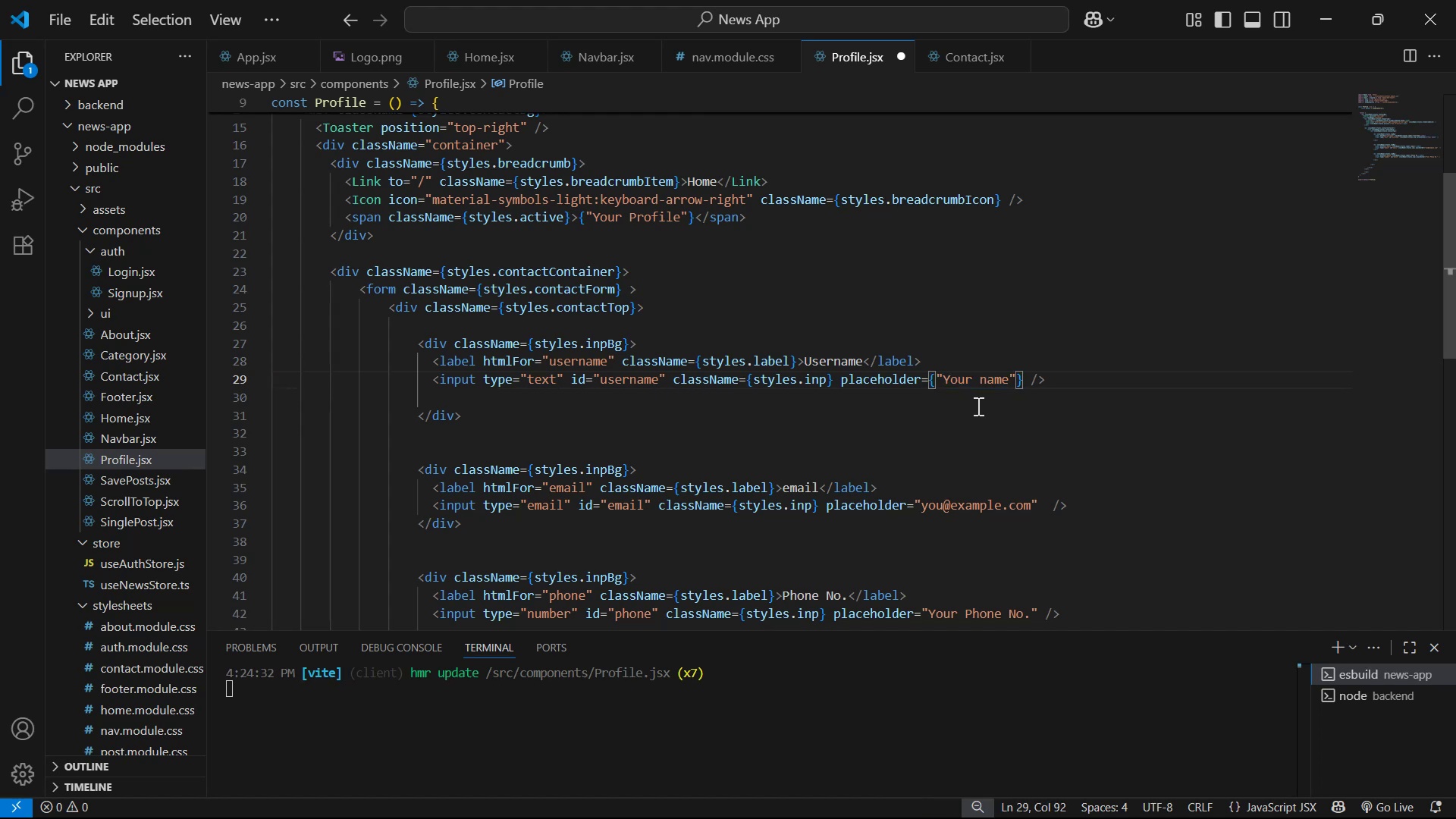 
key(Space)
 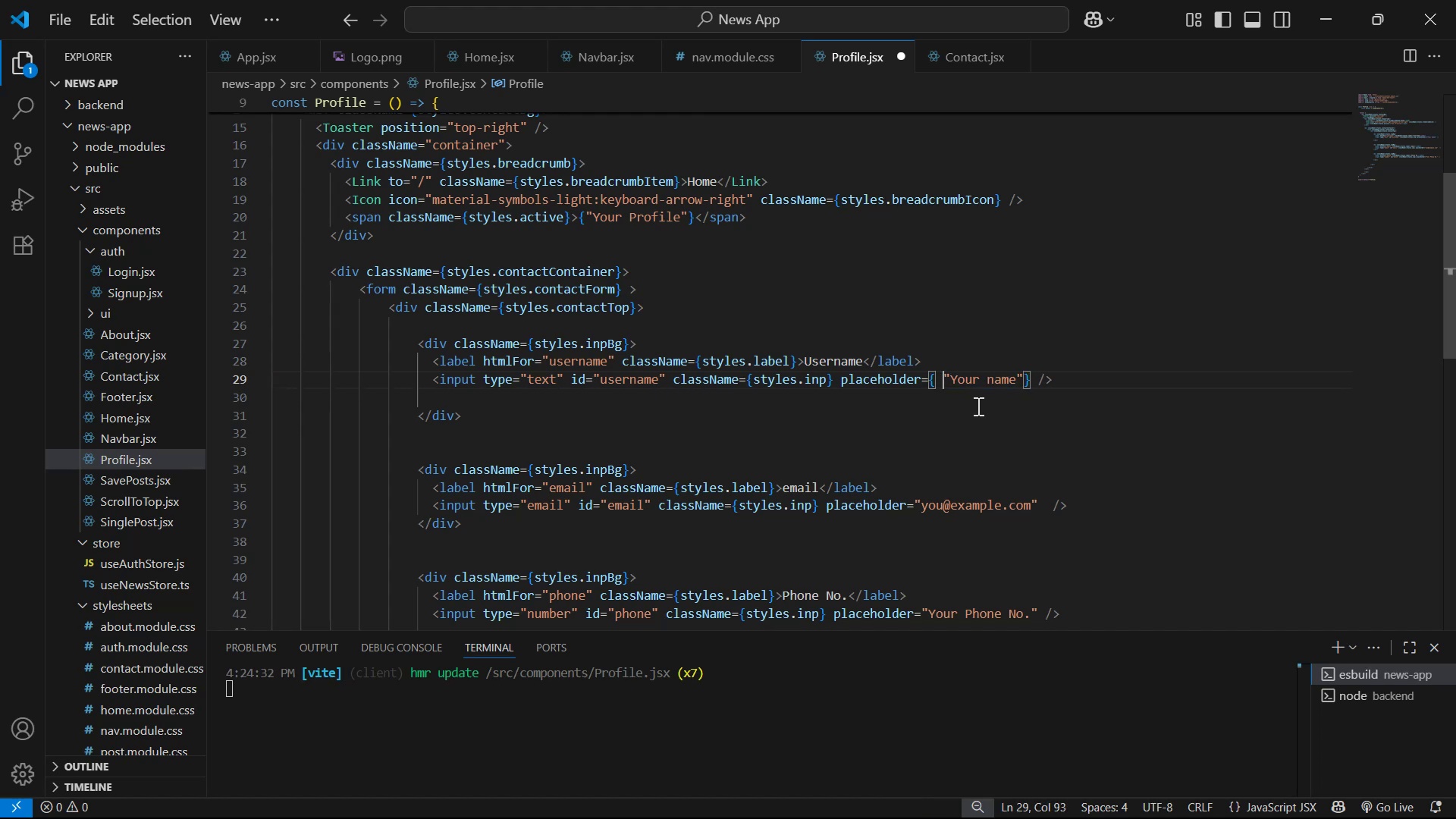 
key(Space)
 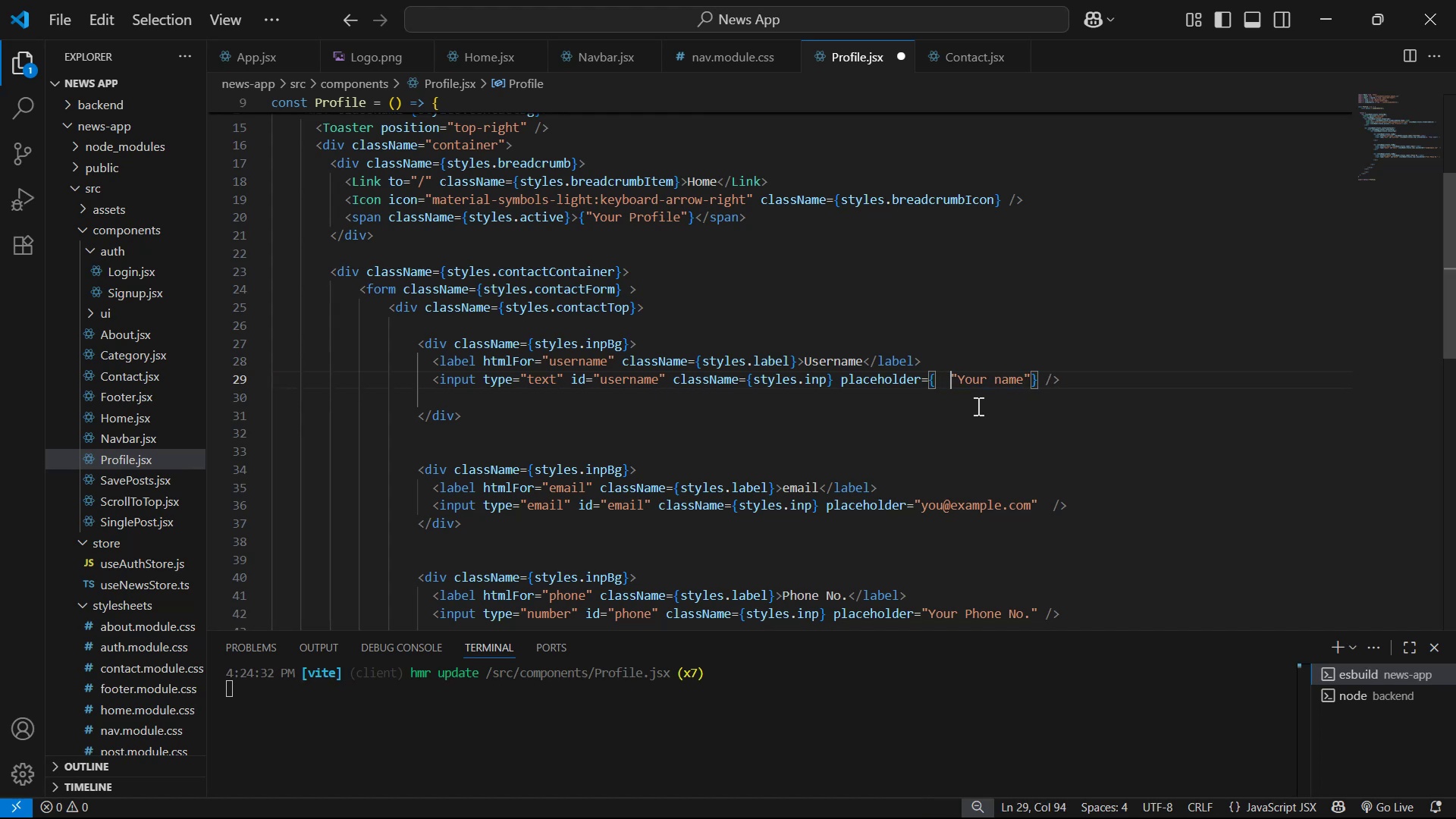 
key(ArrowLeft)
 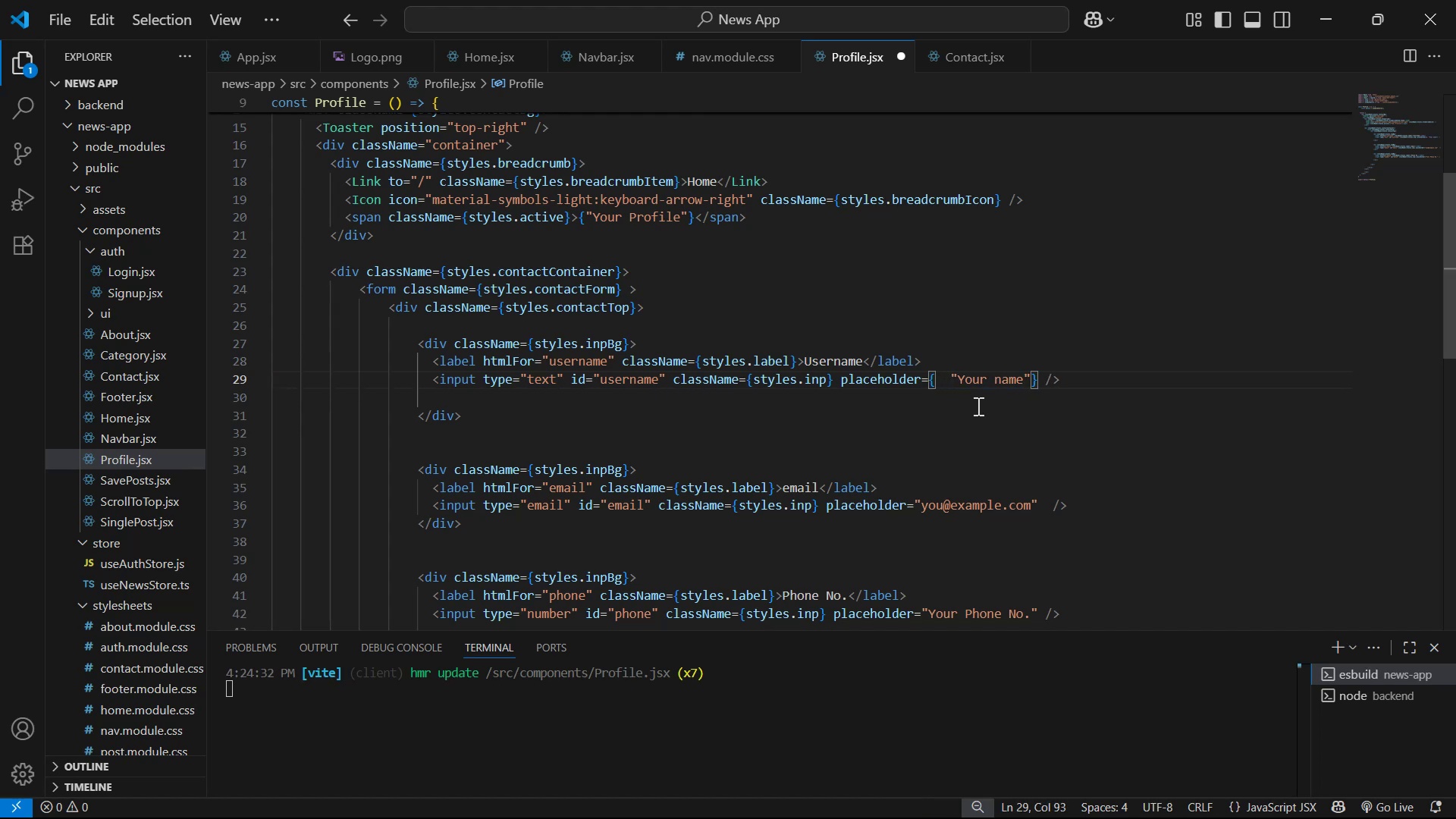 
type(user ? ;)
 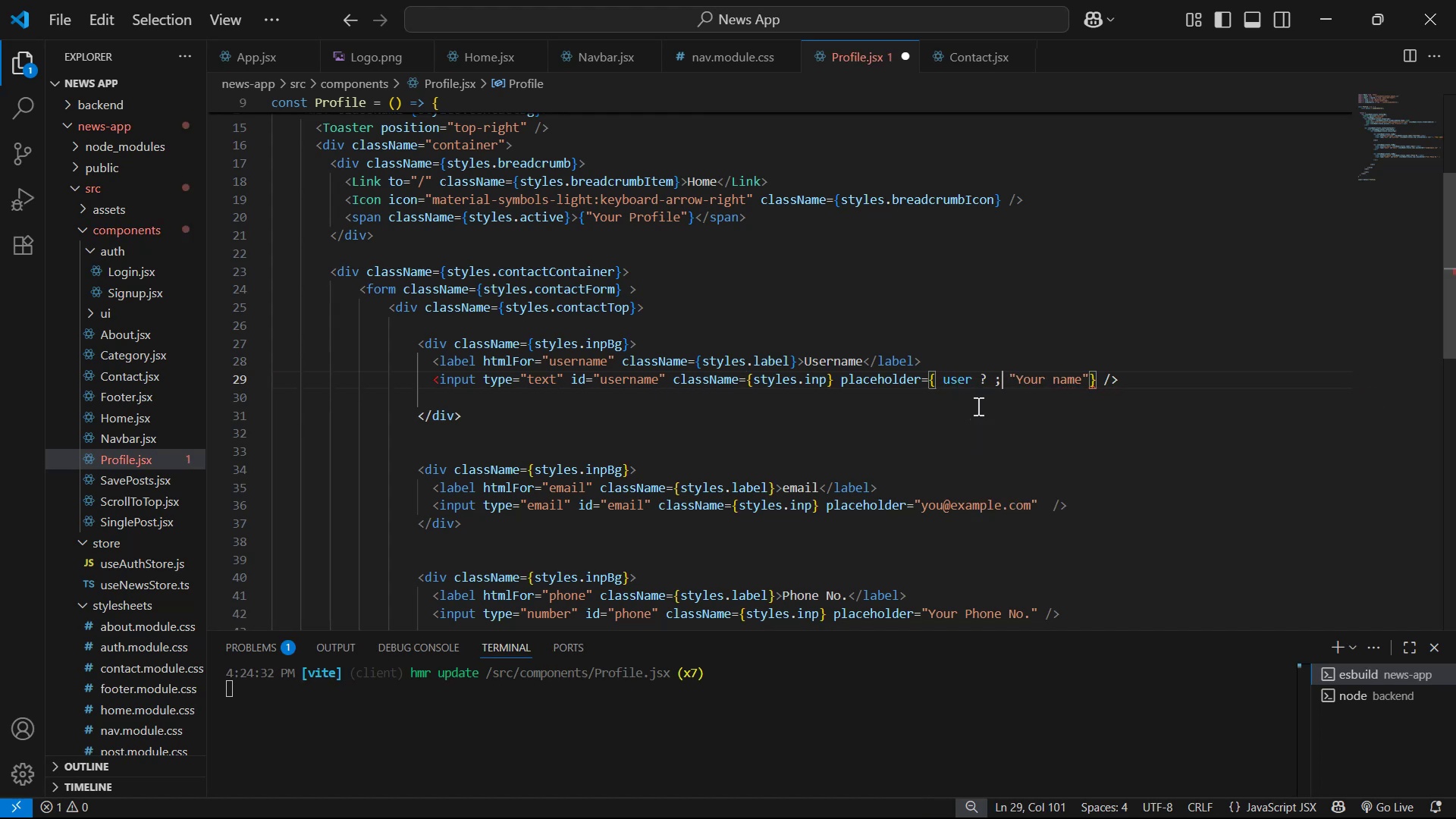 
key(ArrowLeft)
 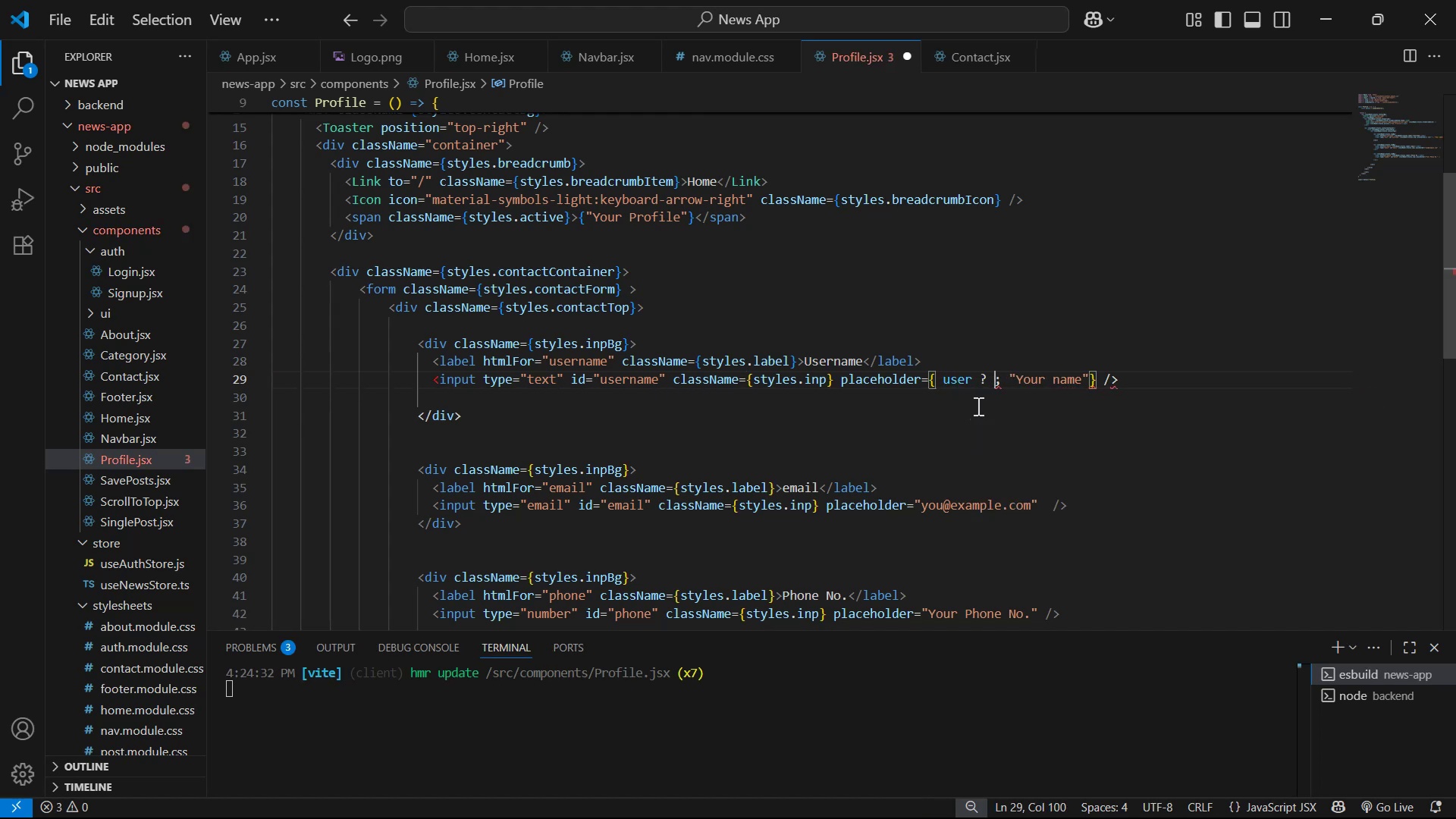 
key(ArrowLeft)
 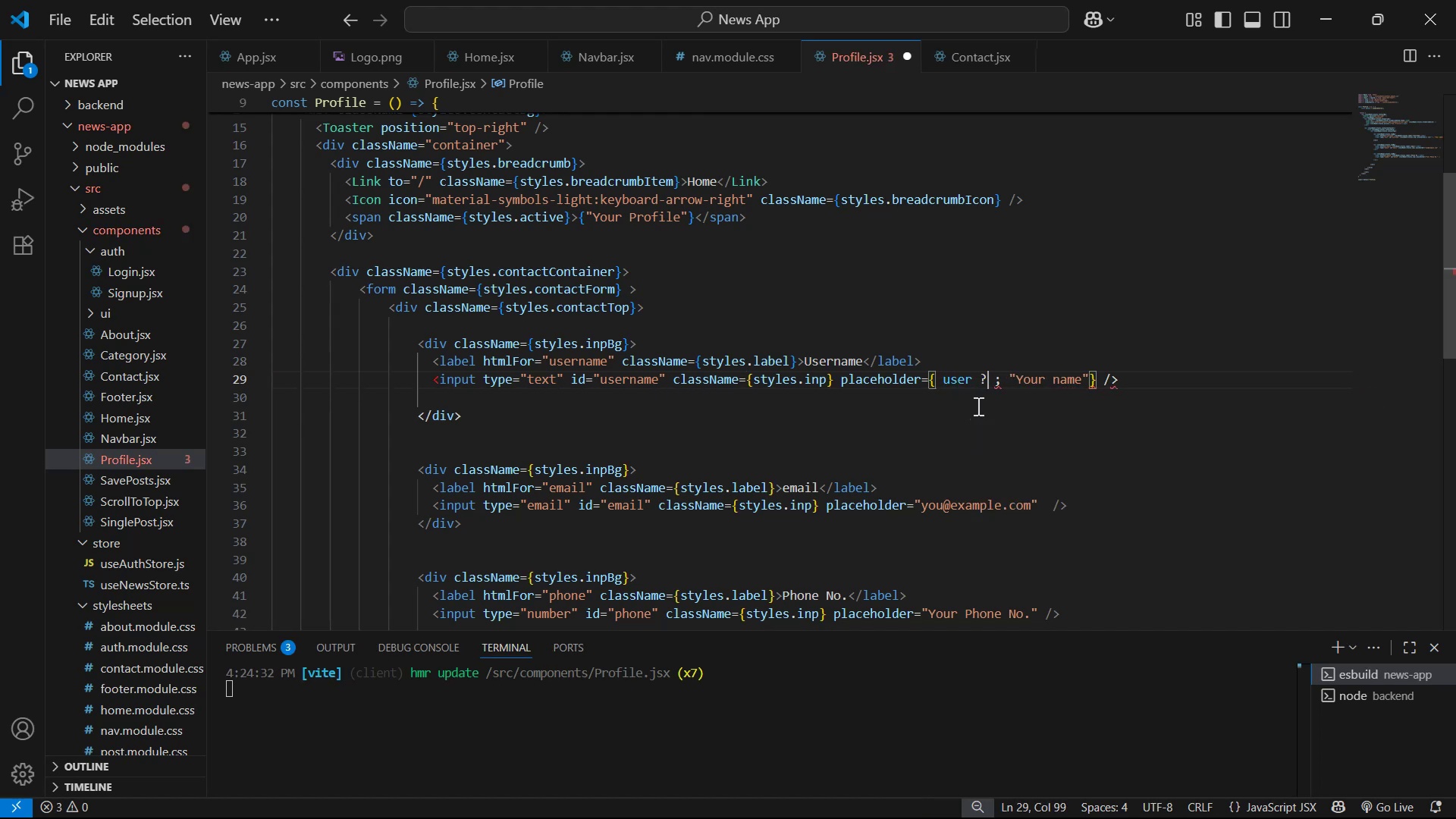 
type( user?.name)
 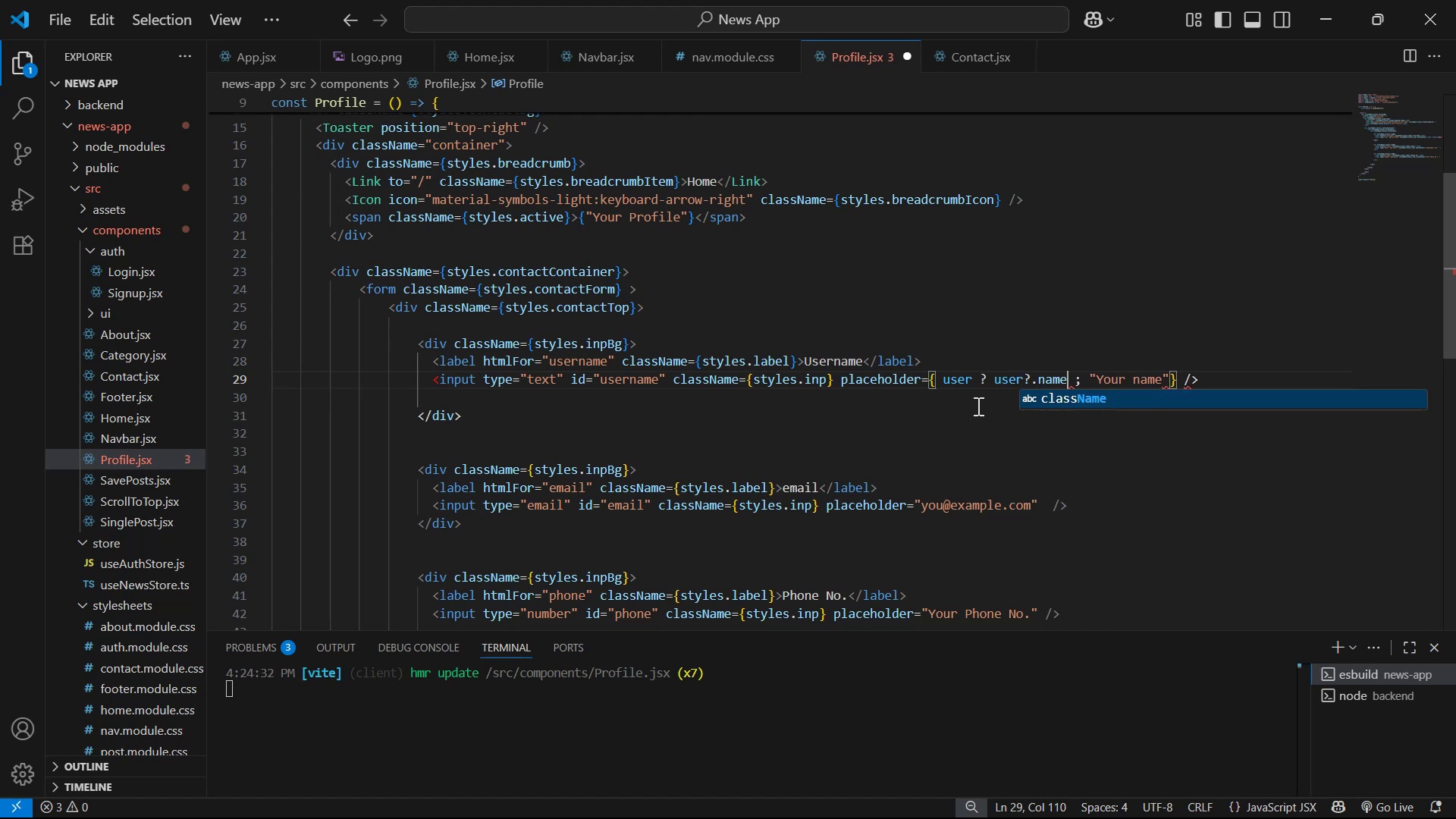 
key(ArrowLeft)
 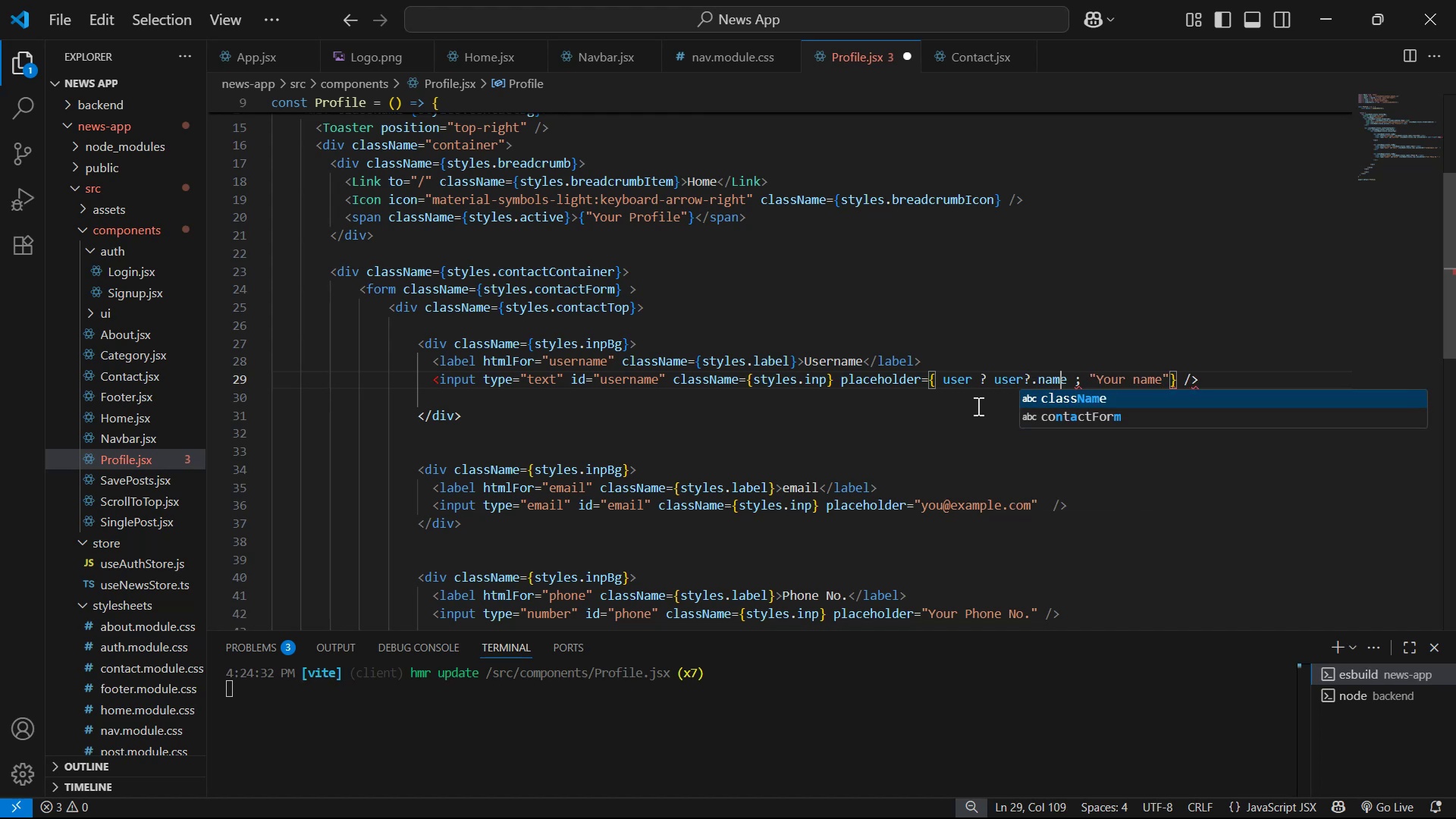 
key(ArrowLeft)
 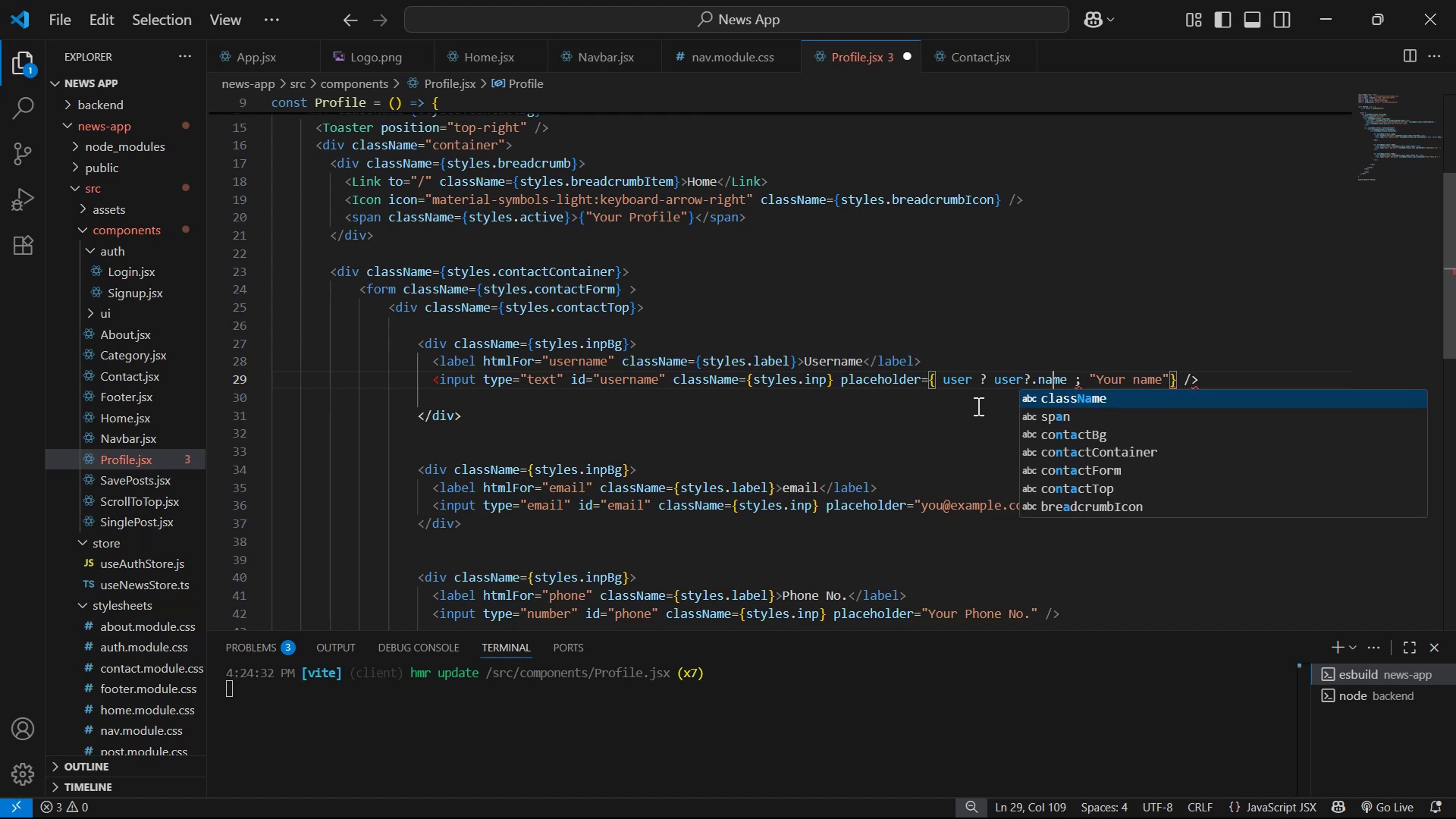 
key(ArrowLeft)
 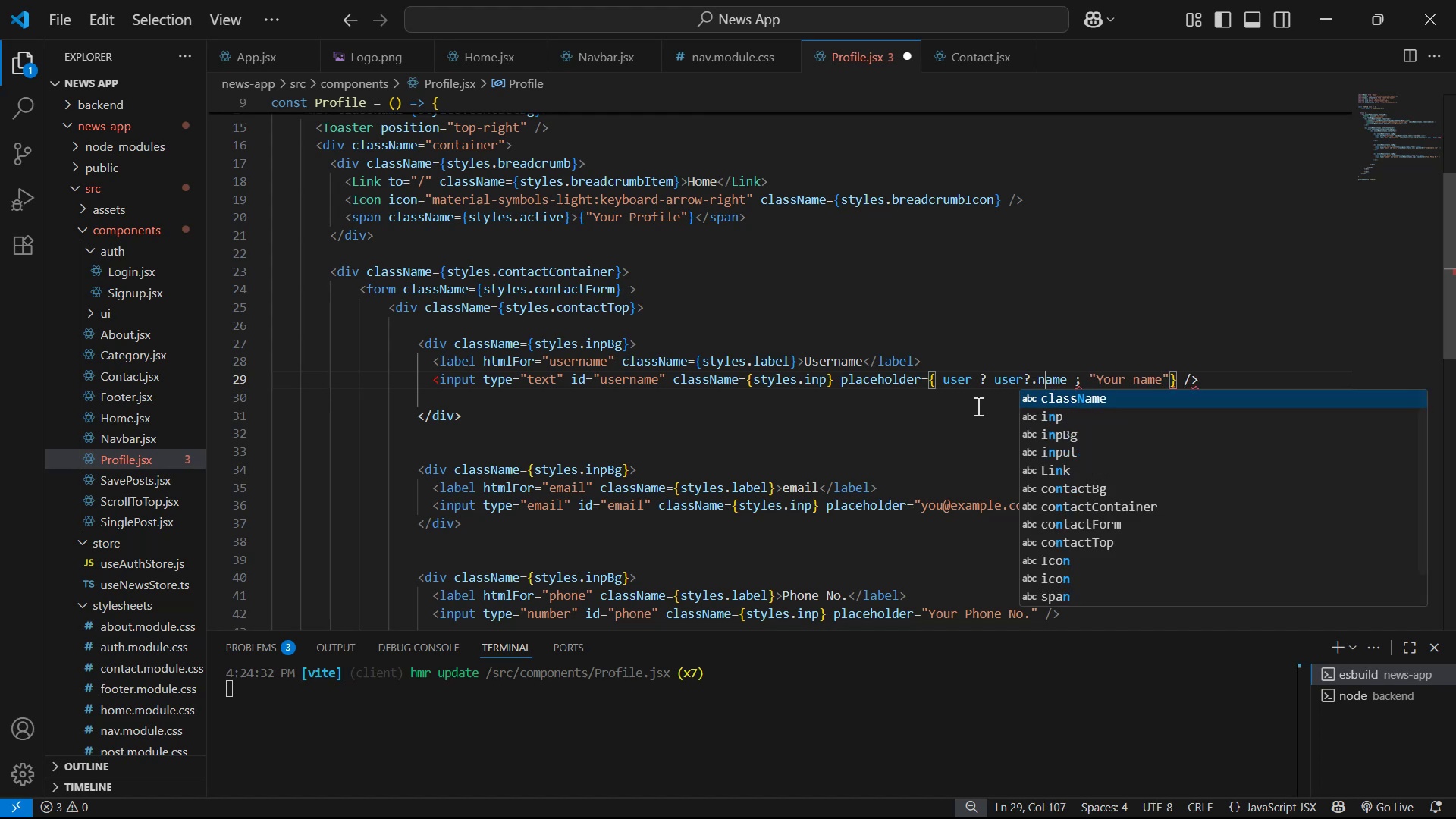 
key(ArrowLeft)
 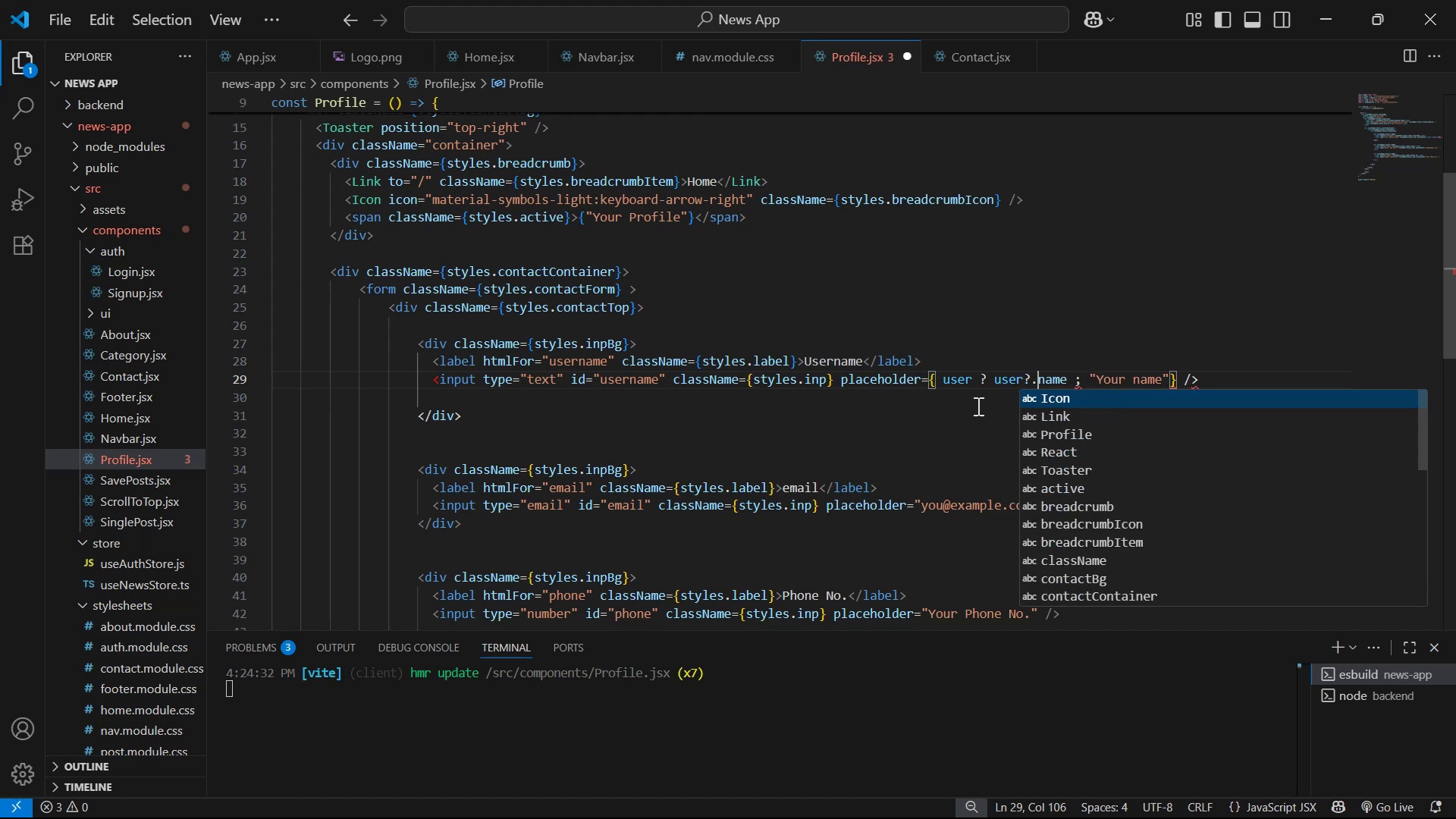 
type(user)
 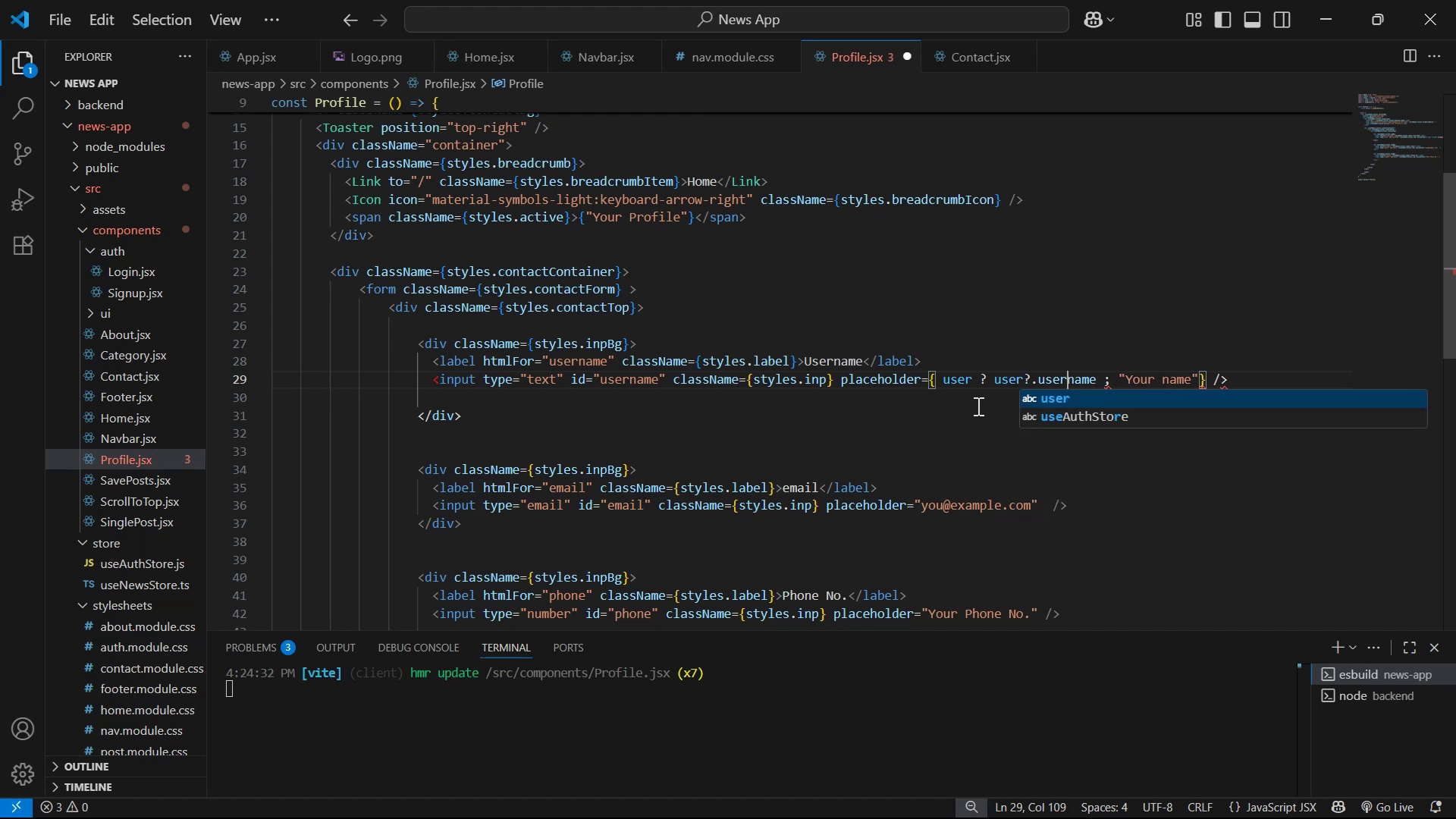 
hold_key(key=ArrowRight, duration=0.69)
 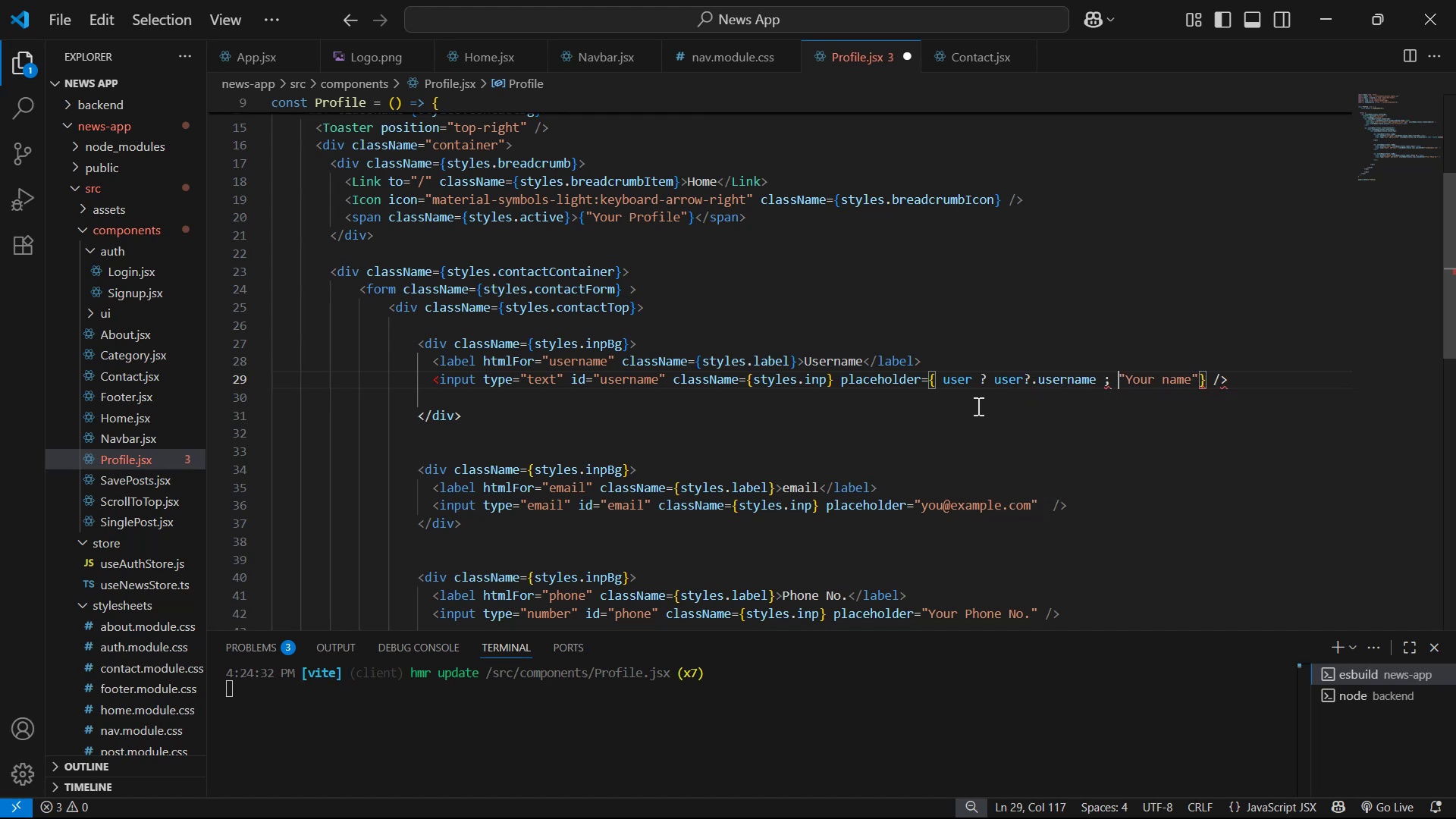 
key(ArrowLeft)
 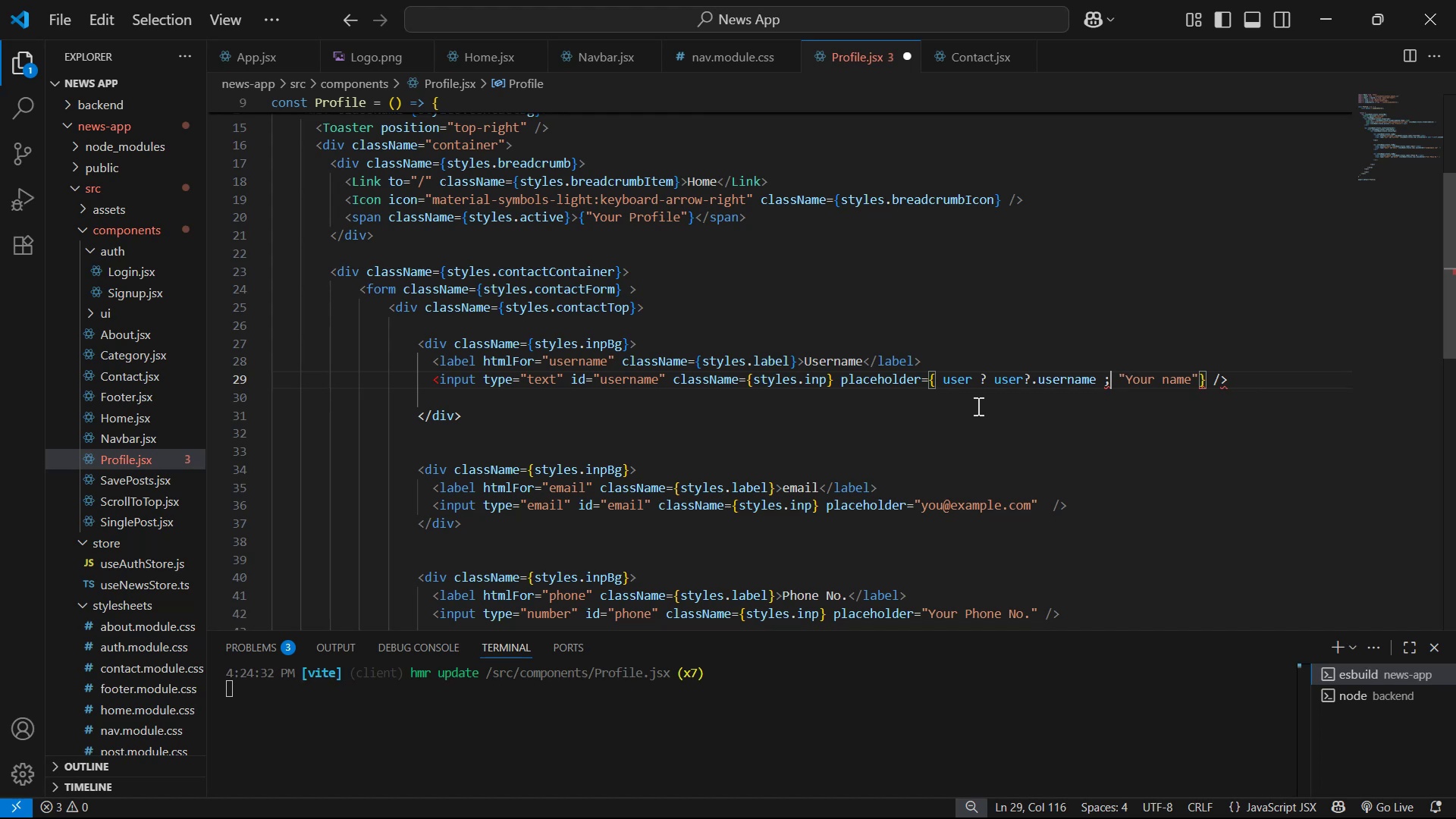 
key(Backspace)
 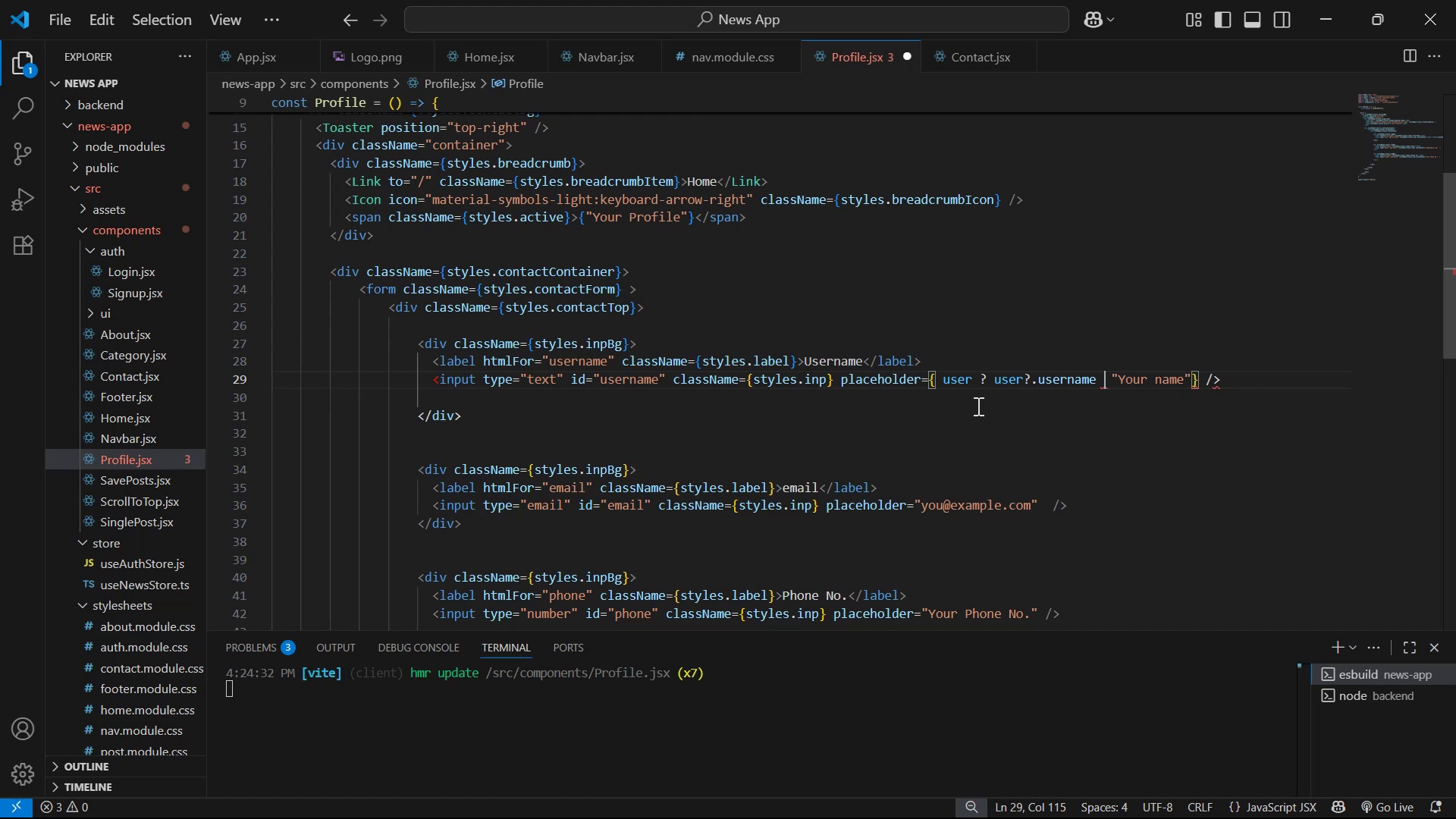 
key(Shift+Semicolon)
 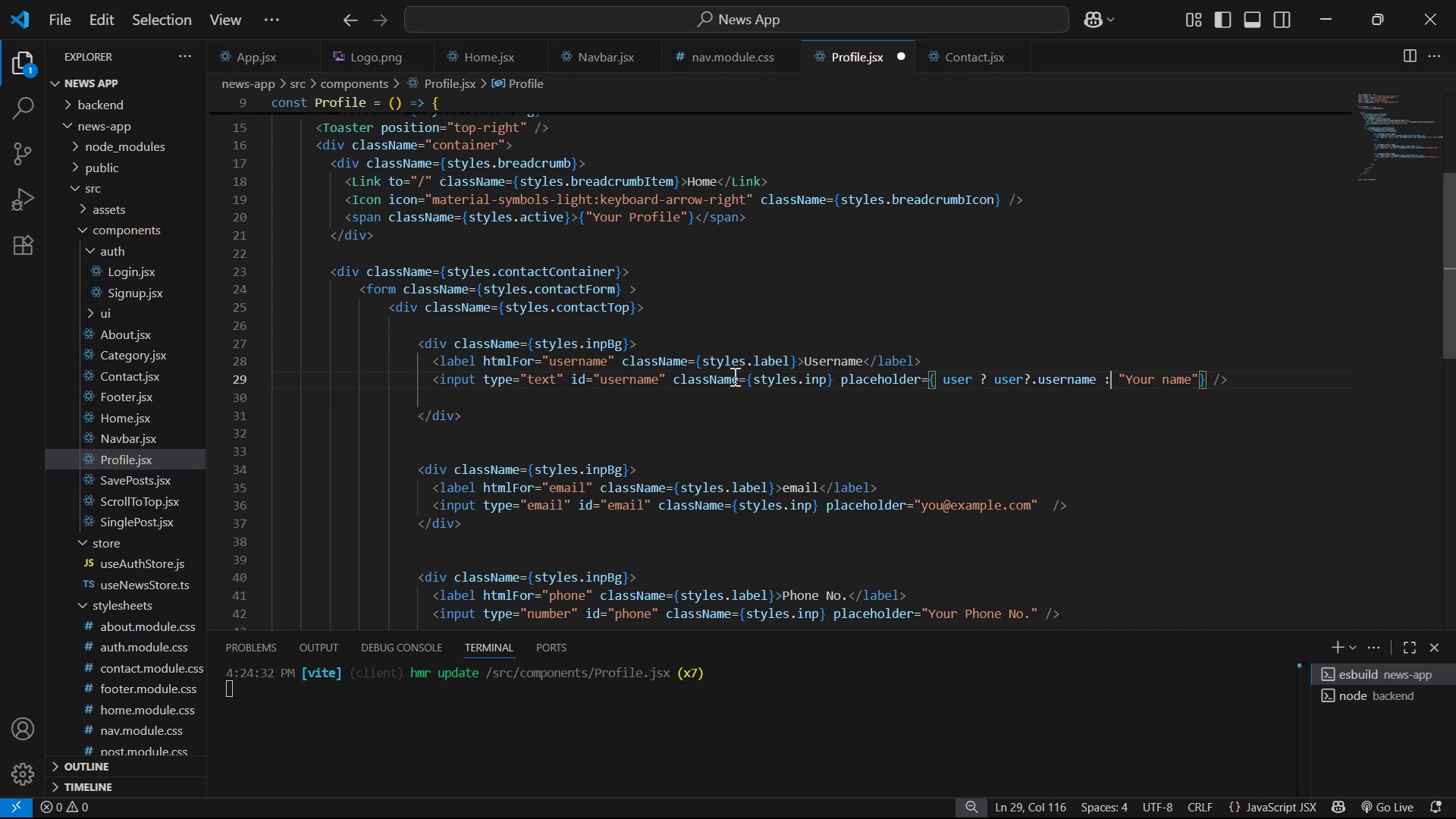 
wait(6.98)
 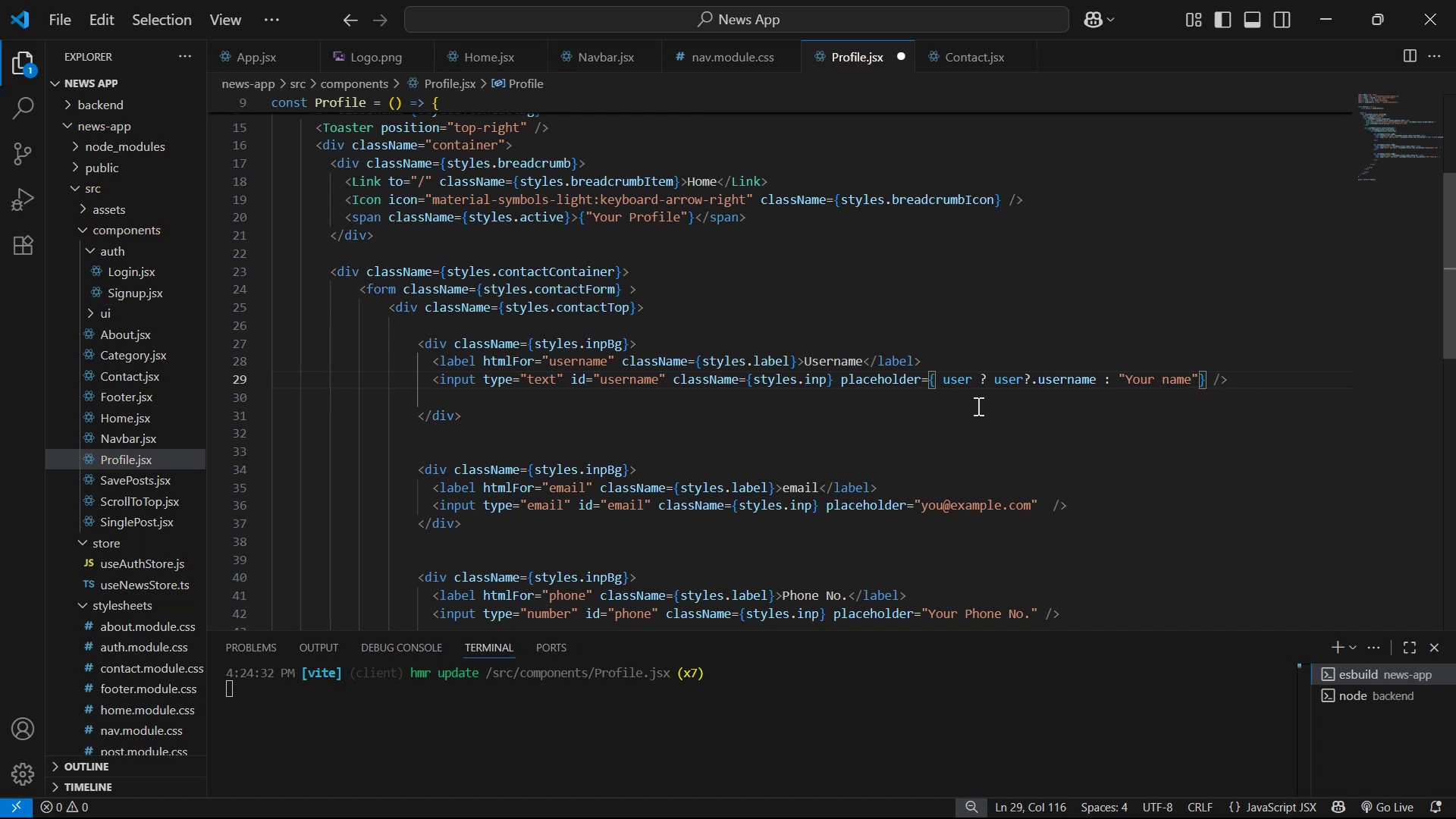 
left_click_drag(start_coordinate=[910, 504], to_coordinate=[1043, 507])
 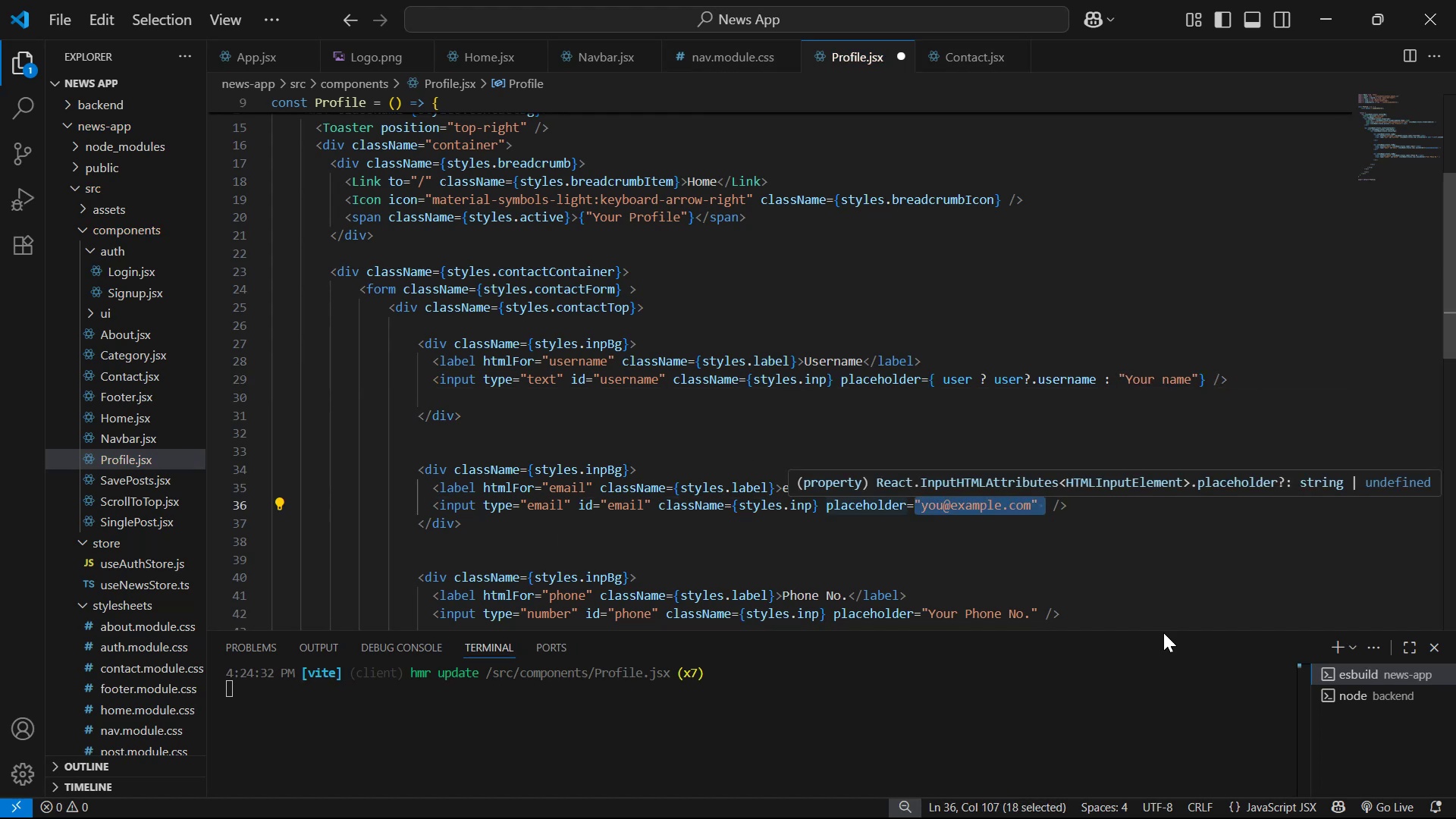 
key(Shift+BracketLeft)
 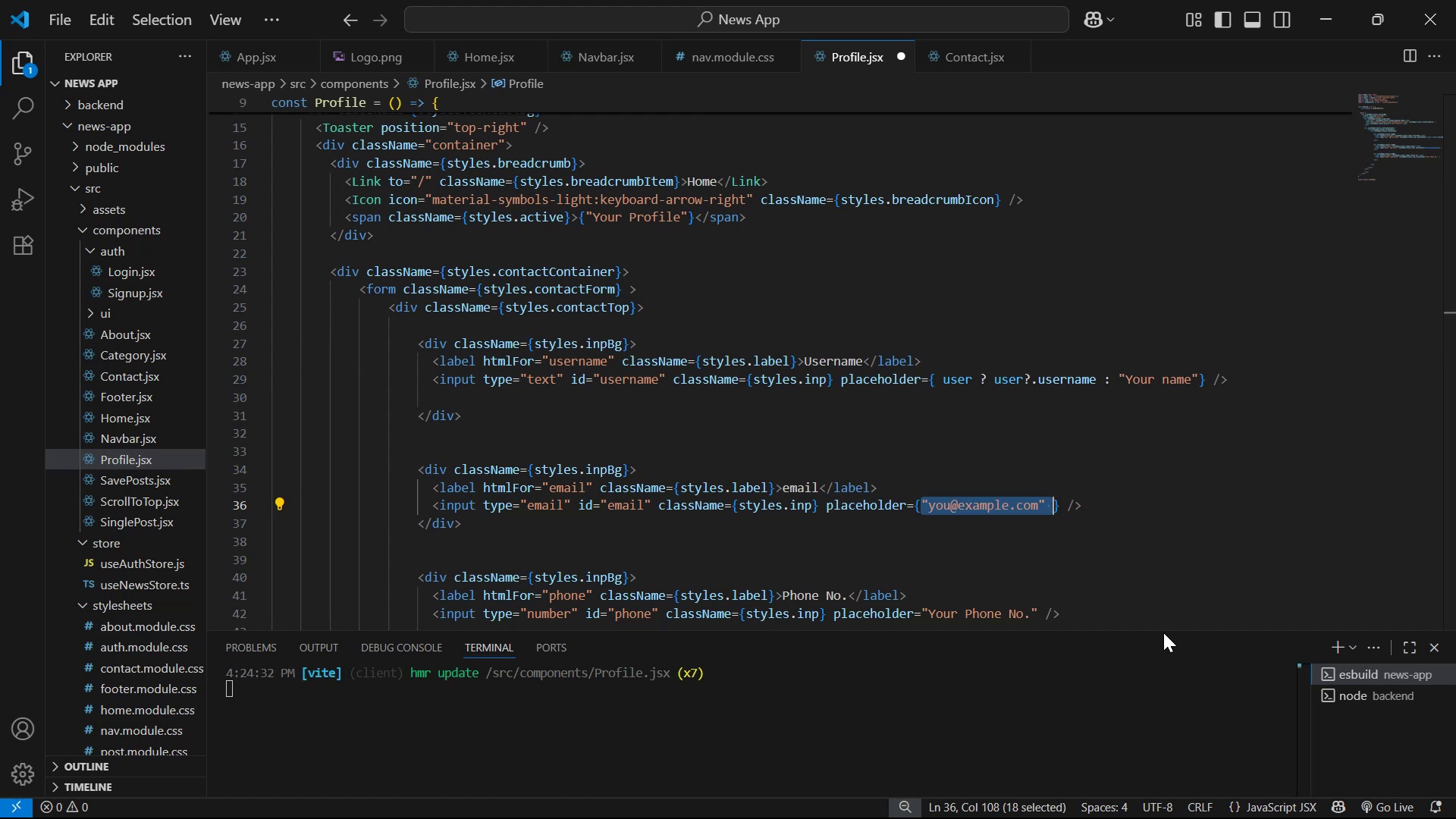 
key(ArrowRight)
 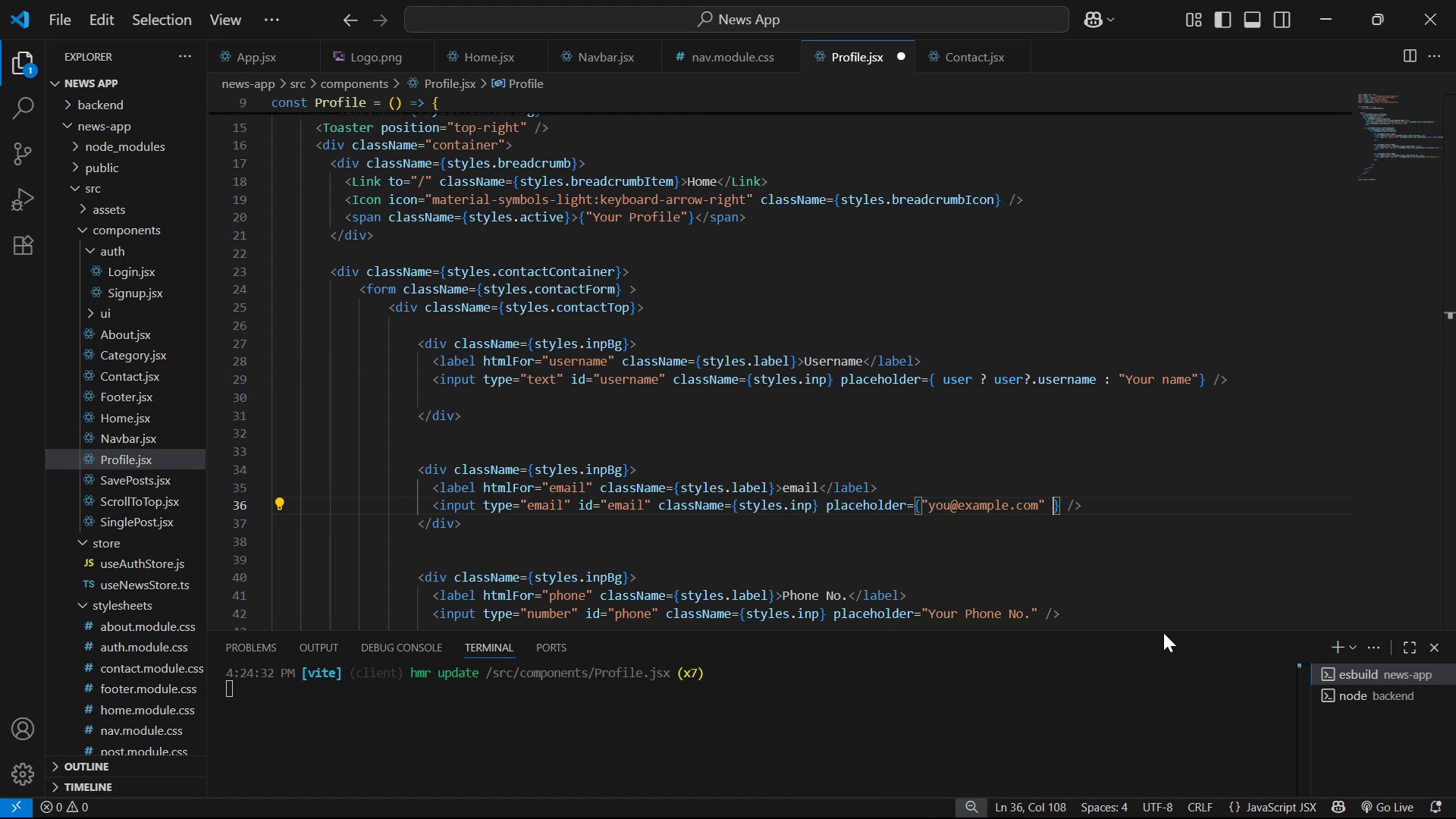 
hold_key(key=ArrowLeft, duration=1.07)
 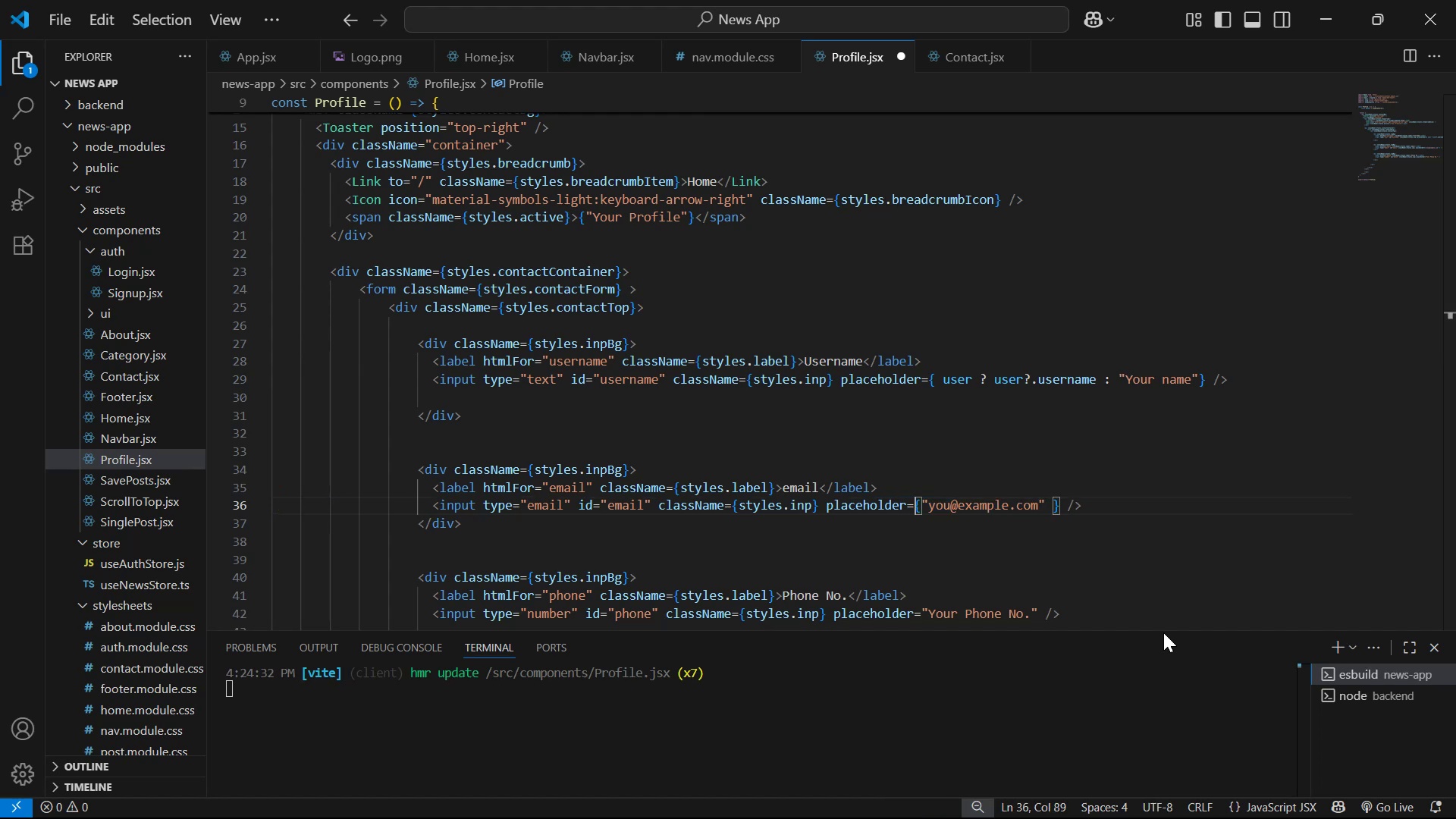 
key(ArrowRight)
 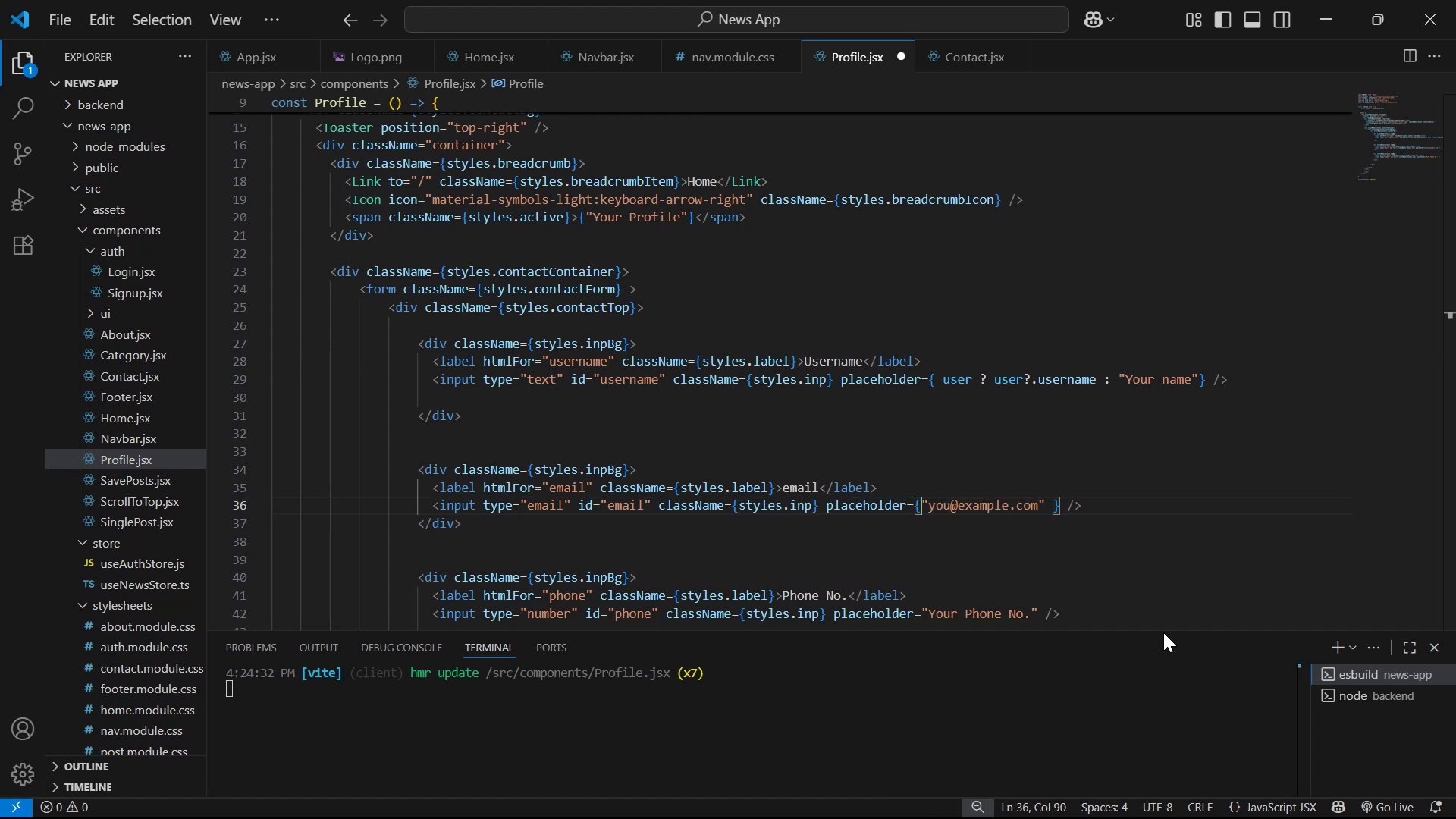 
key(Space)
 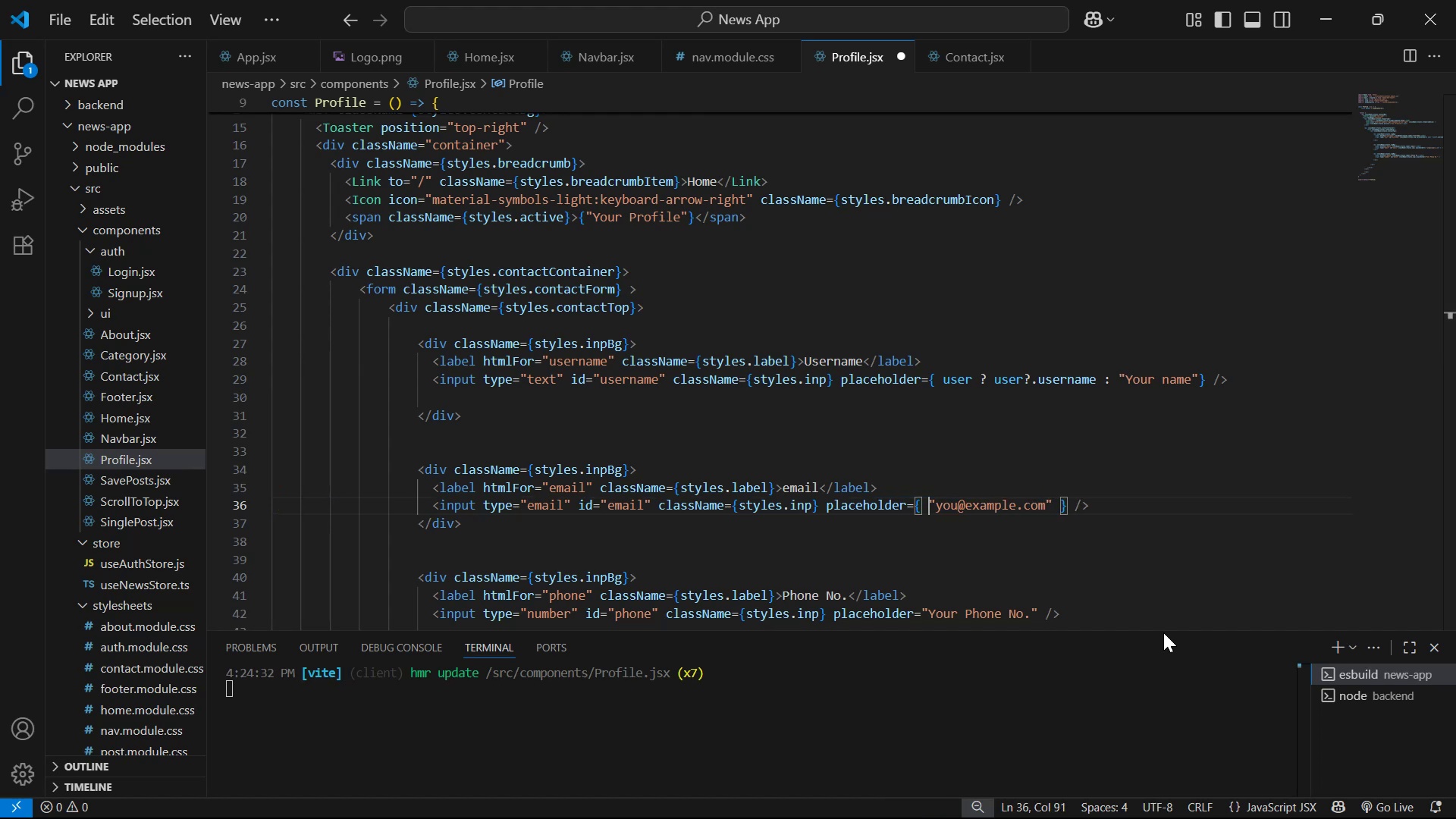 
key(Space)
 